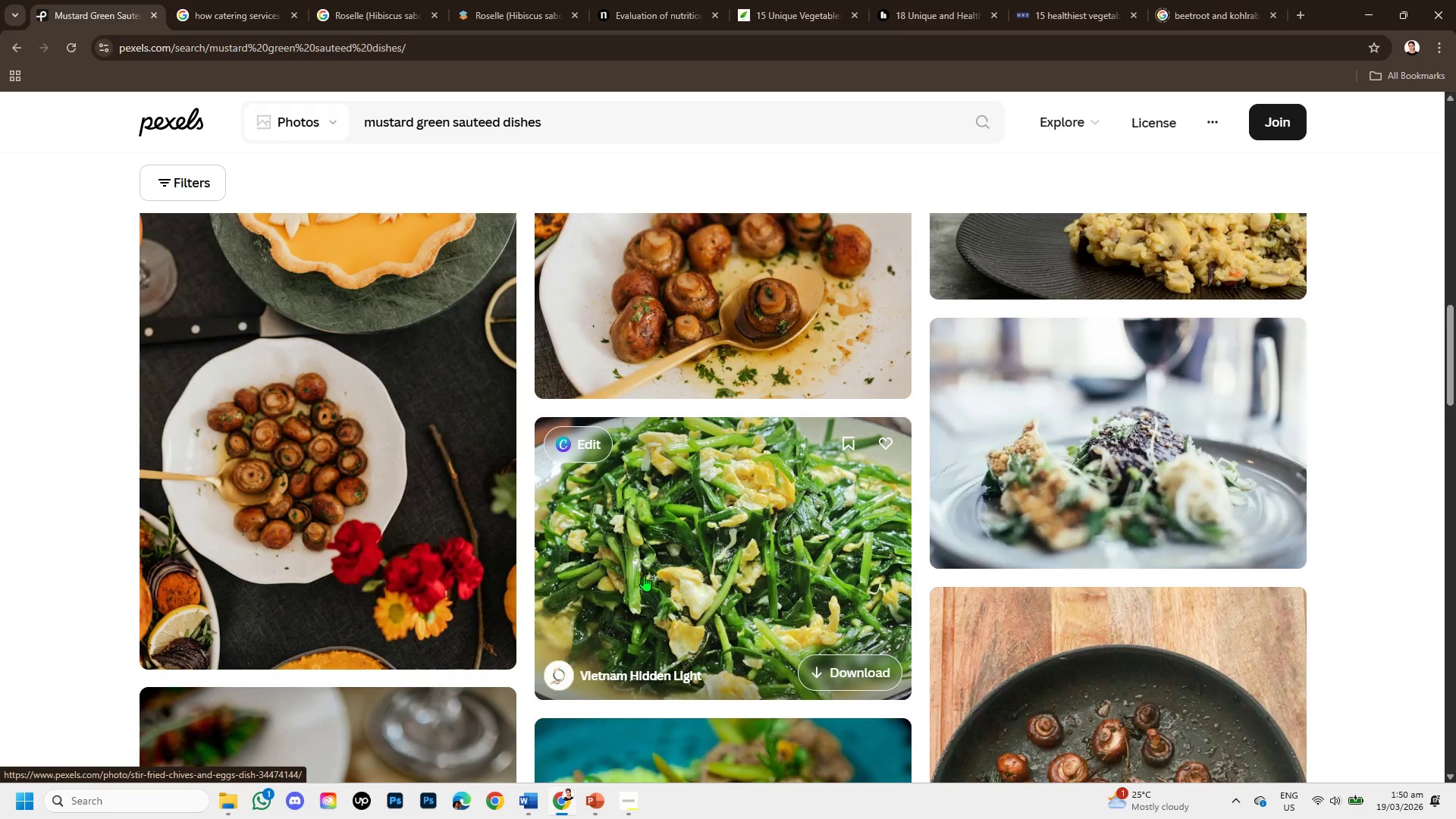 
scroll: coordinate [644, 576], scroll_direction: down, amount: 2.0
 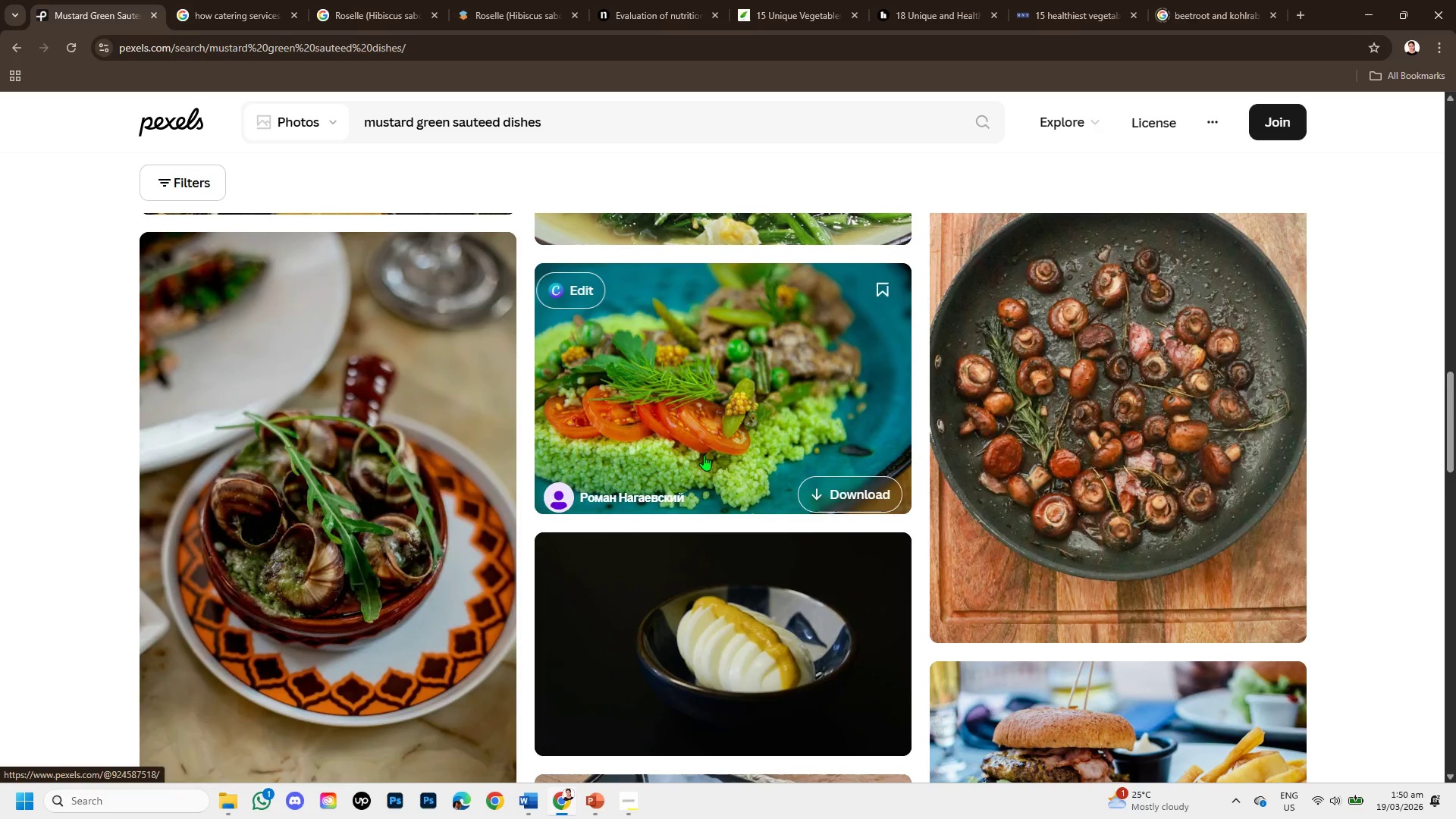 
left_click([716, 400])
 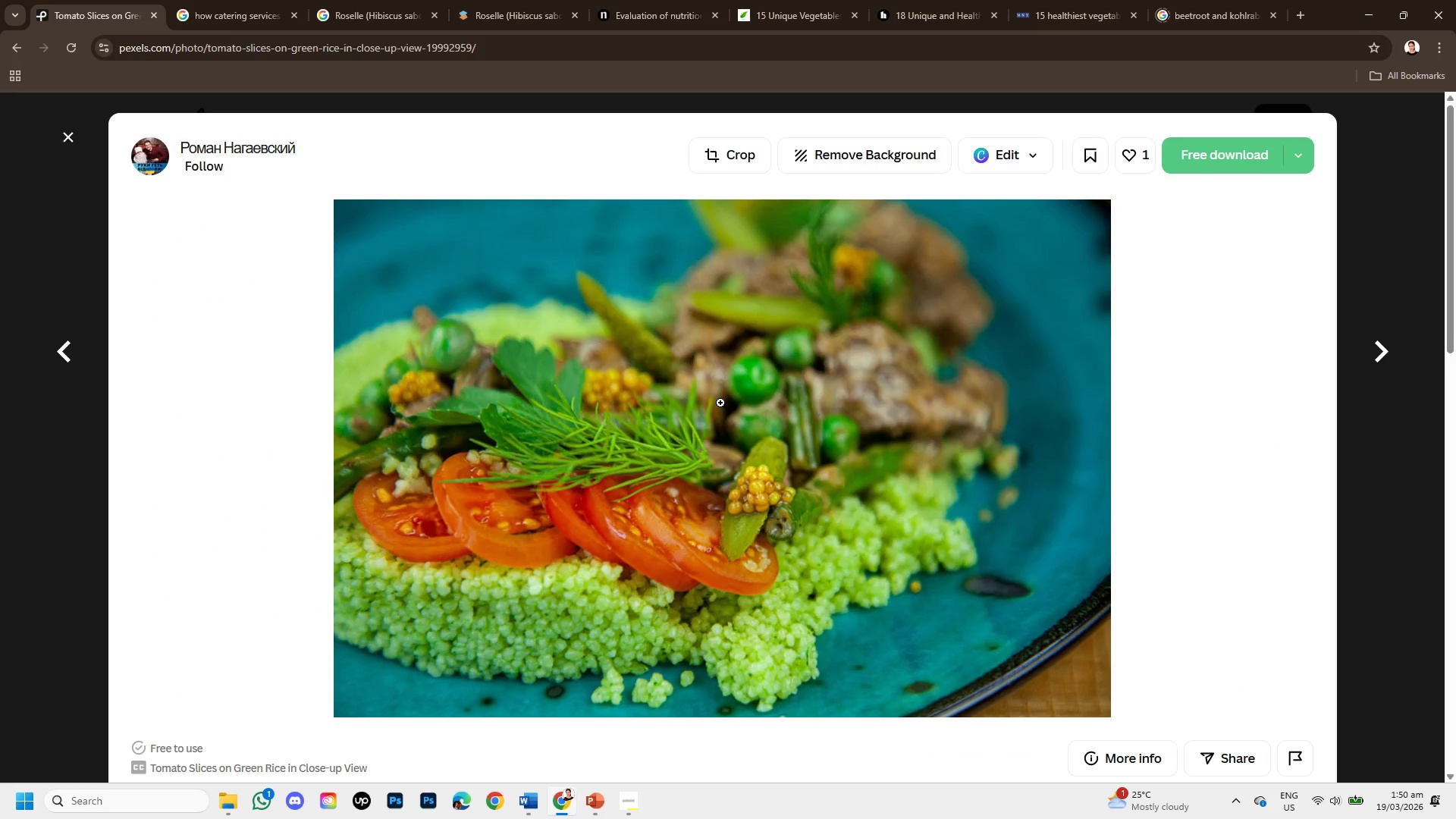 
scroll: coordinate [733, 409], scroll_direction: down, amount: 3.0
 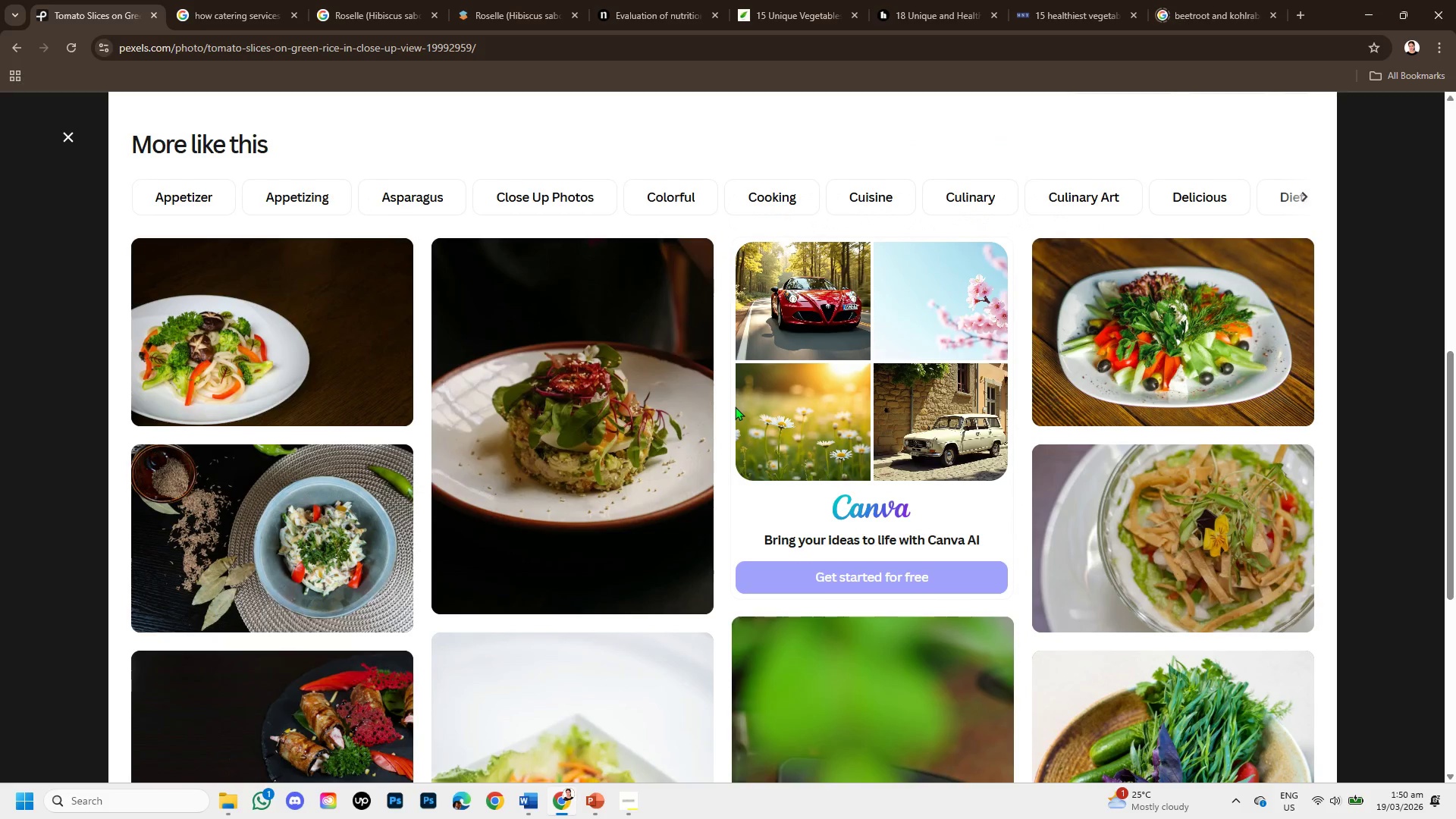 
mouse_move([711, 401])
 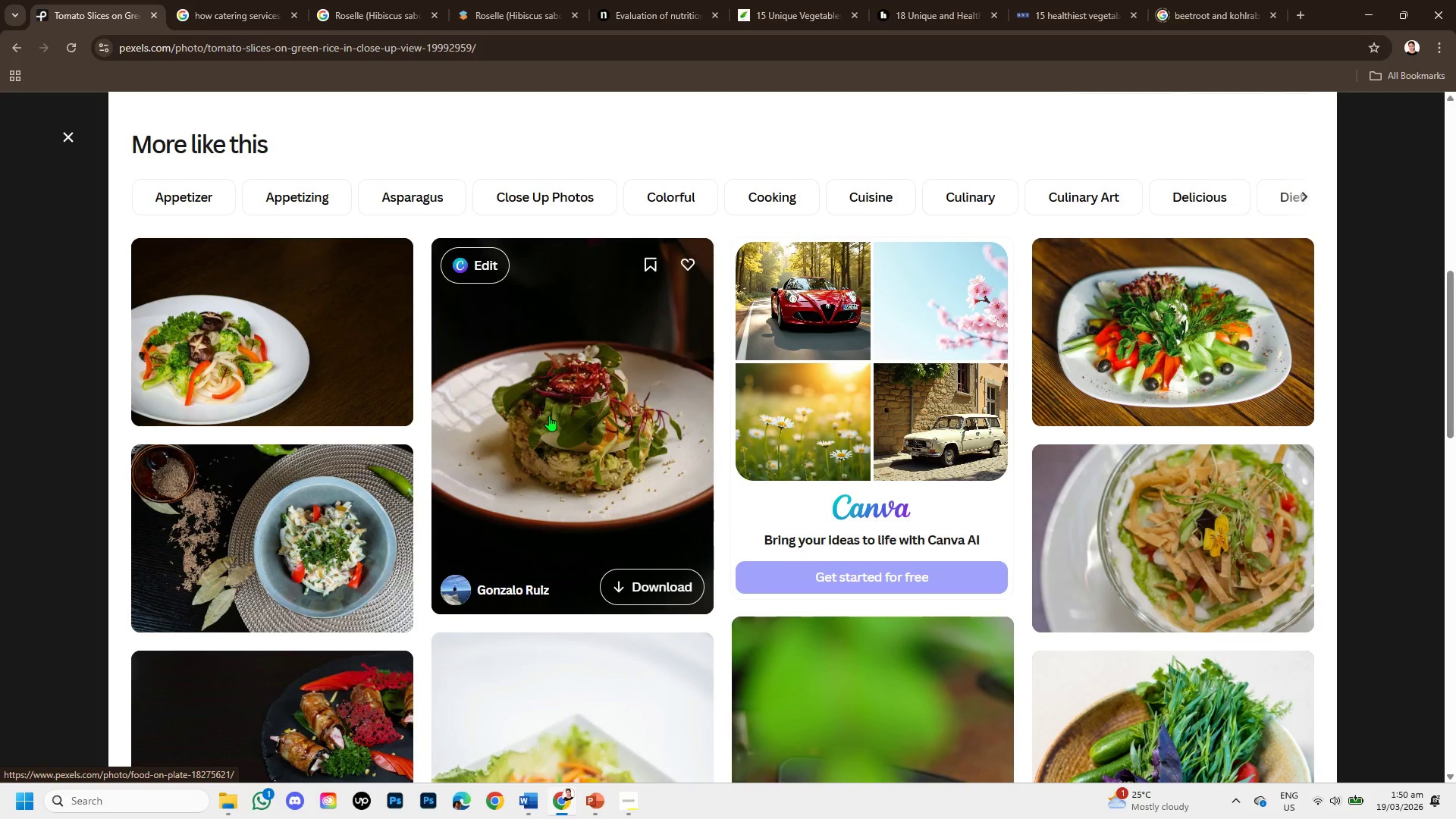 
left_click([549, 416])
 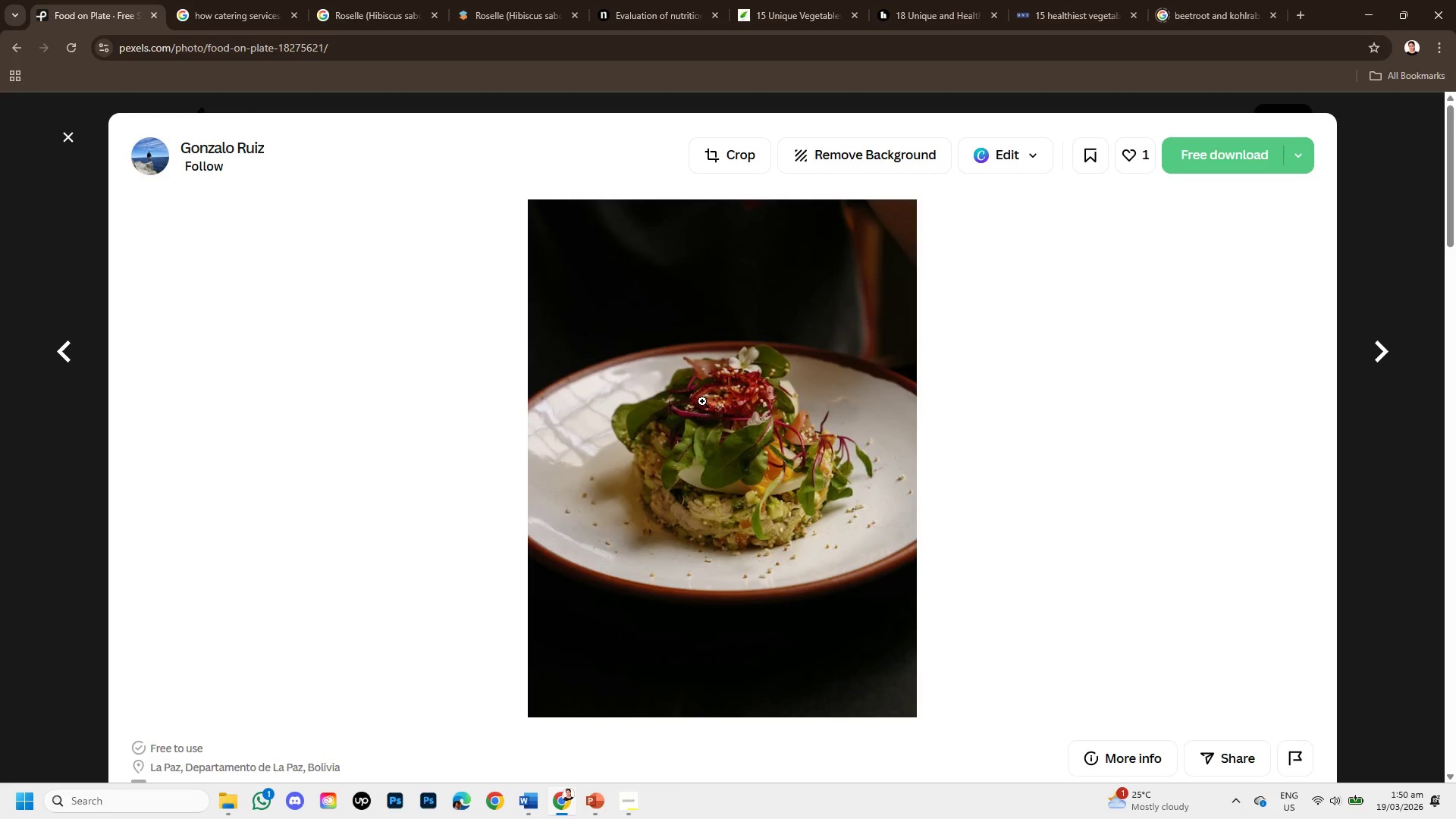 
right_click([703, 427])
 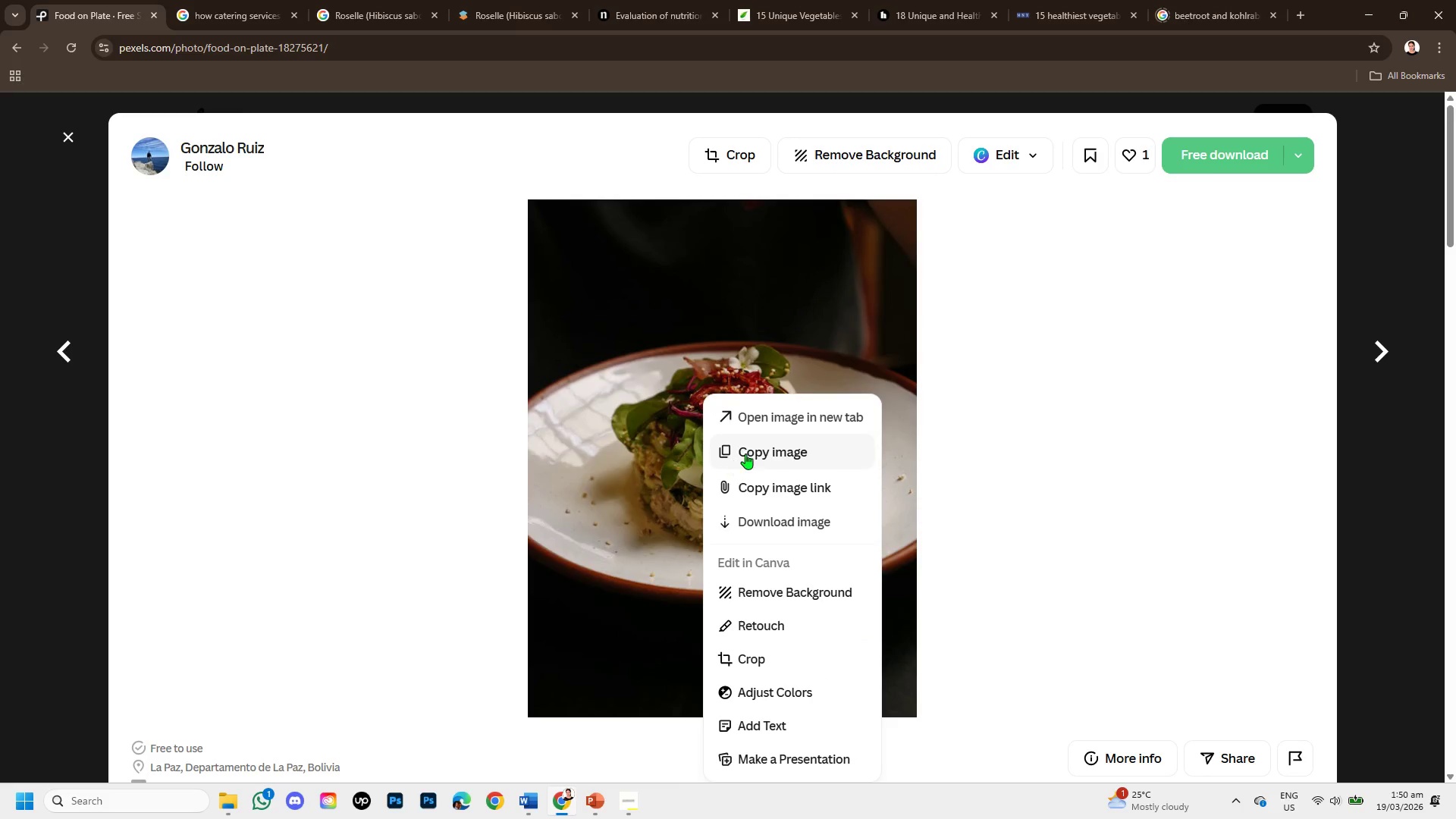 
left_click([746, 453])
 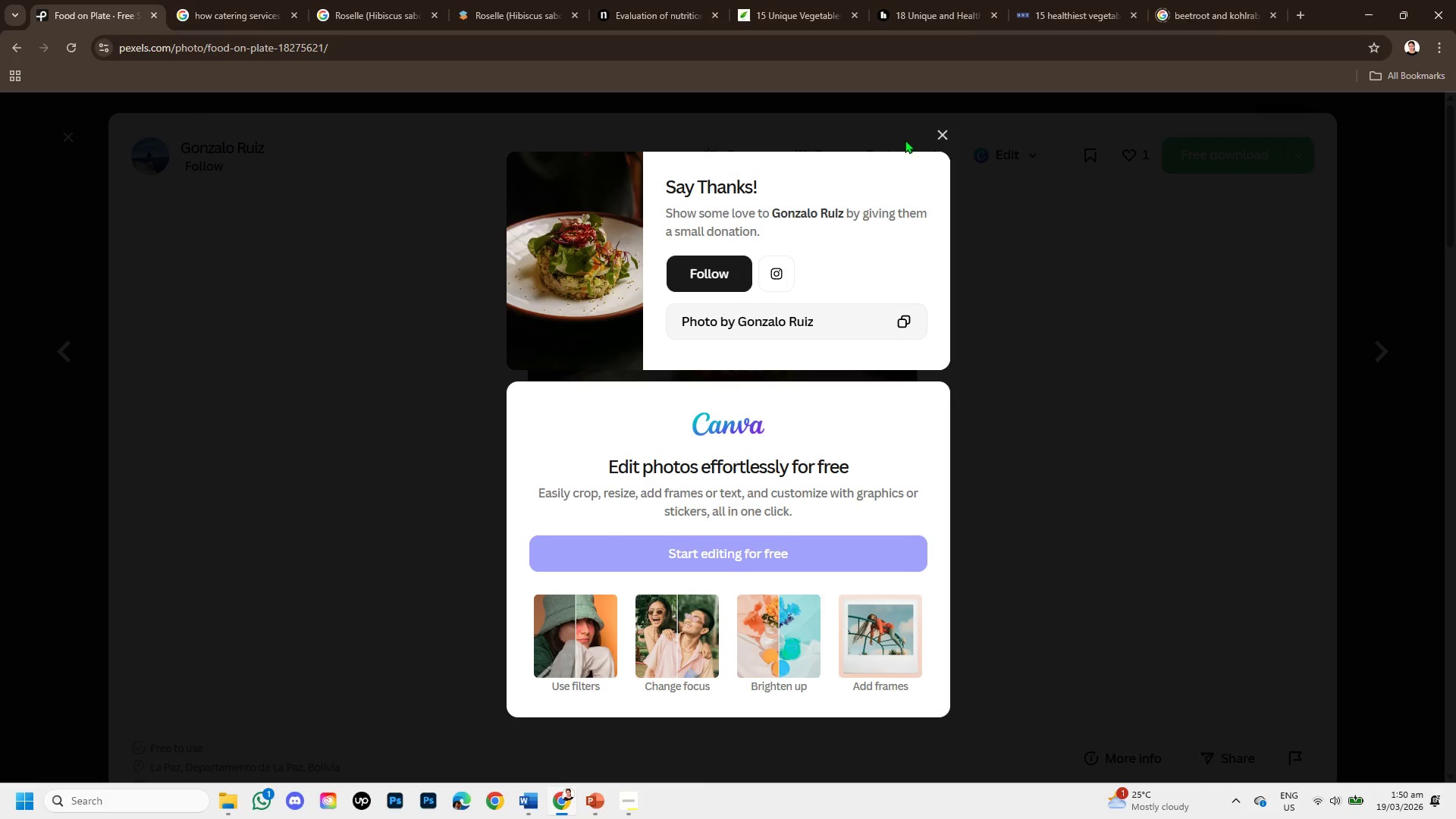 
left_click([946, 128])
 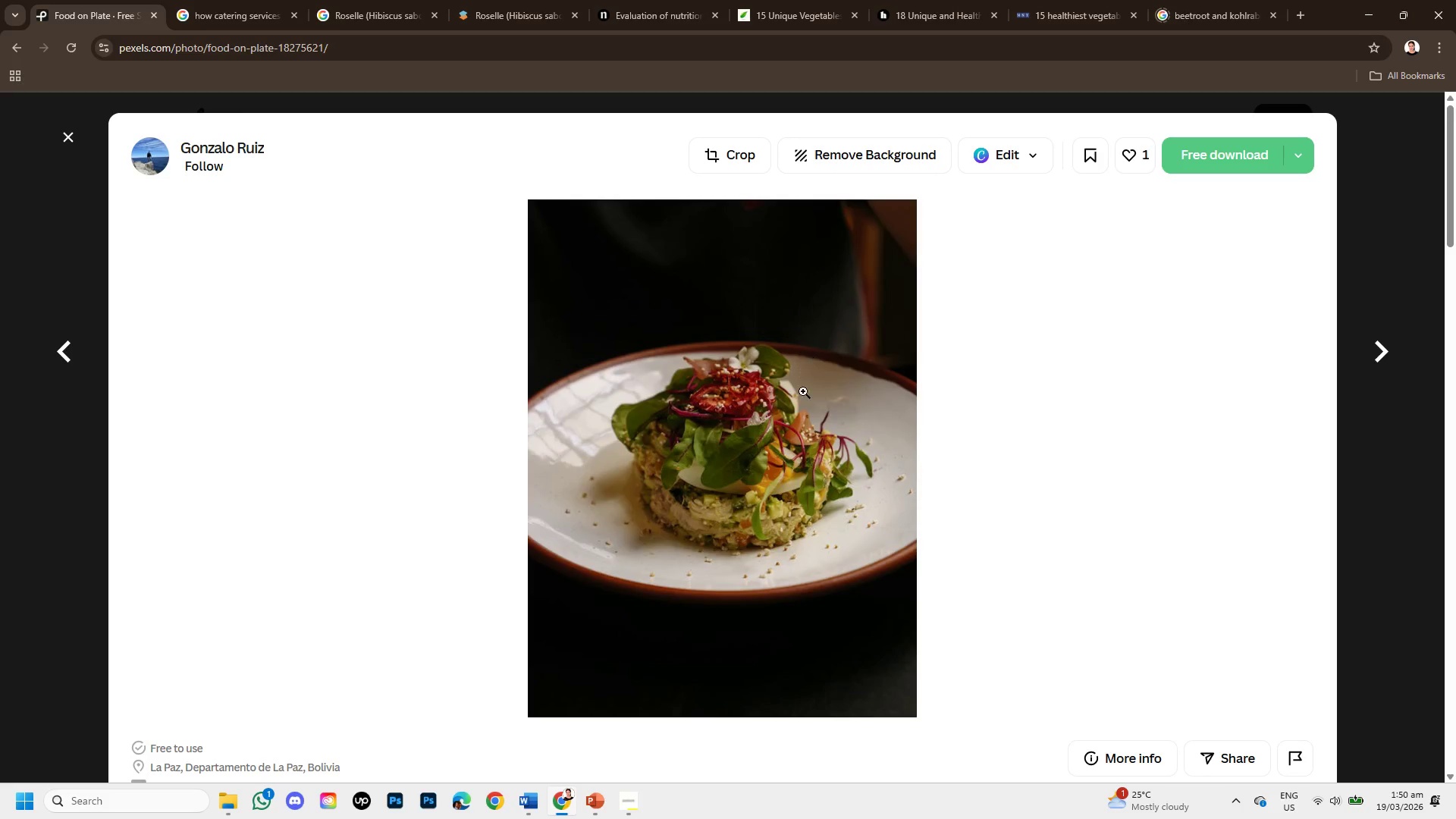 
scroll: coordinate [786, 425], scroll_direction: down, amount: 9.0
 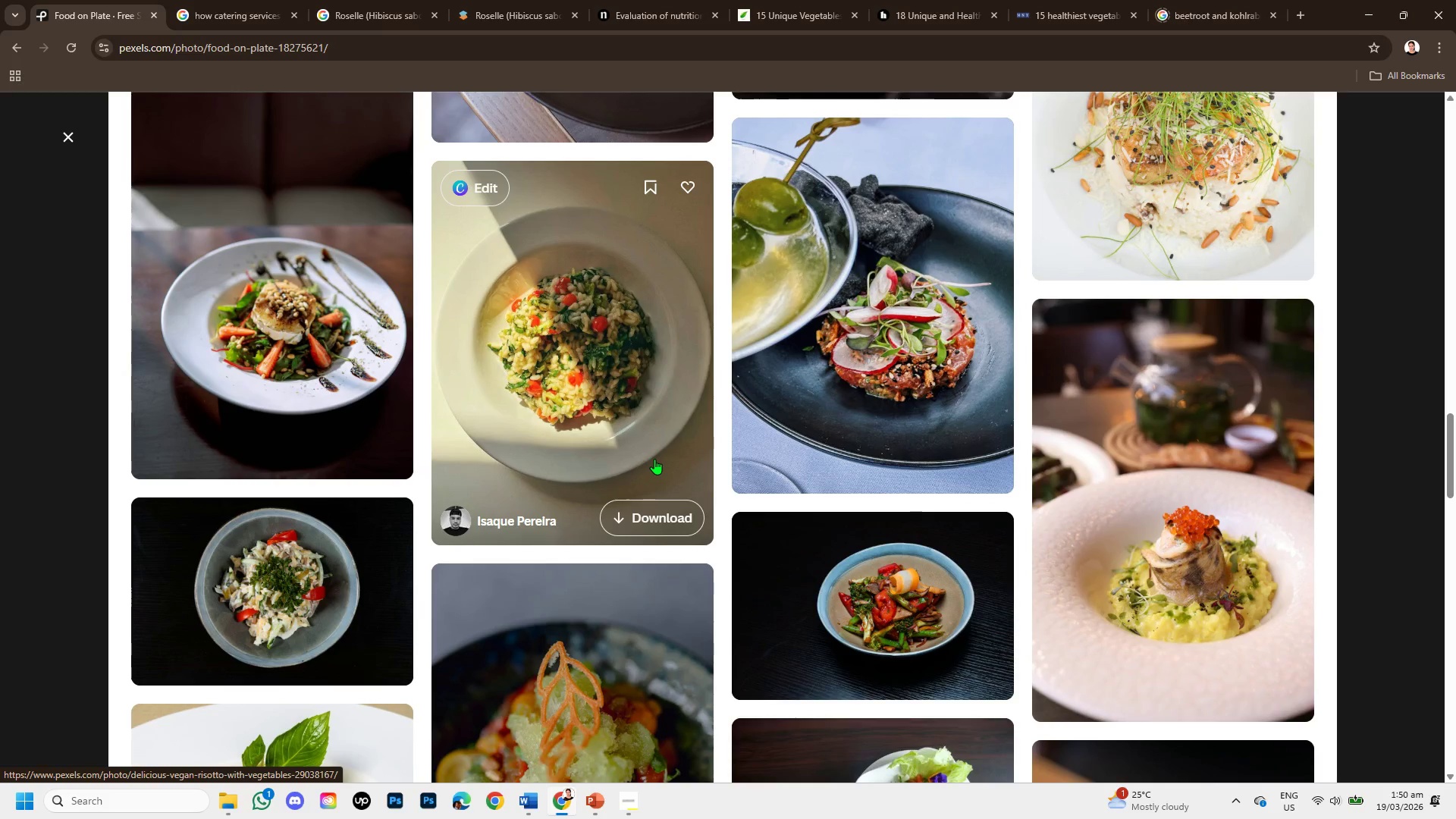 
scroll: coordinate [606, 494], scroll_direction: down, amount: 6.0
 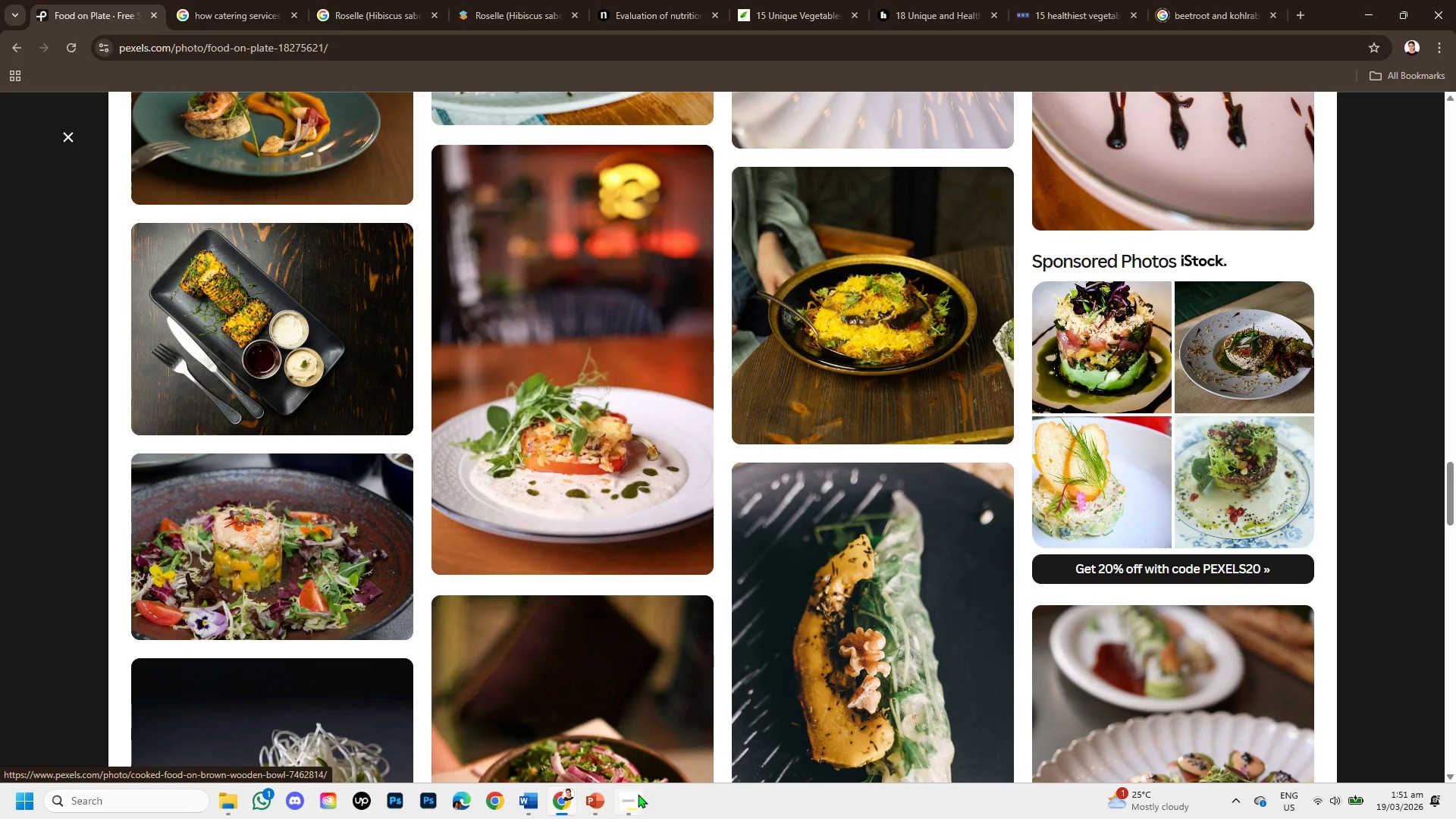 
left_click([586, 803])
 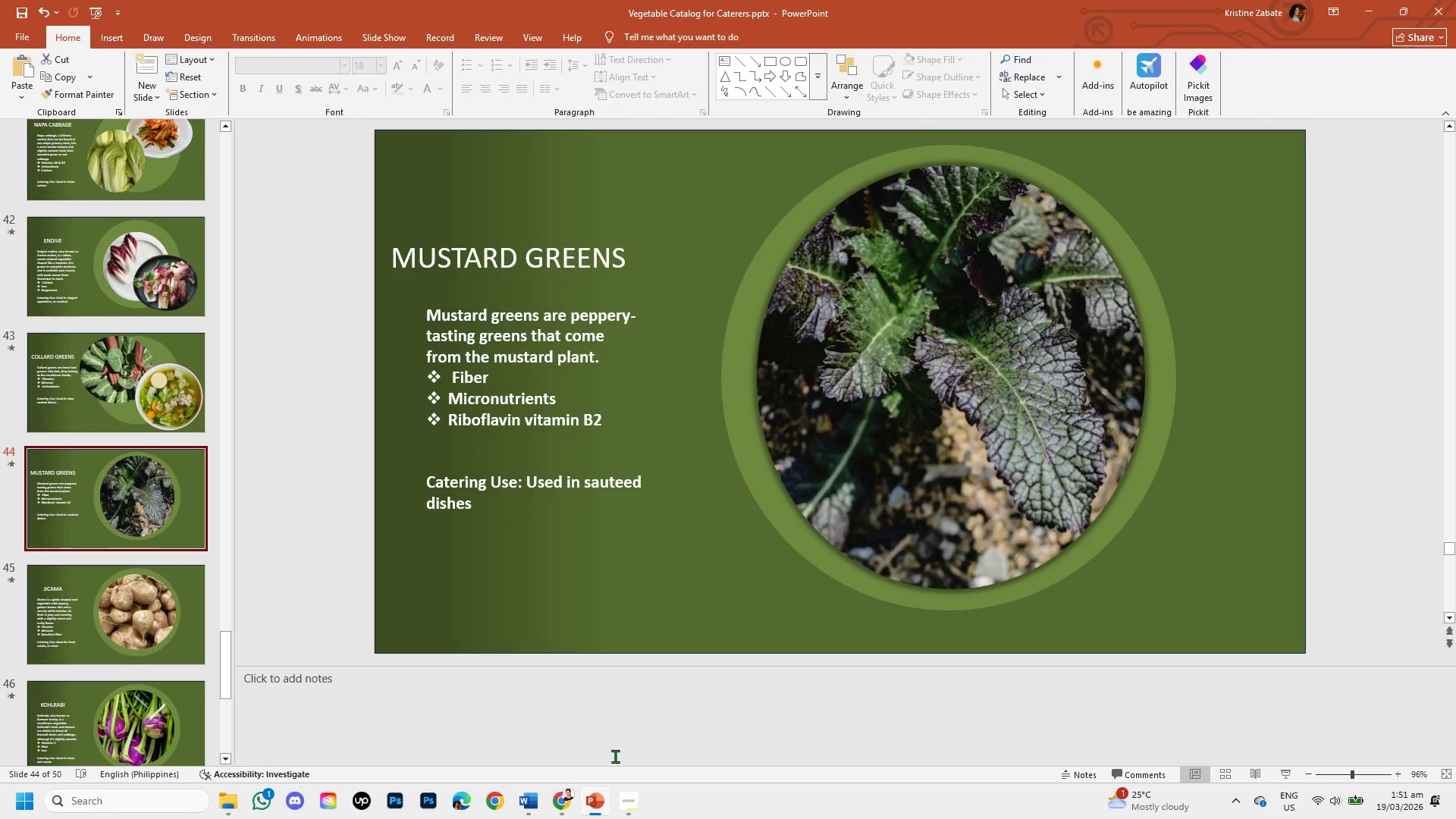 
key(Control+V)
 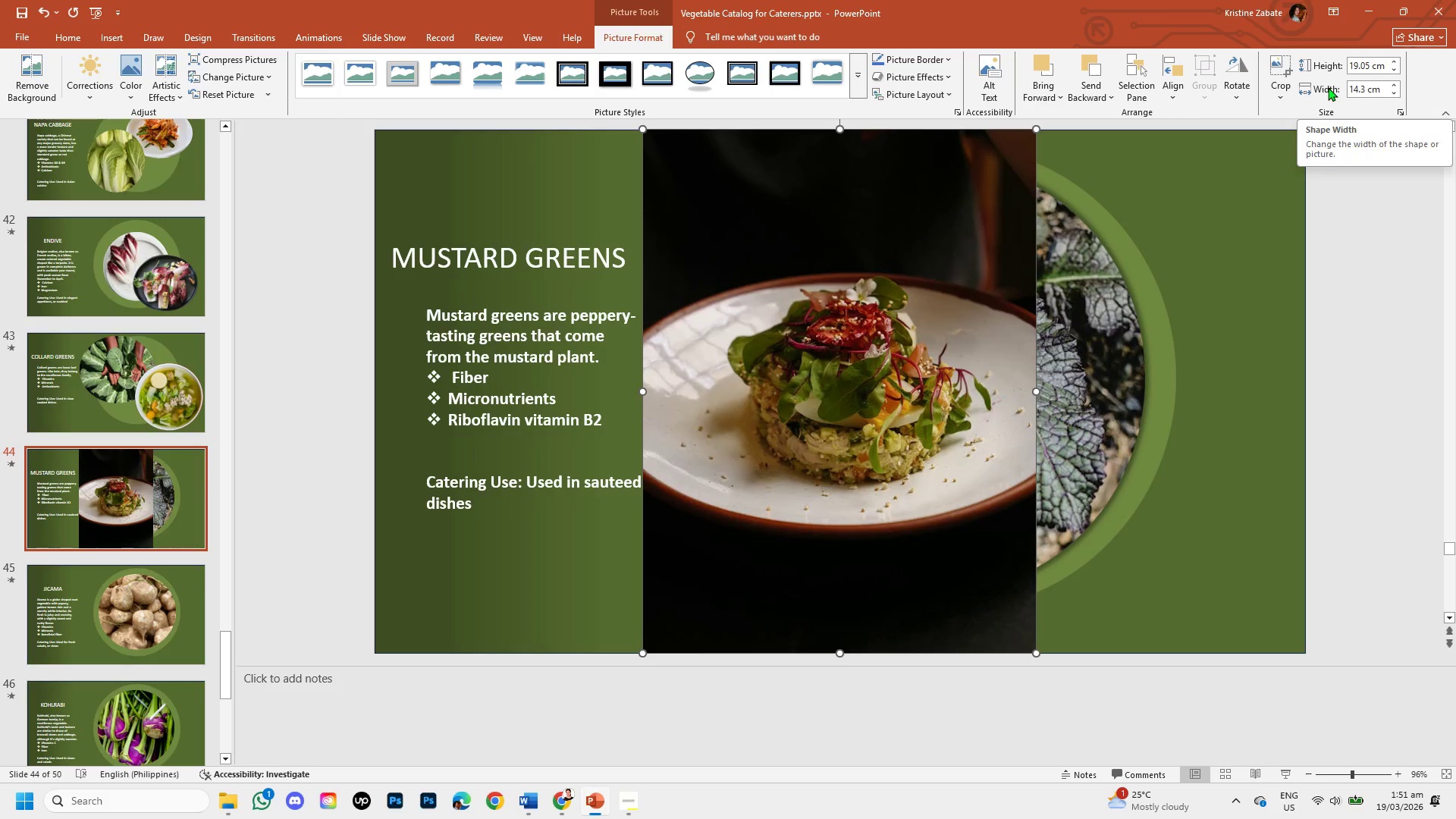 
mouse_move([1216, 85])
 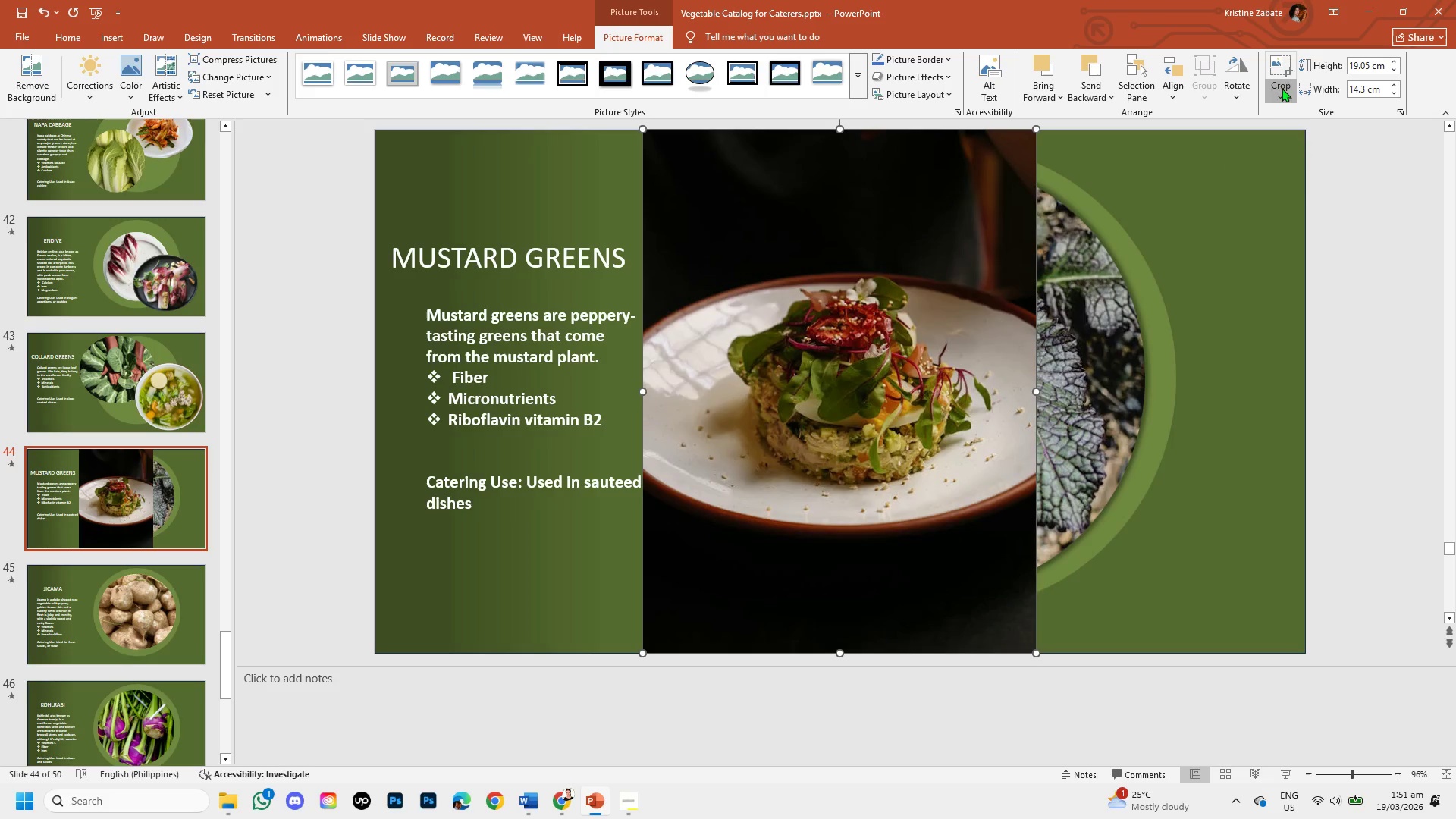 
left_click([1282, 88])
 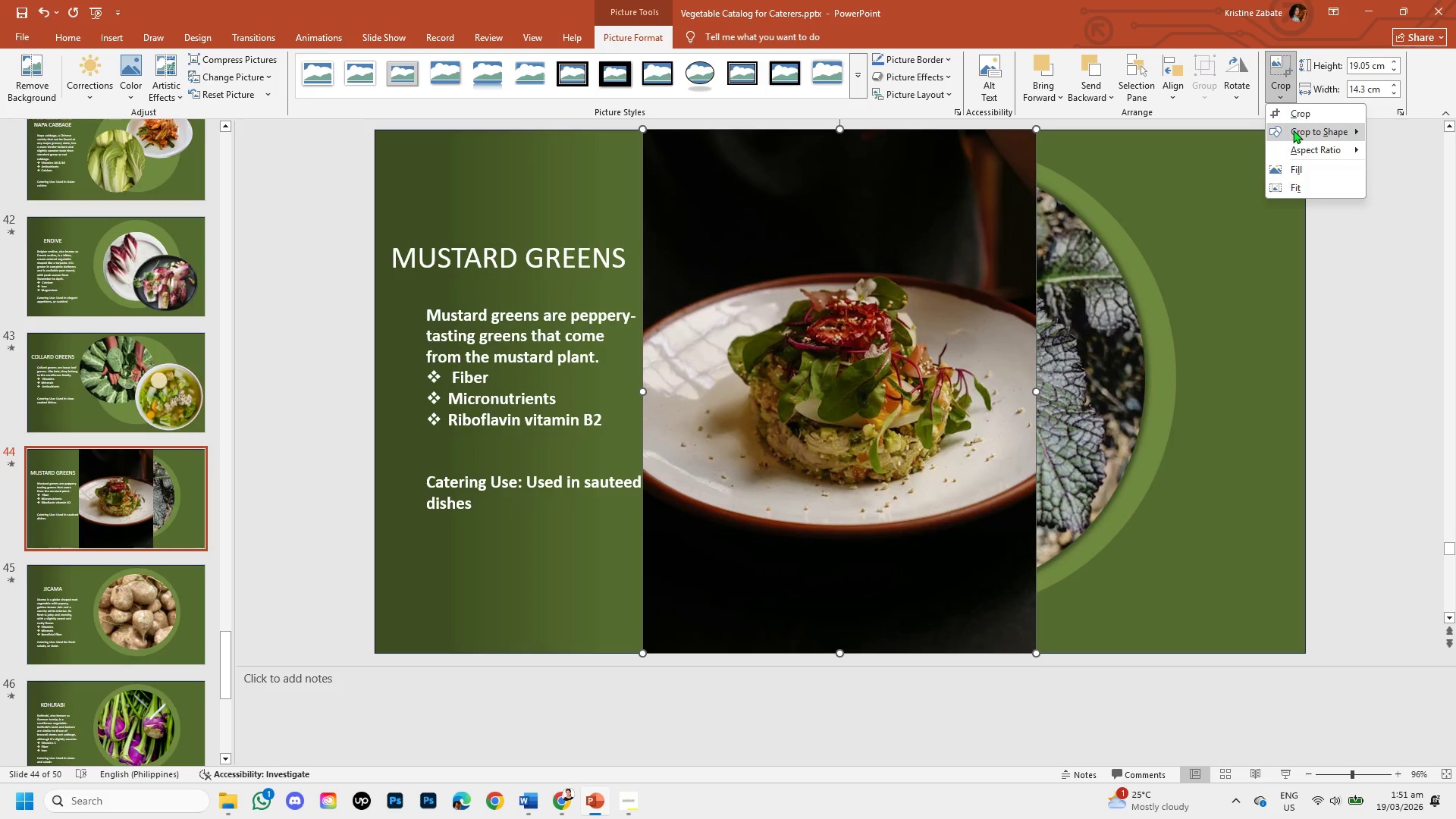 
left_click([1294, 130])
 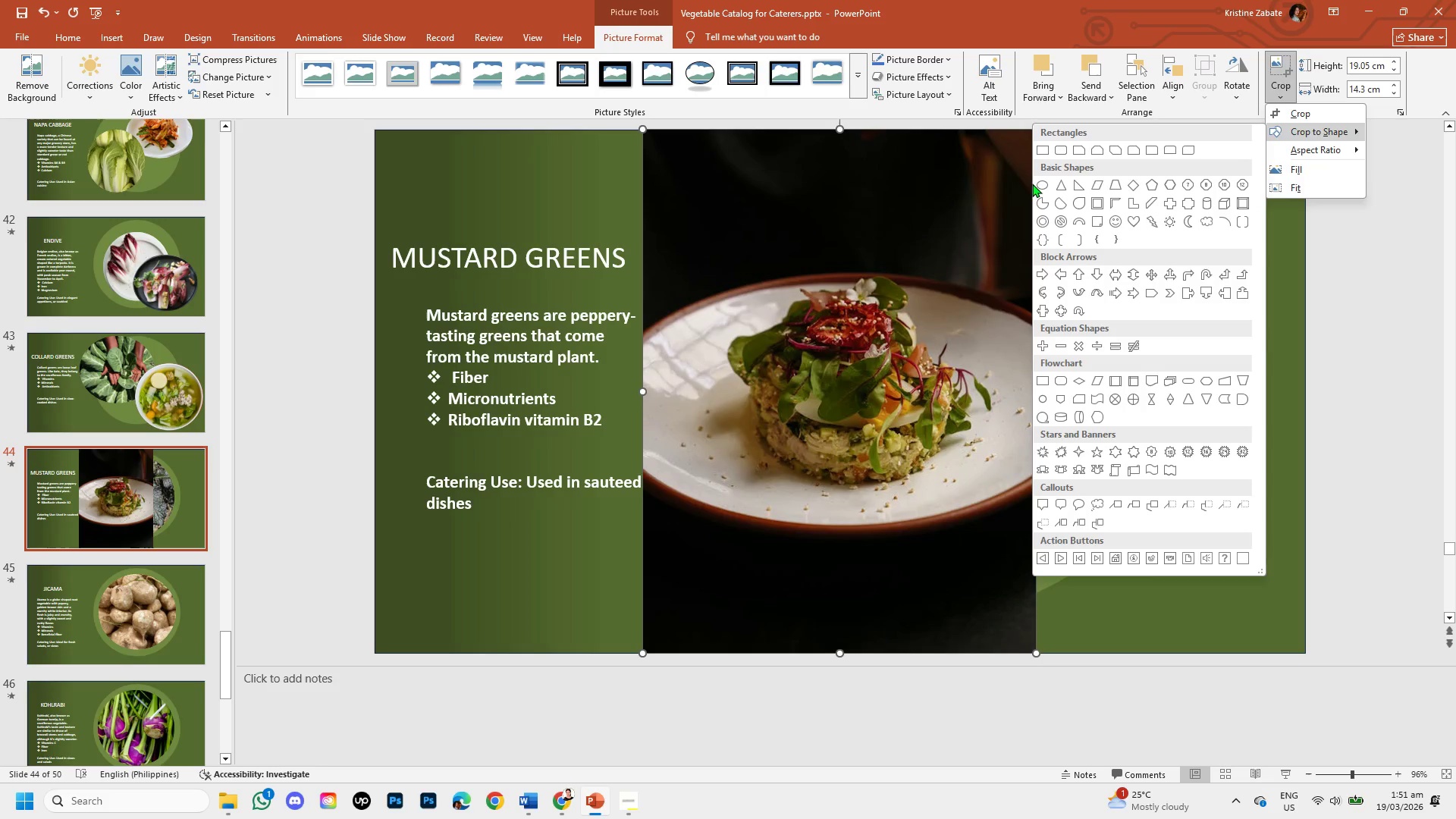 
left_click([1037, 183])
 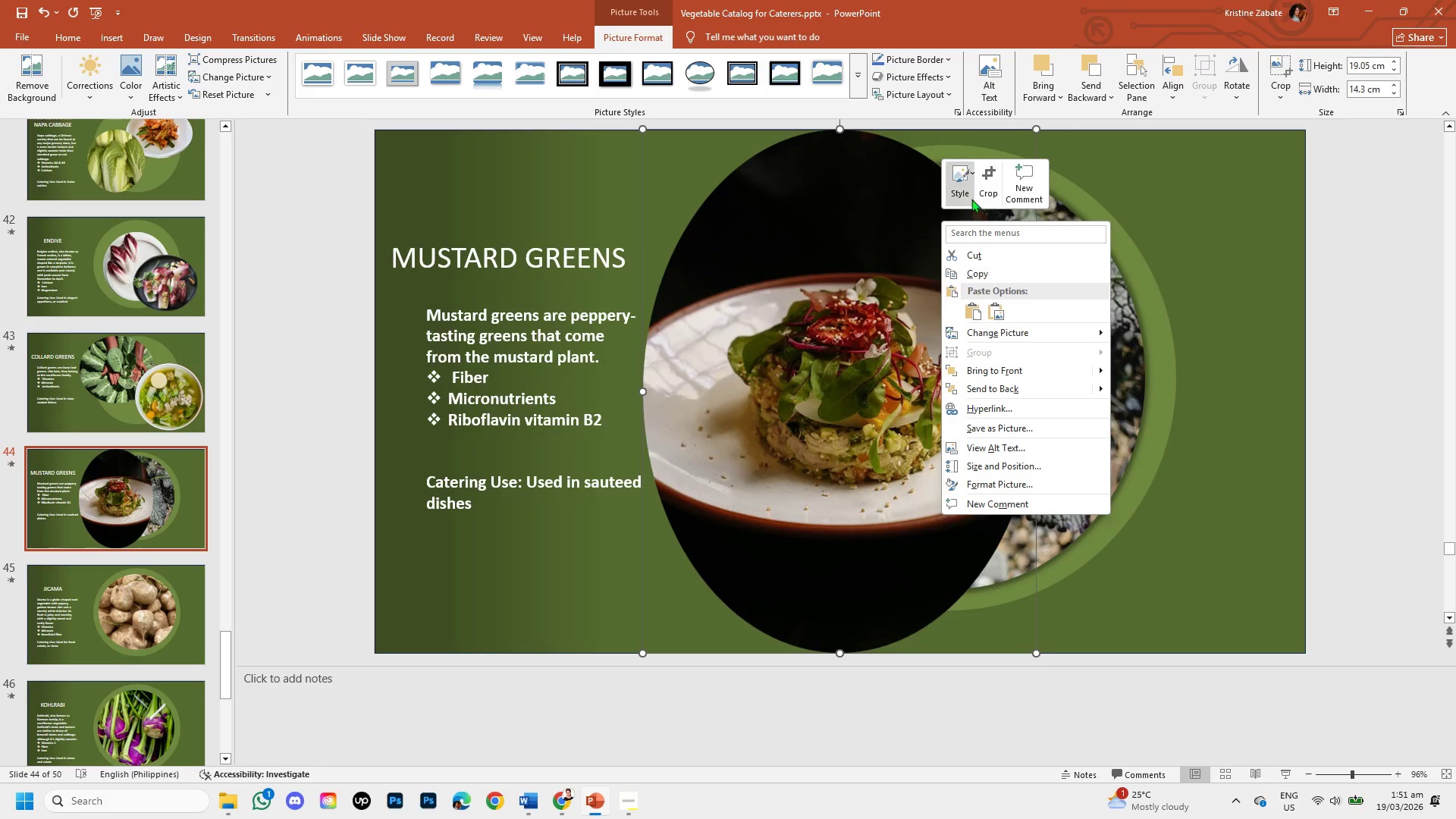 
left_click([987, 180])
 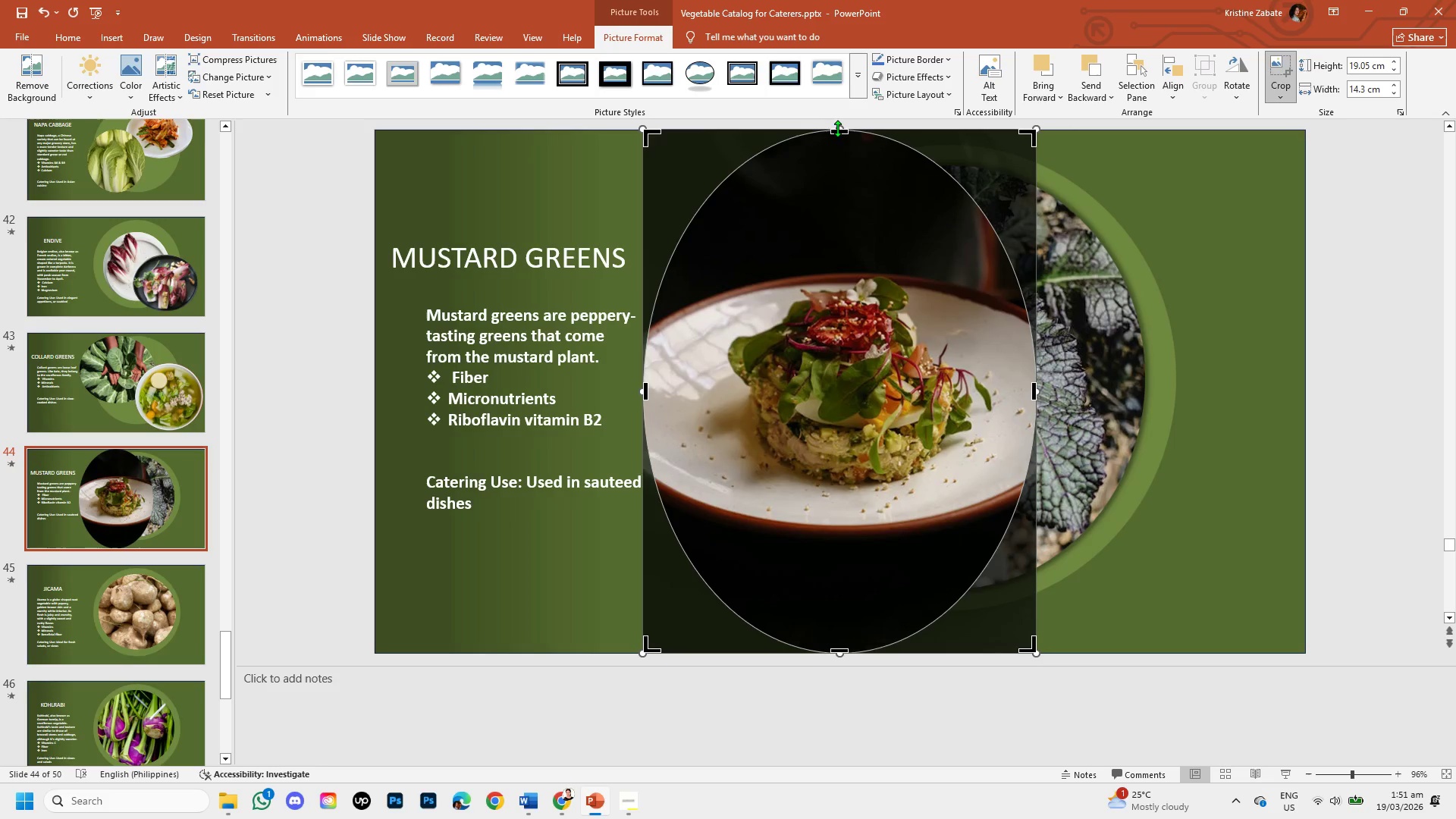 
left_click_drag(start_coordinate=[837, 128], to_coordinate=[837, 195])
 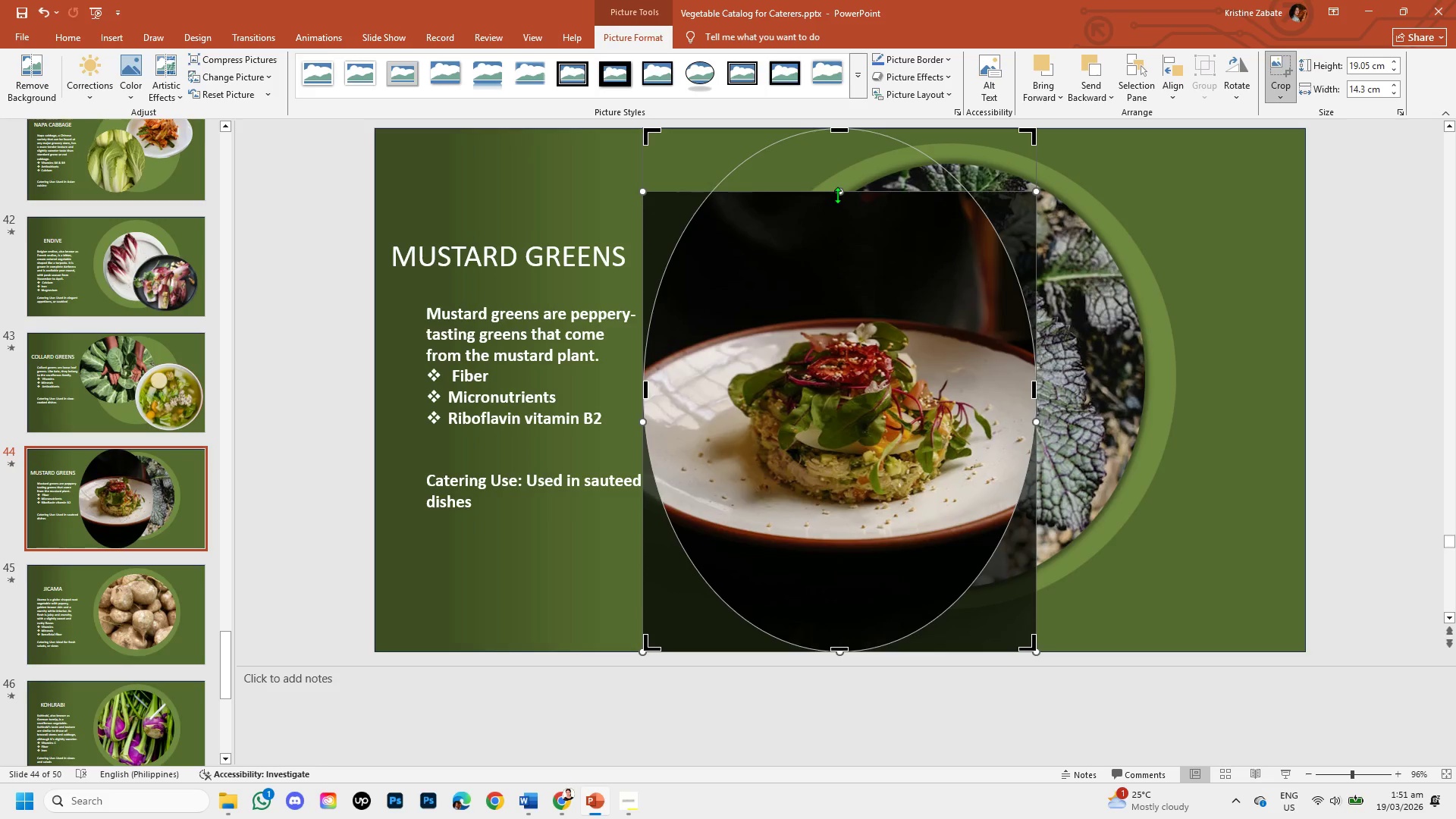 
key(Control+Z)
 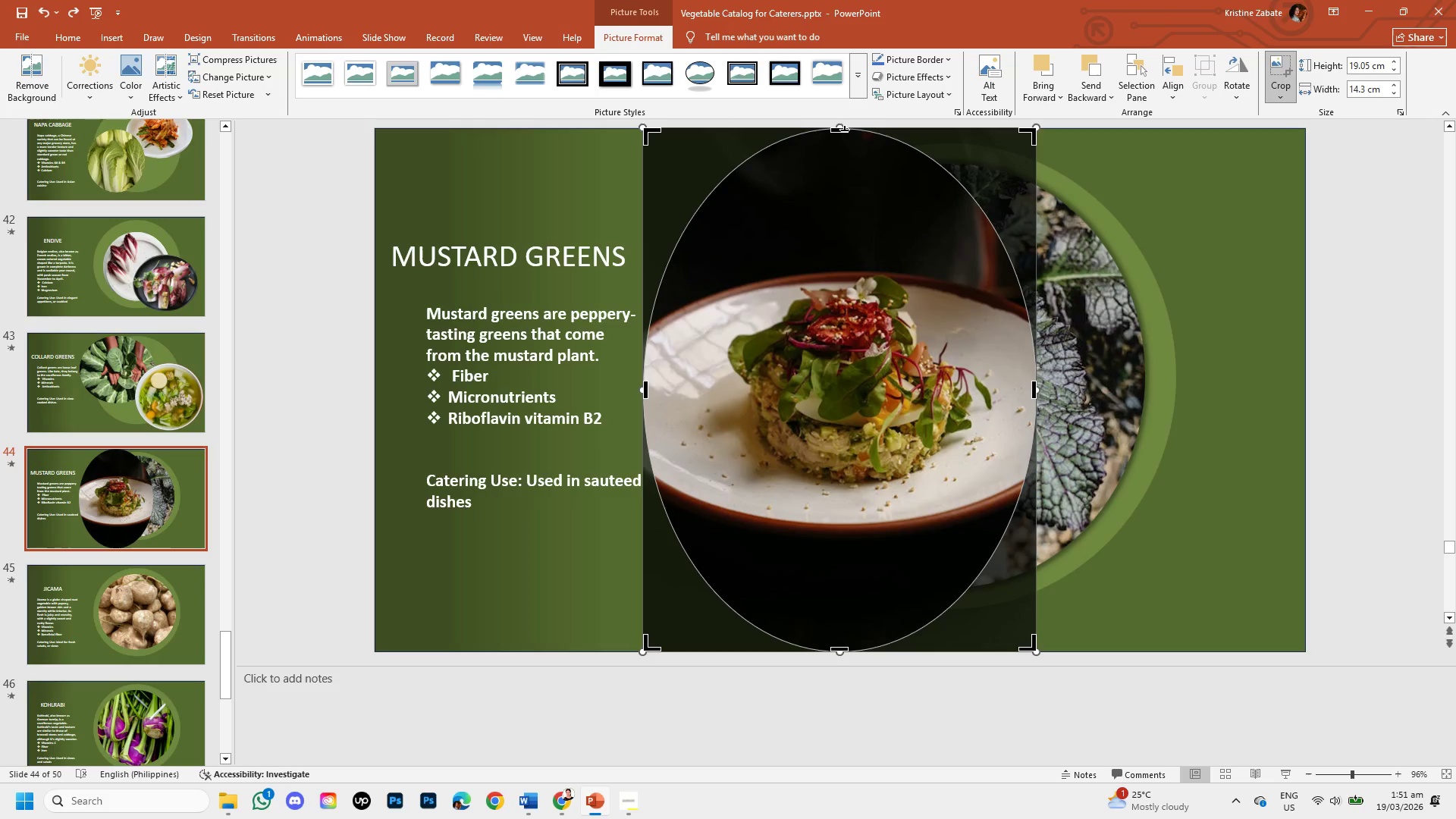 
left_click_drag(start_coordinate=[844, 132], to_coordinate=[853, 262])
 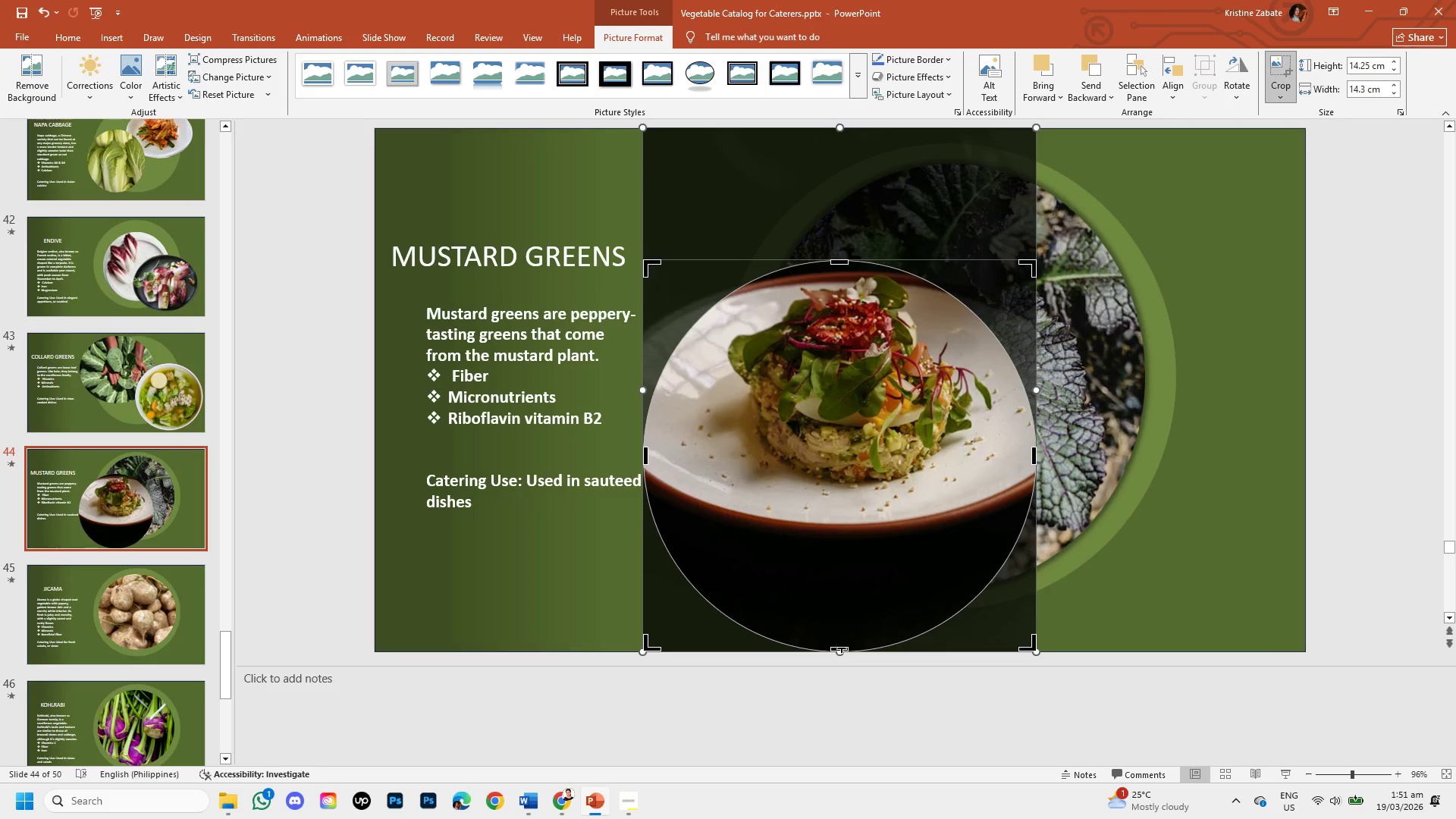 
left_click_drag(start_coordinate=[842, 648], to_coordinate=[877, 515])
 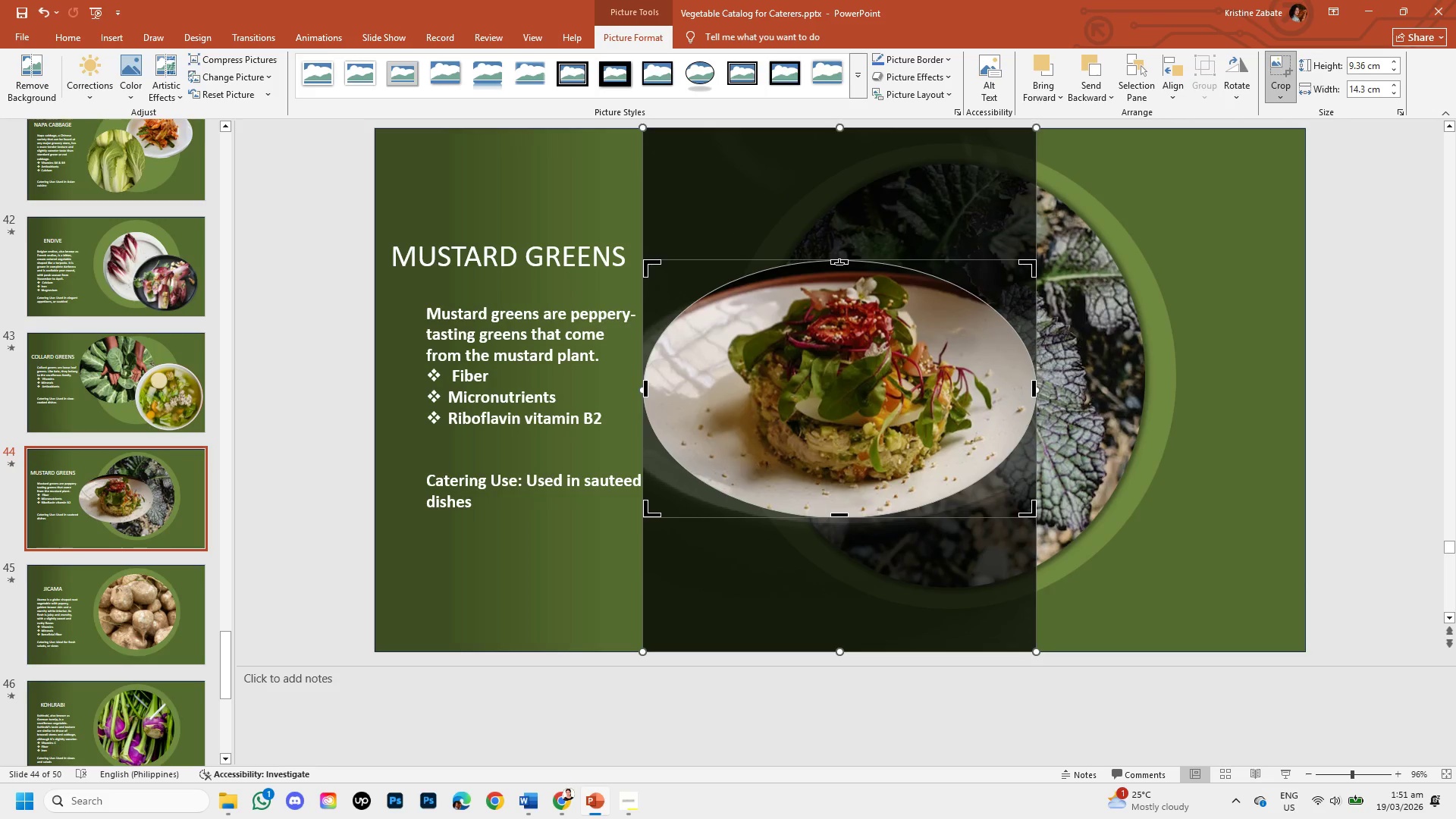 
left_click_drag(start_coordinate=[839, 264], to_coordinate=[849, 273])
 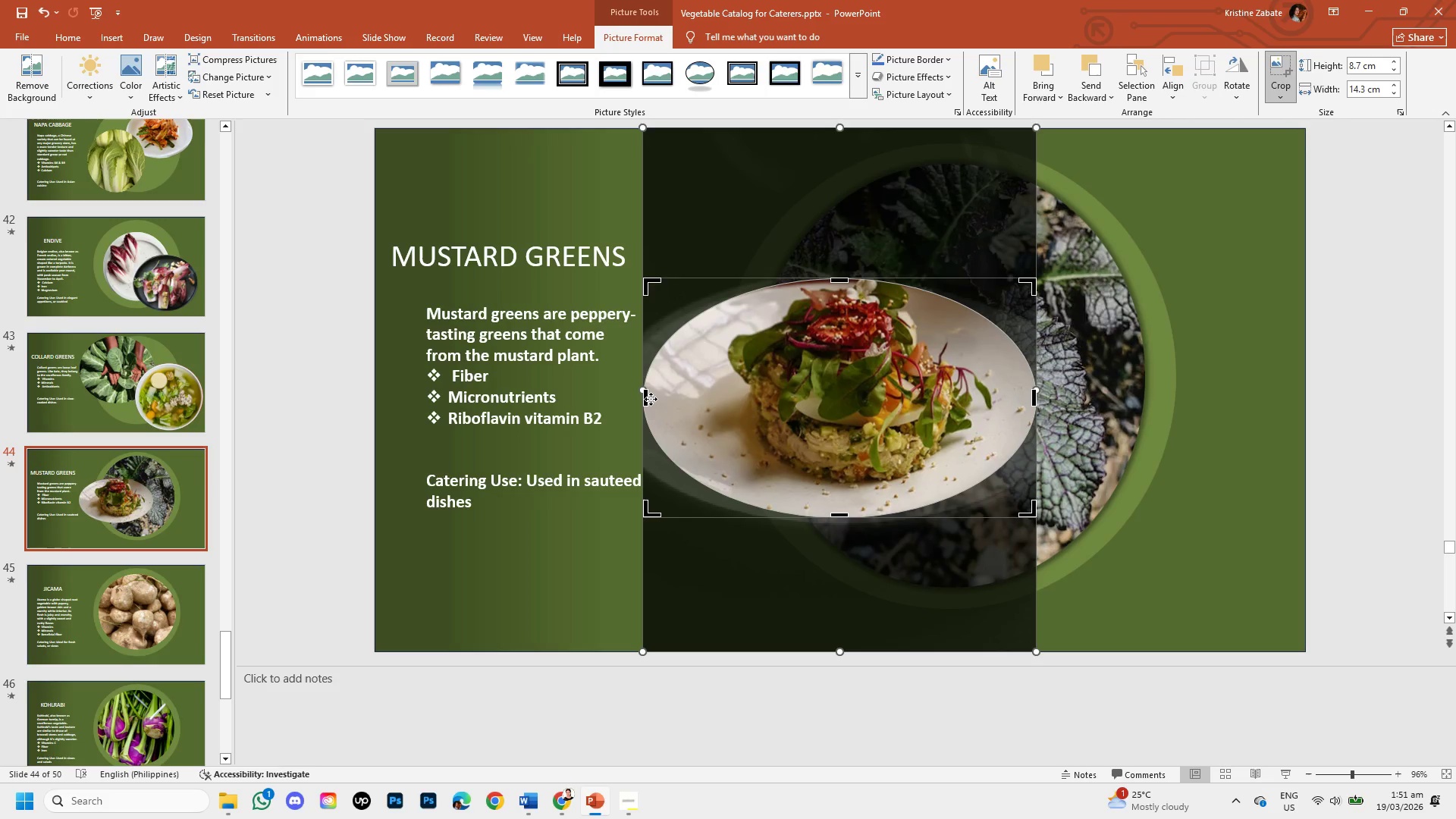 
left_click([651, 399])
 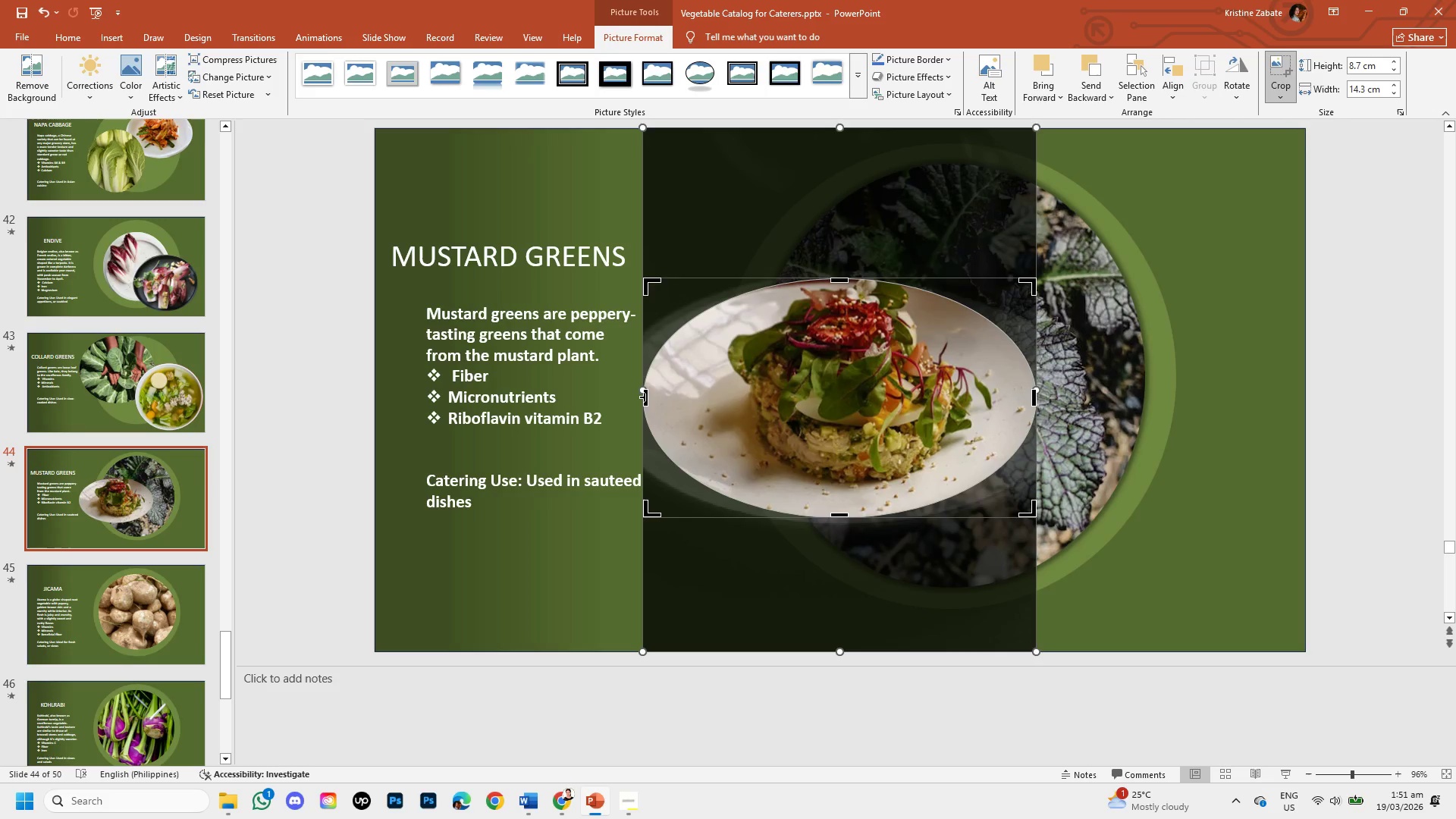 
left_click_drag(start_coordinate=[645, 396], to_coordinate=[690, 396])
 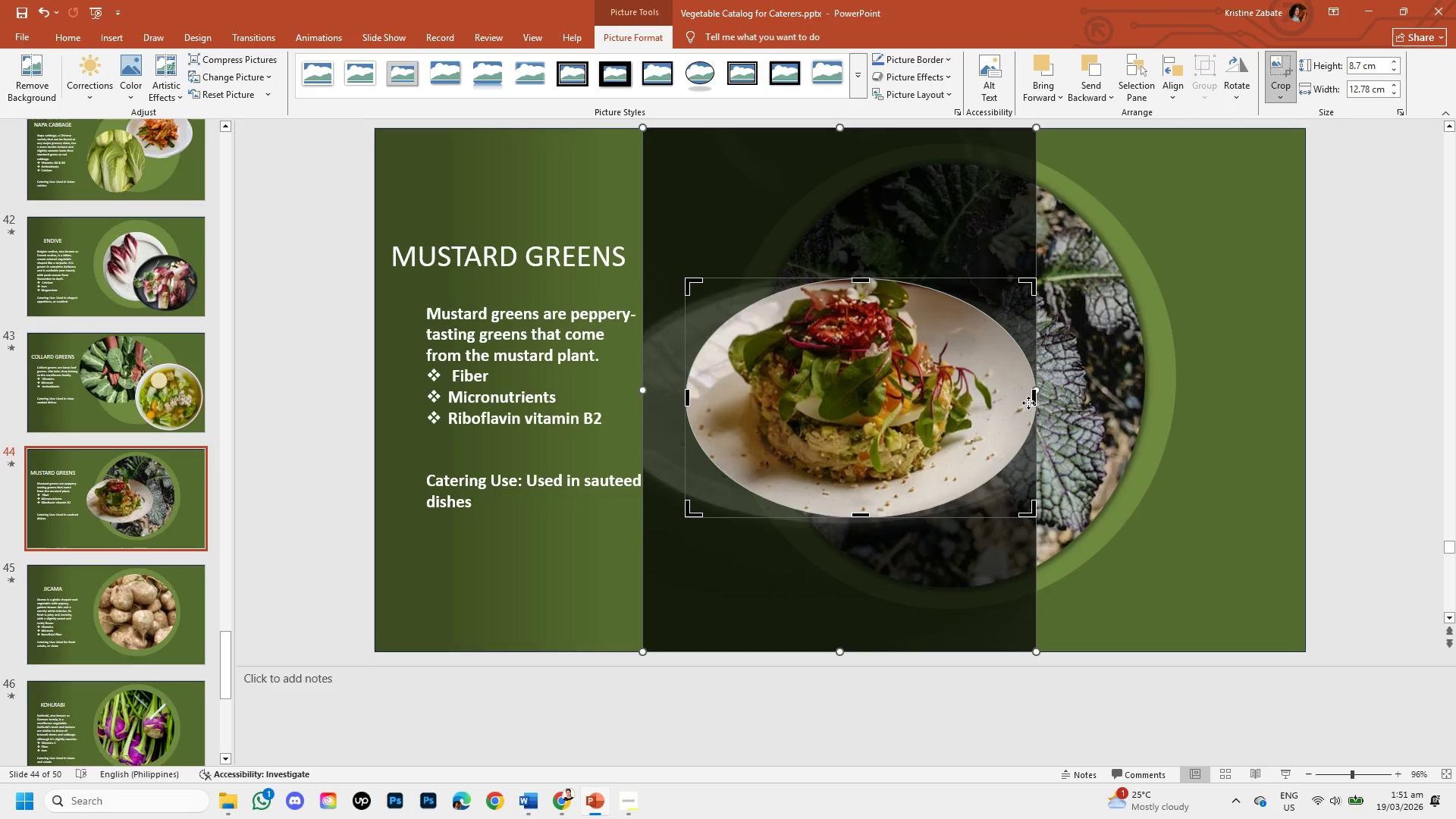 
left_click_drag(start_coordinate=[1033, 403], to_coordinate=[1025, 403])
 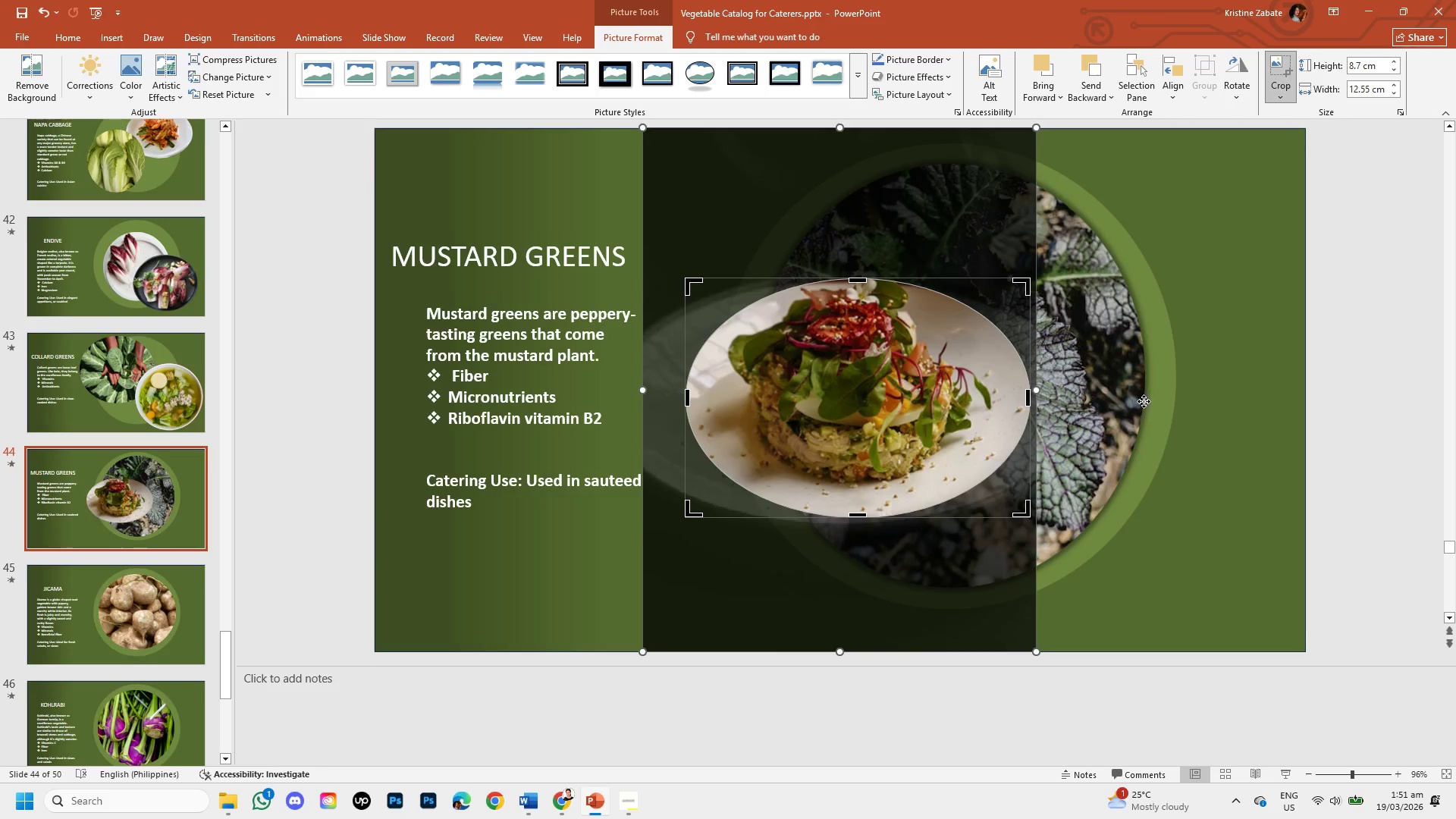 
left_click([1144, 401])
 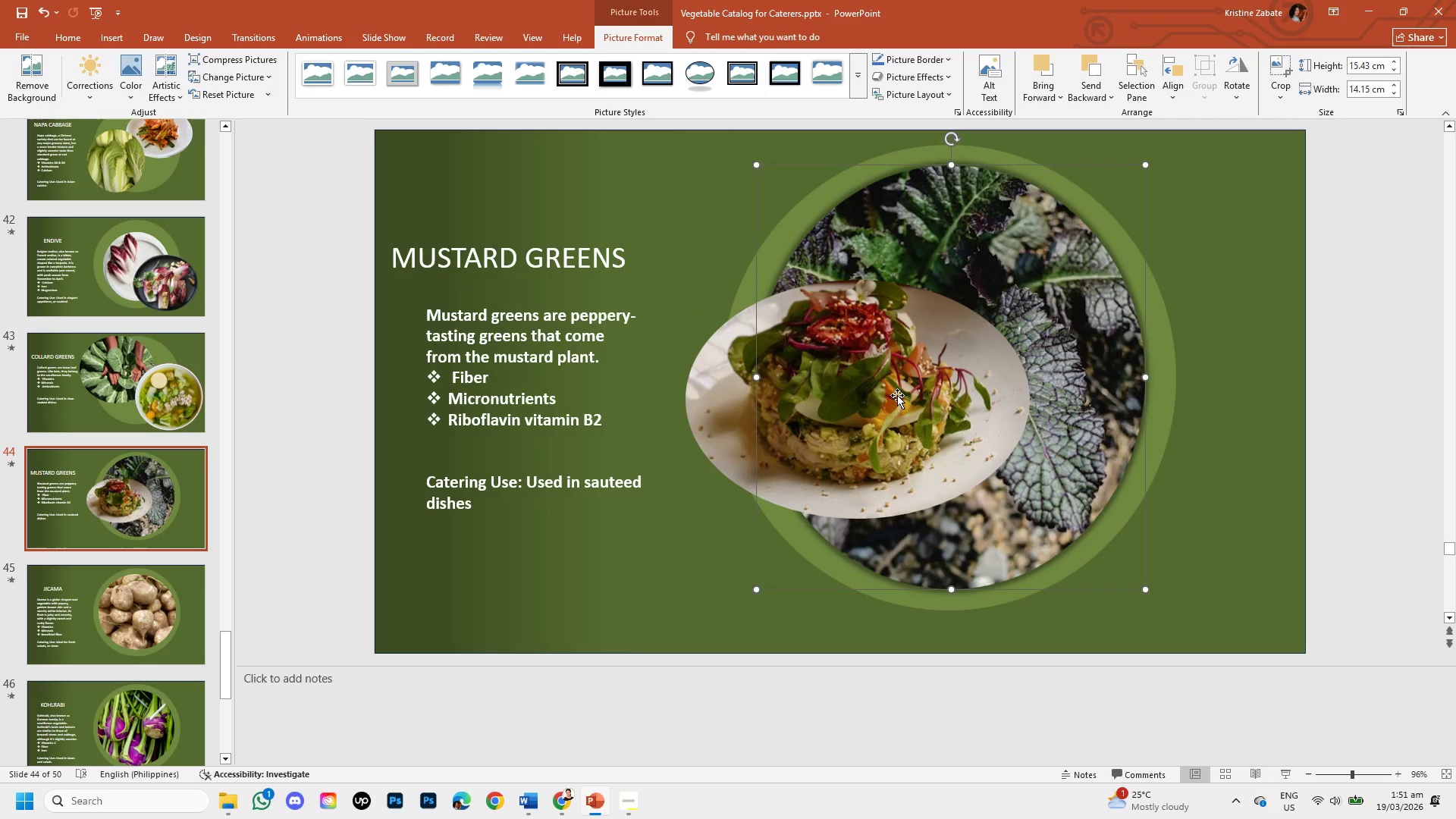 
left_click([897, 395])
 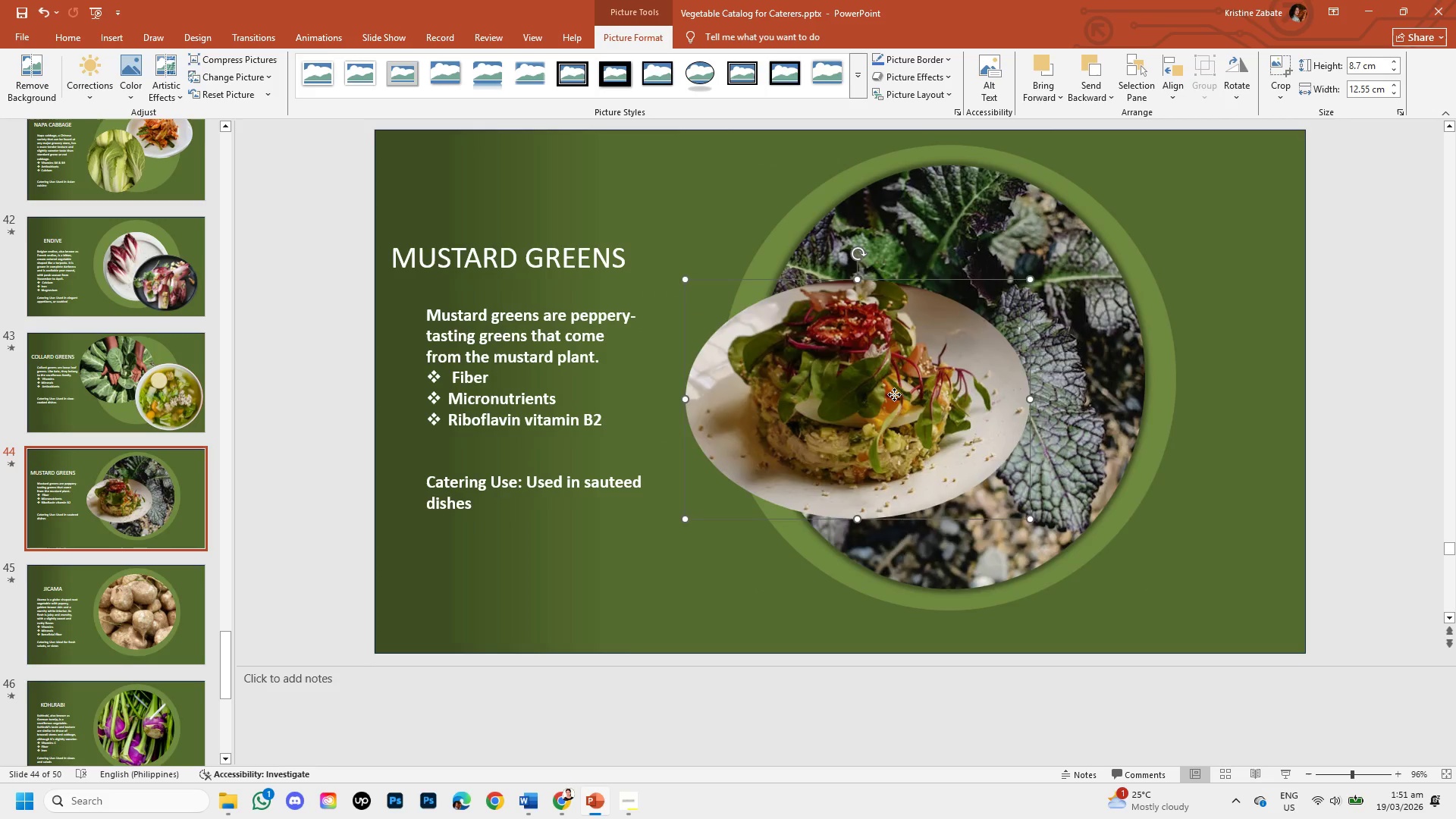 
left_click_drag(start_coordinate=[894, 394], to_coordinate=[1168, 515])
 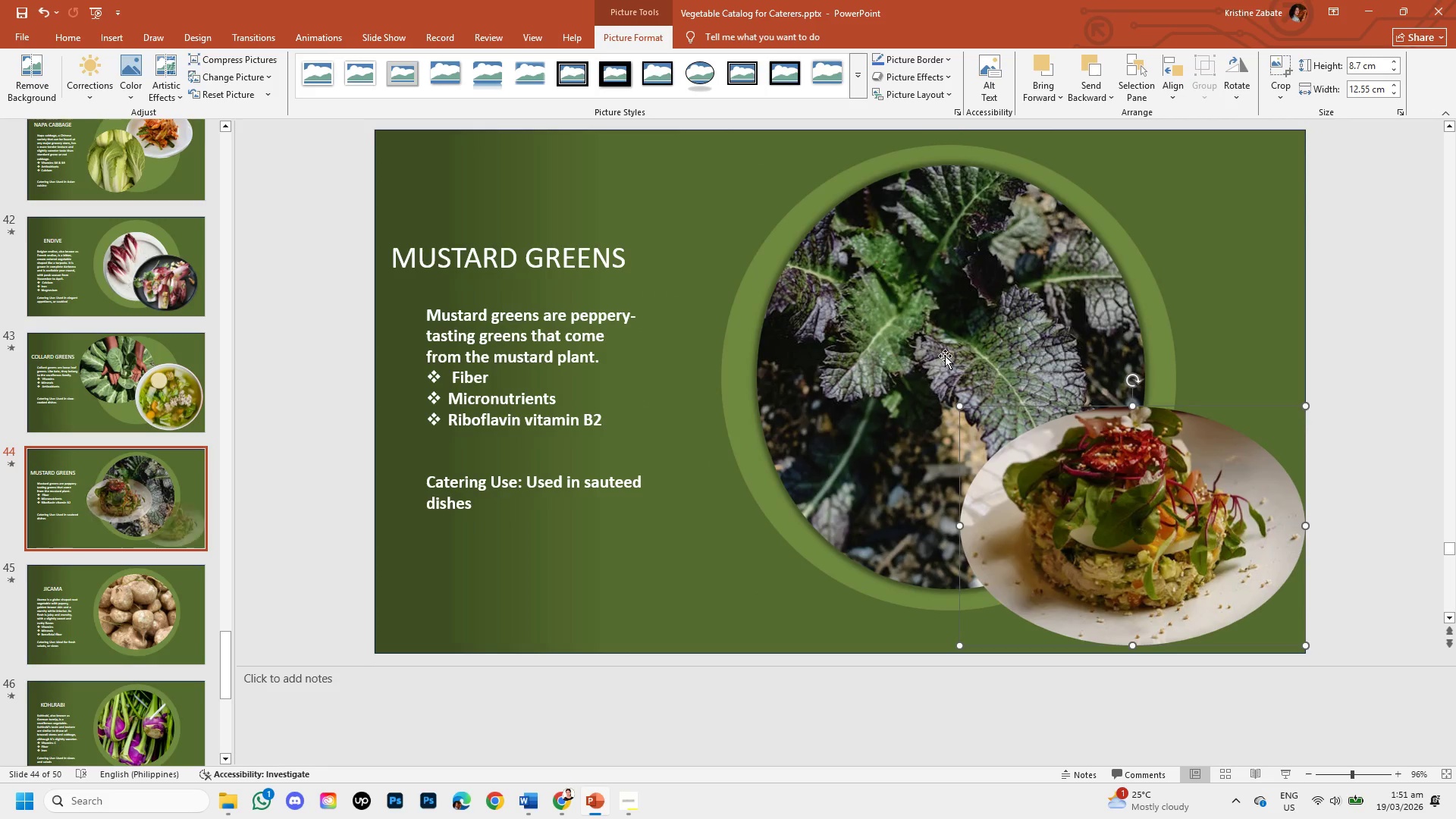 
left_click([945, 356])
 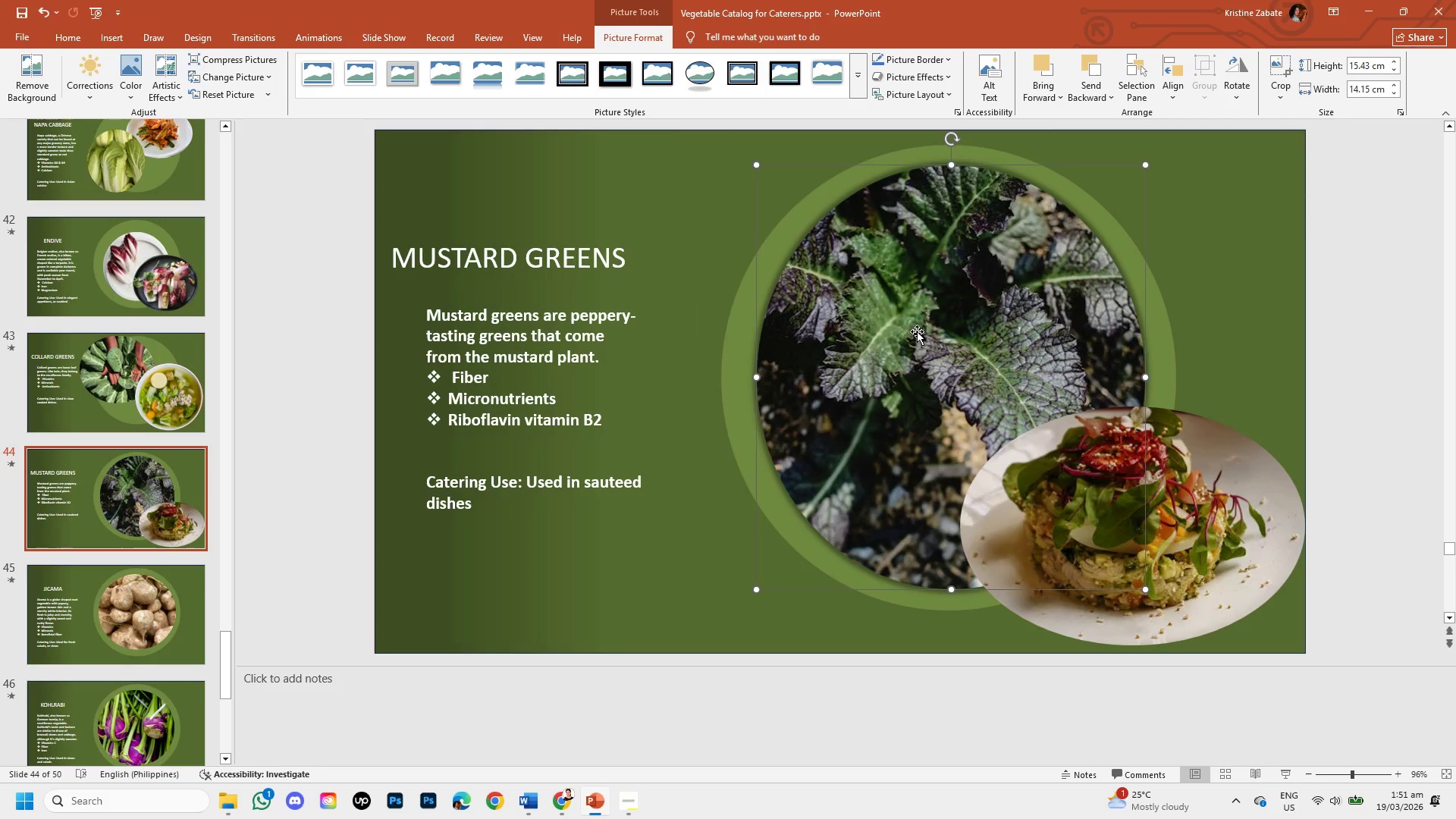 
left_click_drag(start_coordinate=[917, 331], to_coordinate=[895, 325])
 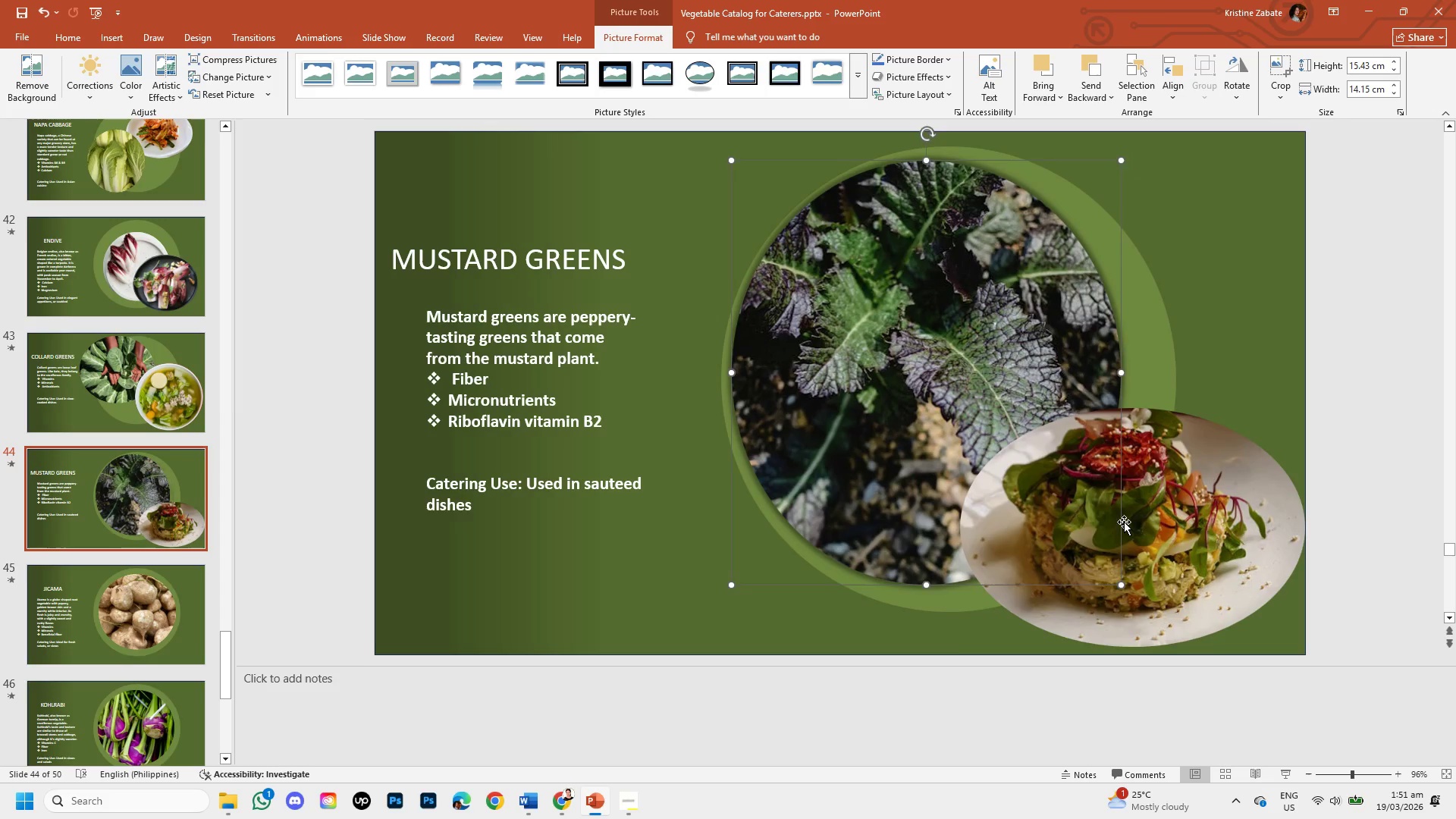 
left_click([1128, 524])
 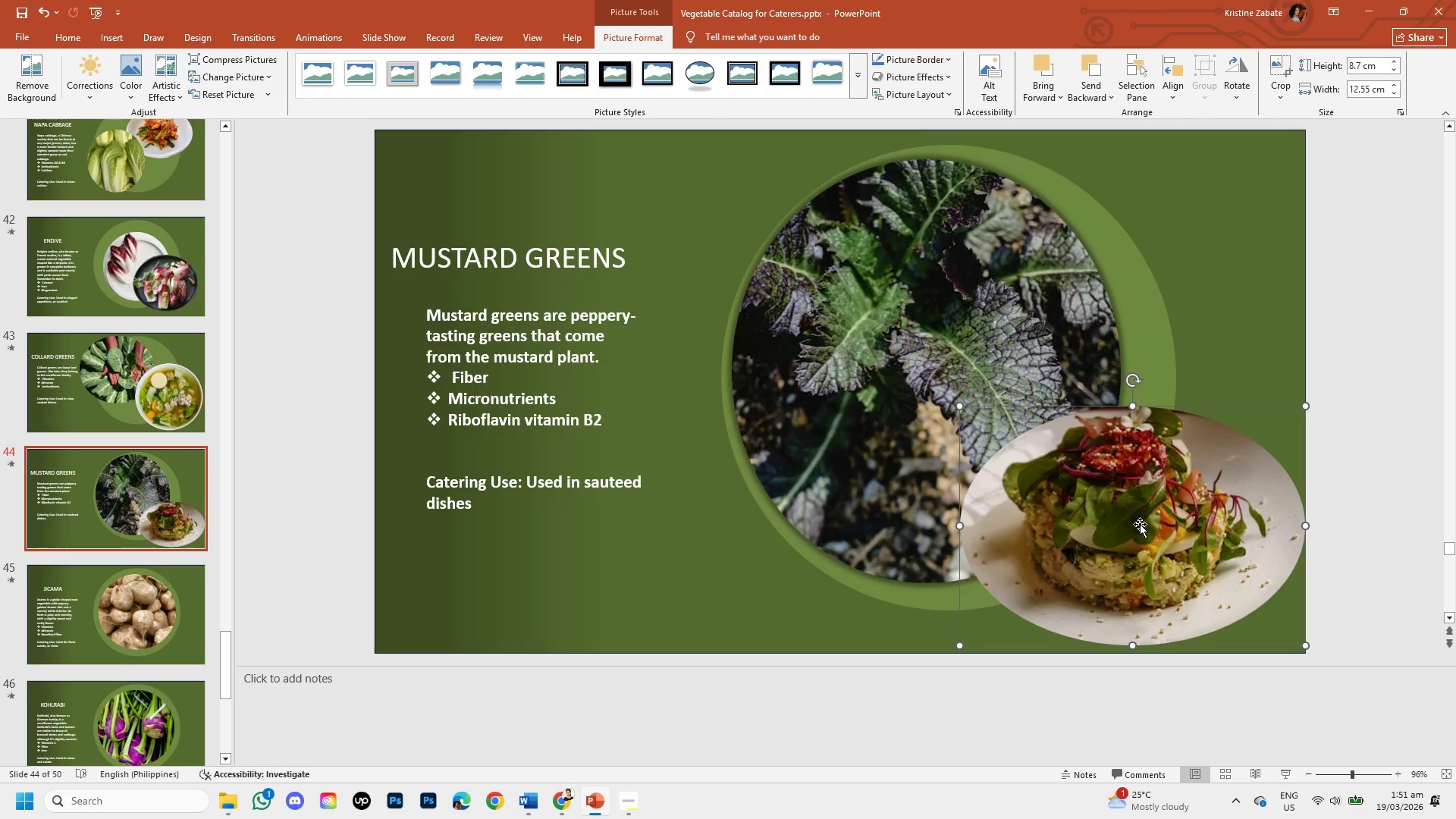 
left_click_drag(start_coordinate=[1140, 524], to_coordinate=[1125, 506])
 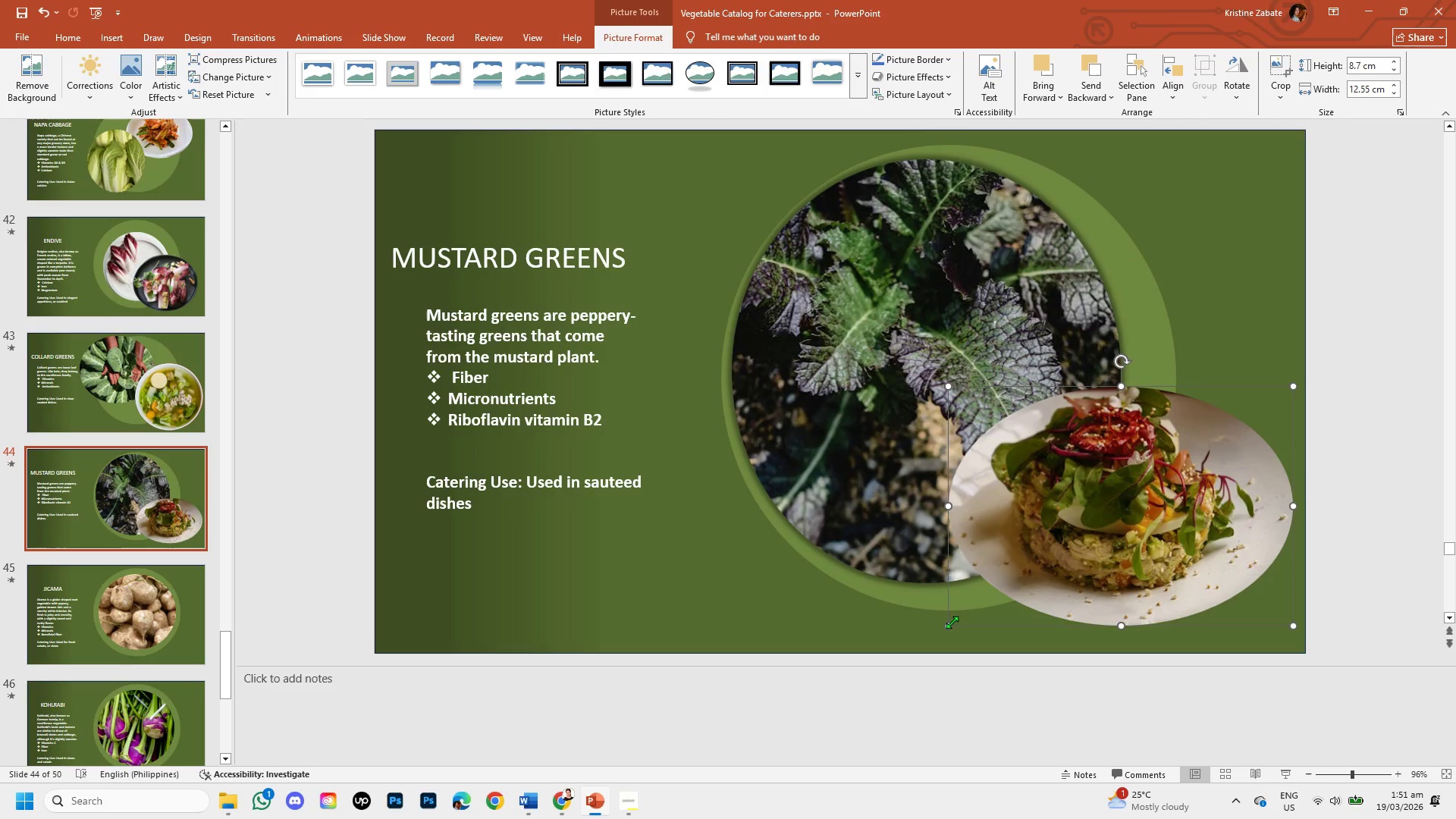 
left_click_drag(start_coordinate=[952, 622], to_coordinate=[939, 632])
 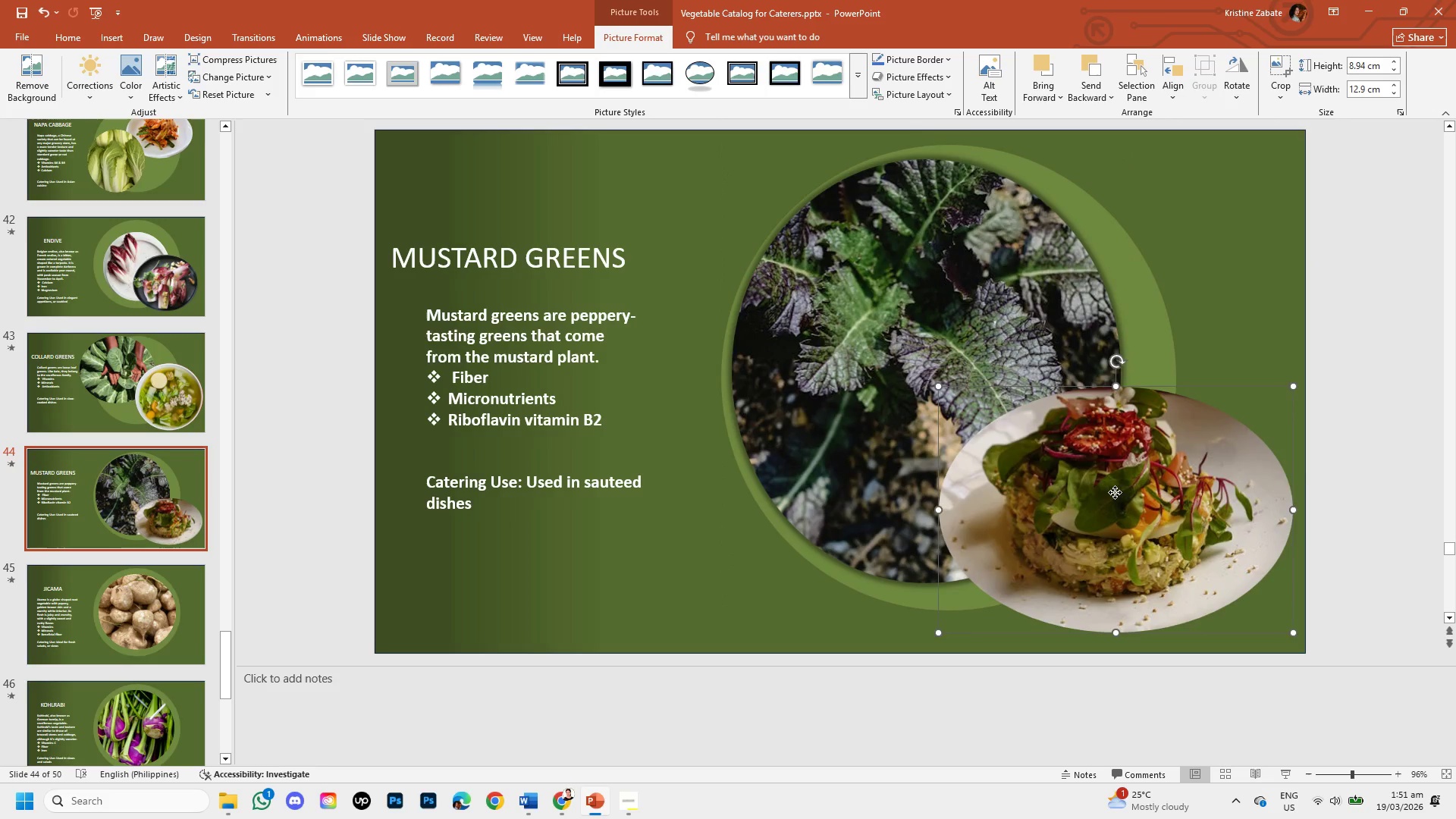 
left_click_drag(start_coordinate=[1115, 492], to_coordinate=[1108, 491])
 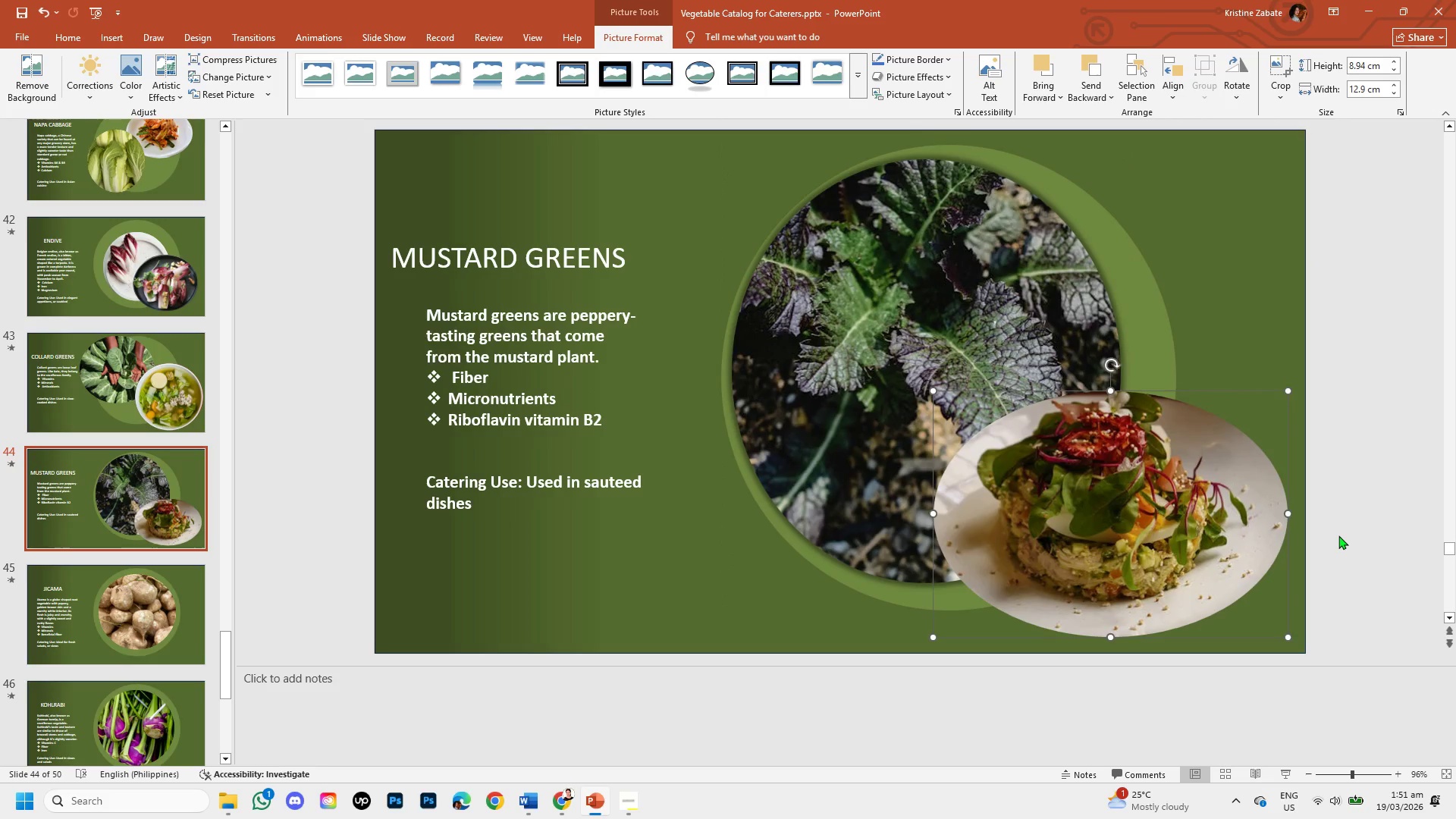 
left_click([1338, 535])
 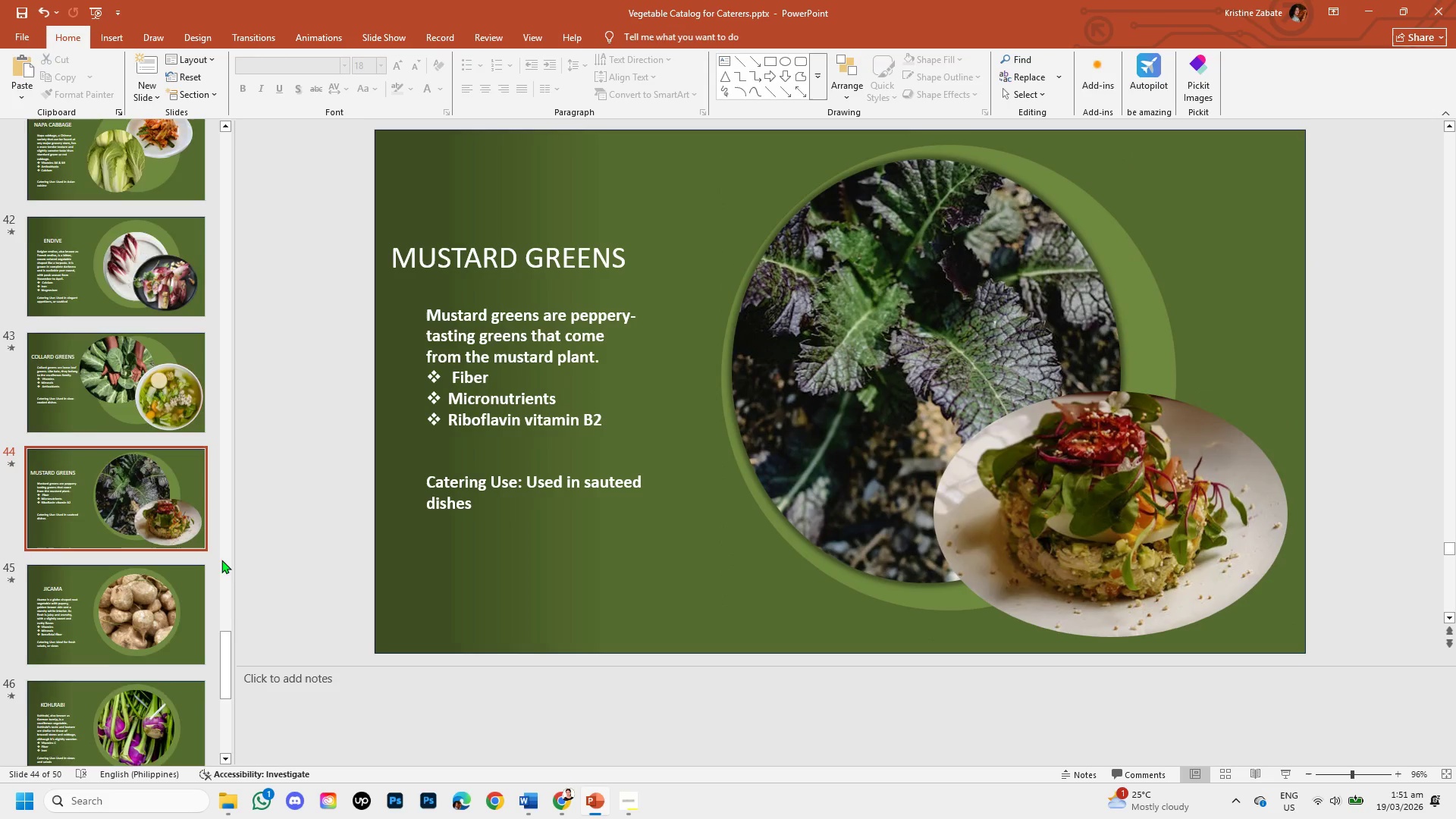 
left_click([179, 422])
 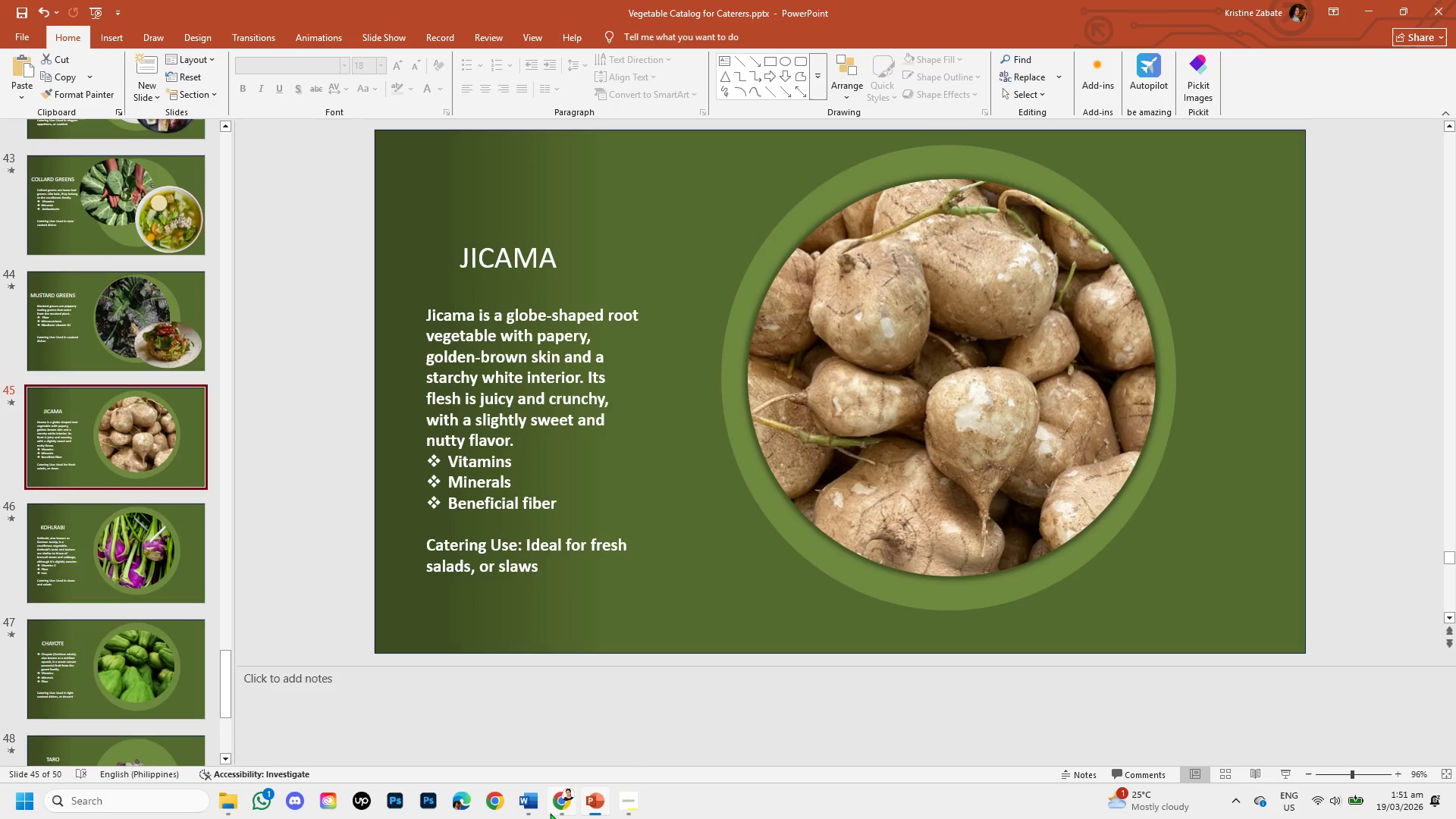 
scroll: coordinate [215, 567], scroll_direction: down, amount: 1.0
 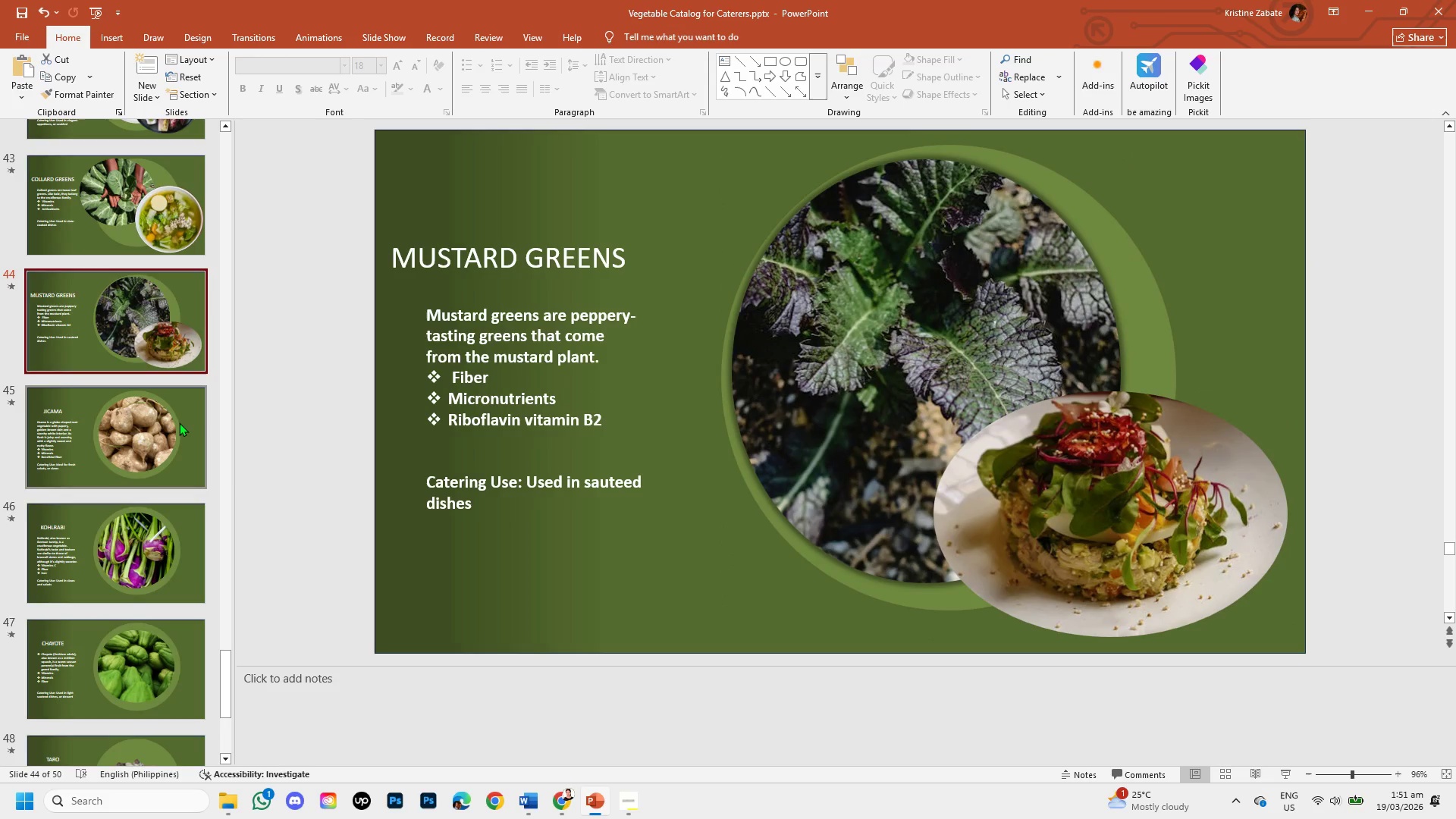 
left_click([557, 812])
 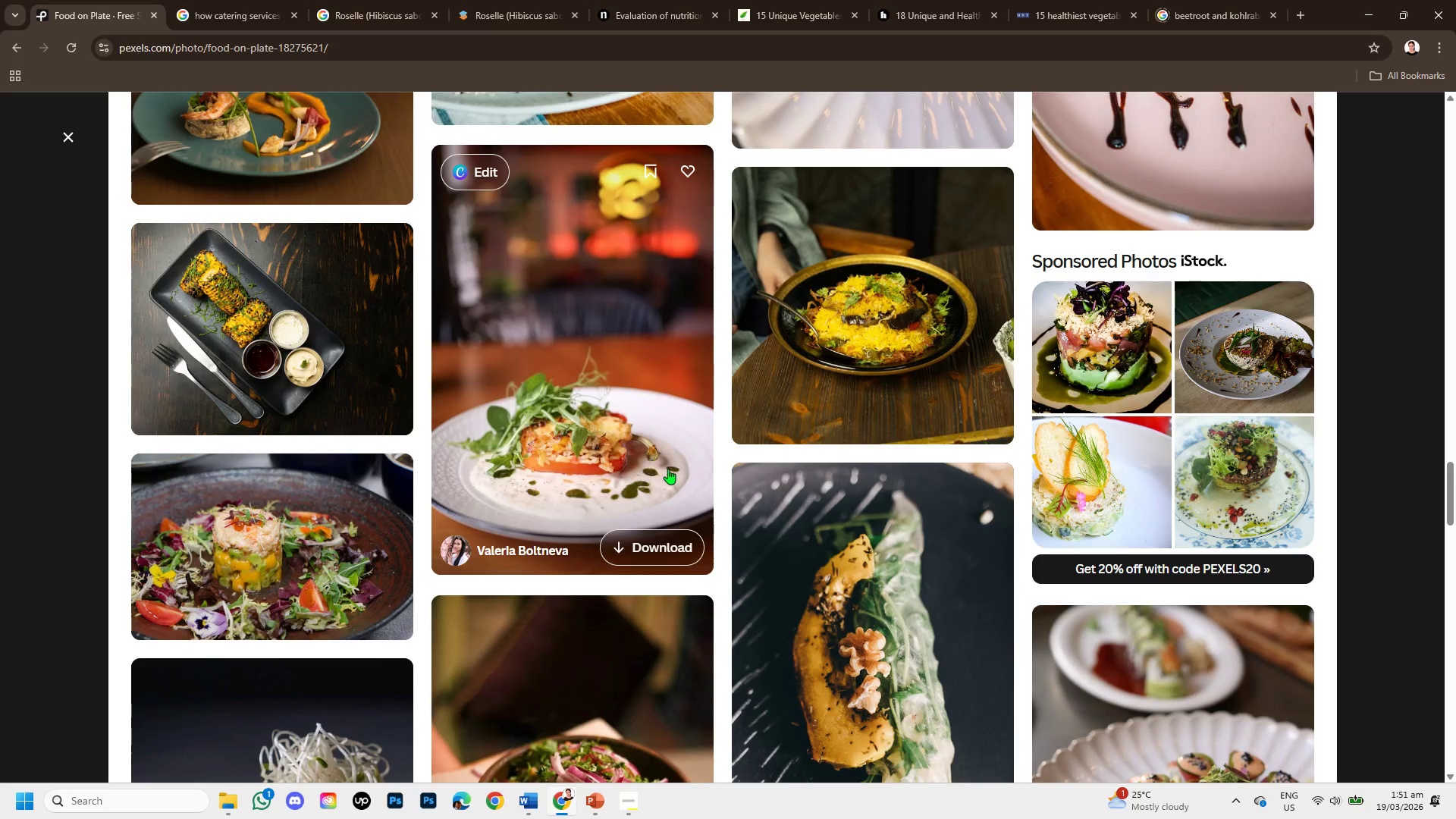 
scroll: coordinate [852, 469], scroll_direction: up, amount: 17.0
 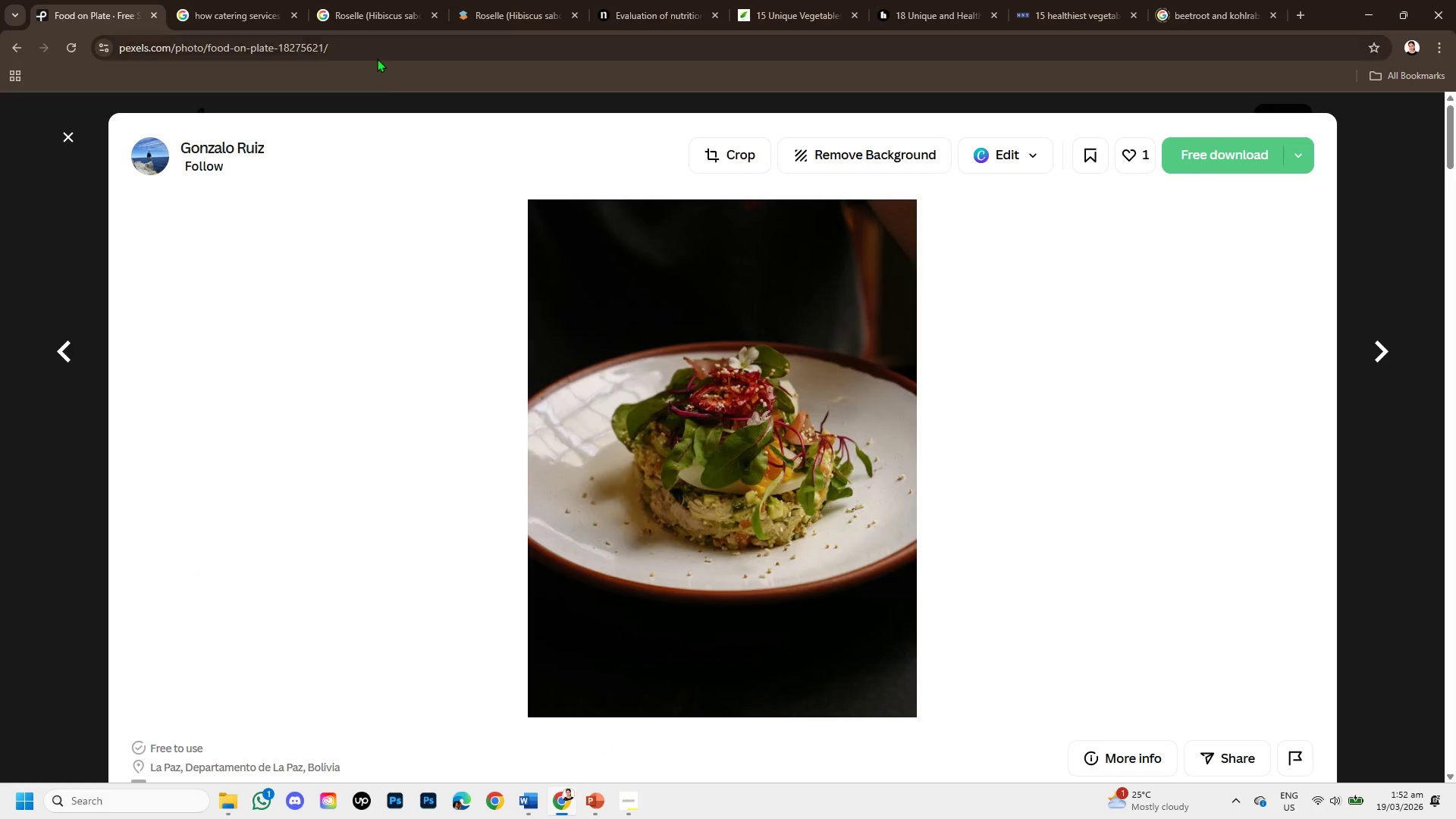 
left_click_drag(start_coordinate=[372, 54], to_coordinate=[99, 30])
 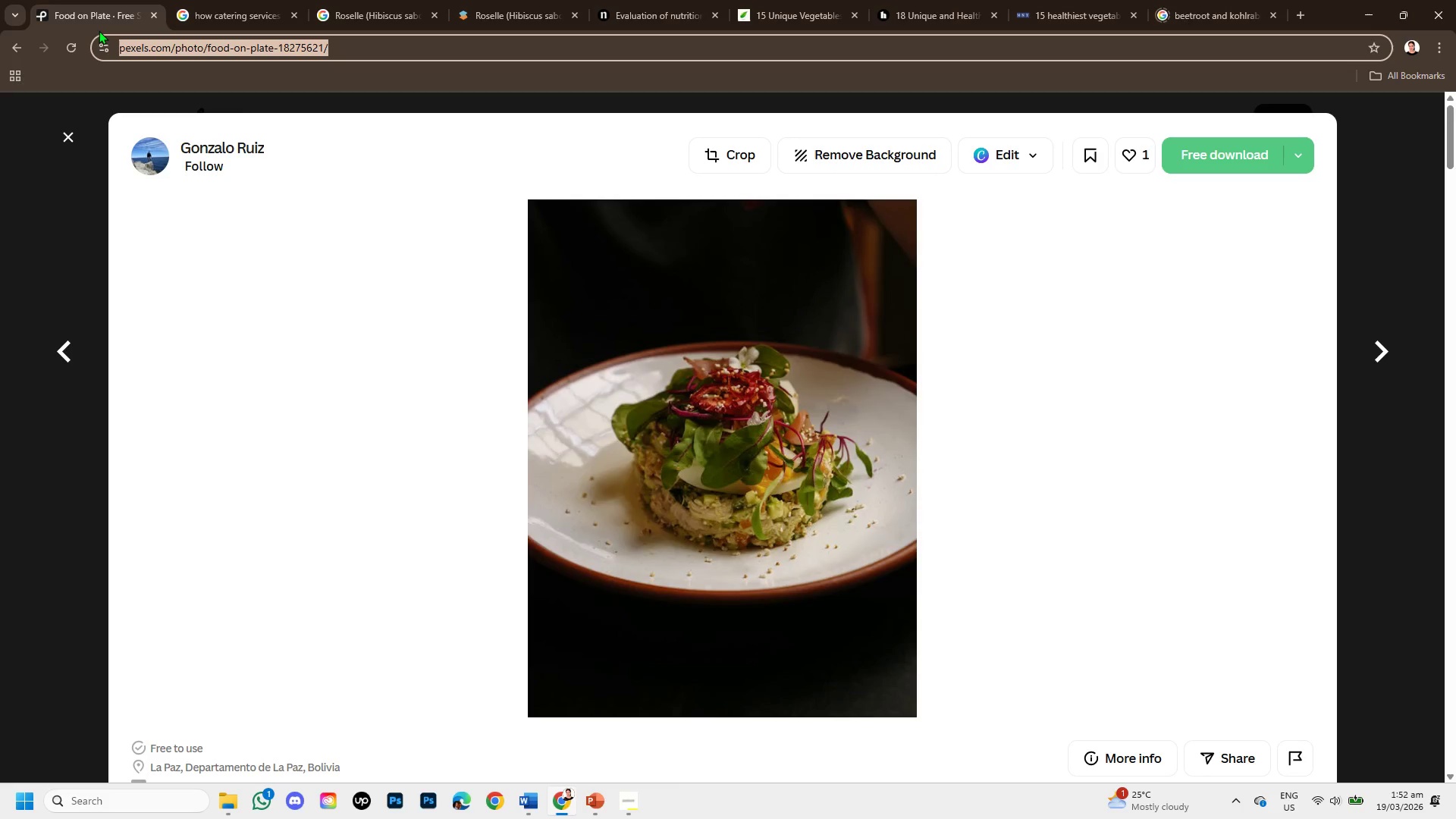 
hold_key(key=ControlLeft, duration=0.72)
 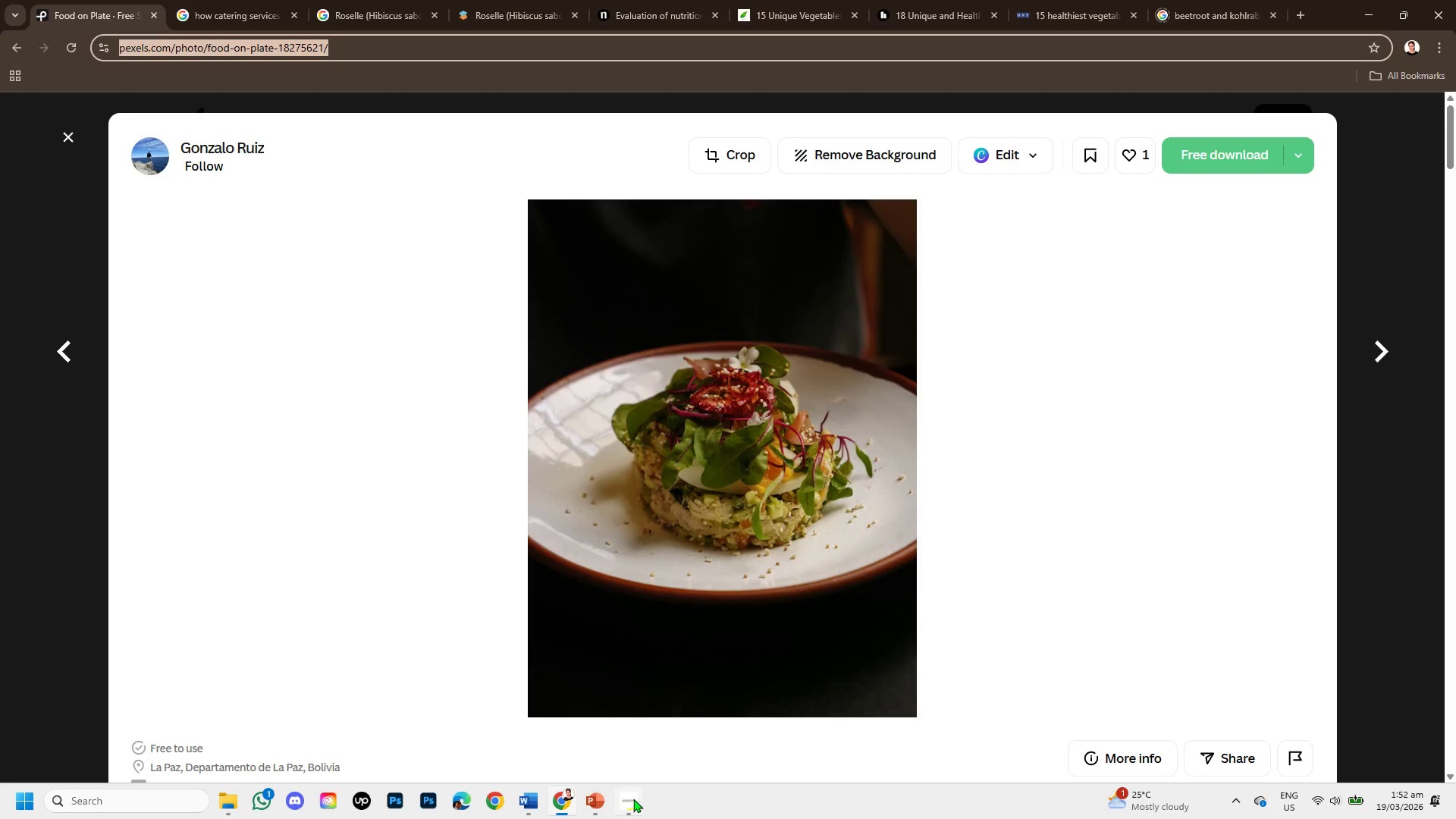 
key(C)
 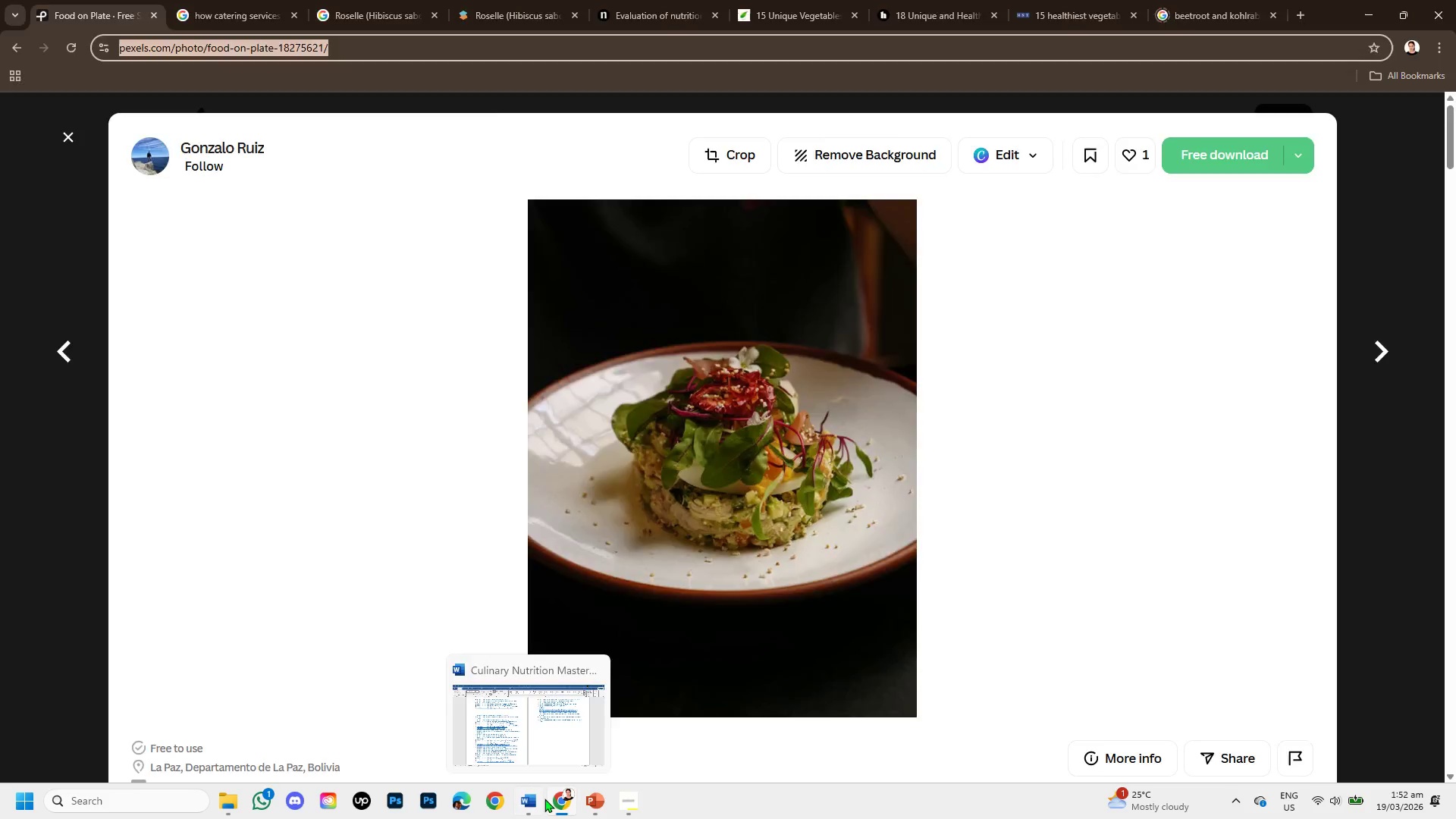 
key(Control+V)
 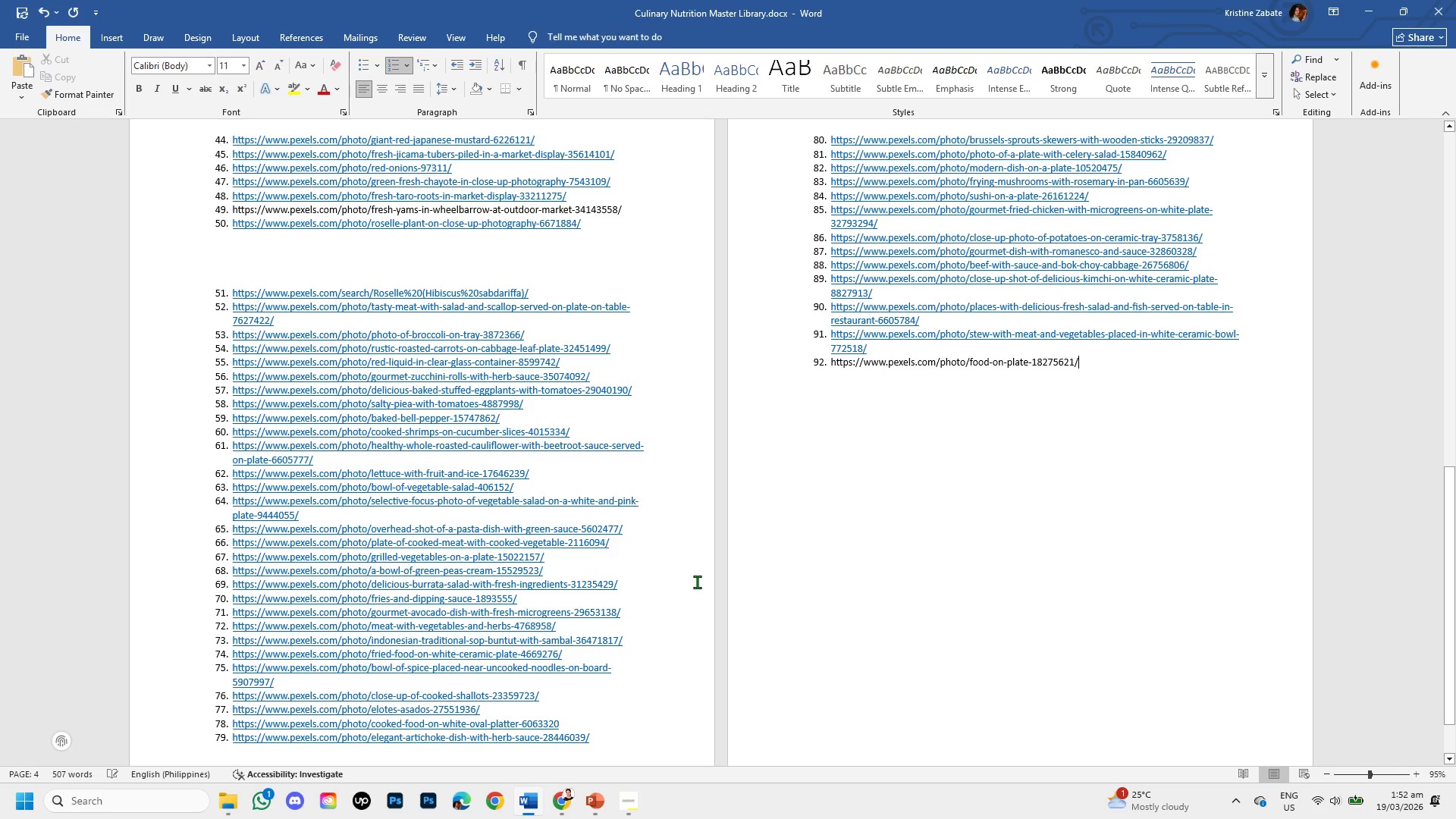 
key(Enter)
 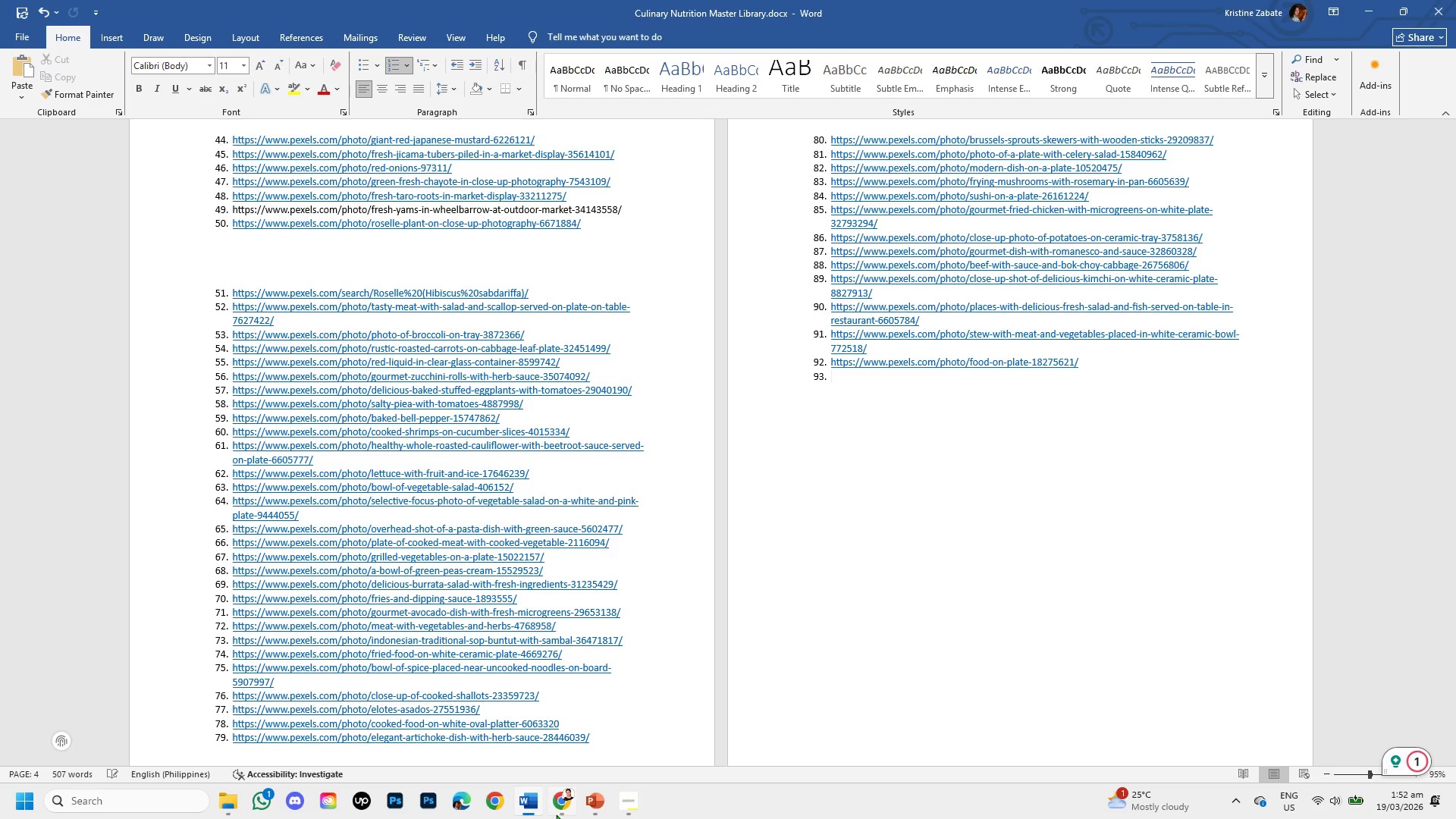 
mouse_move([557, 814])
 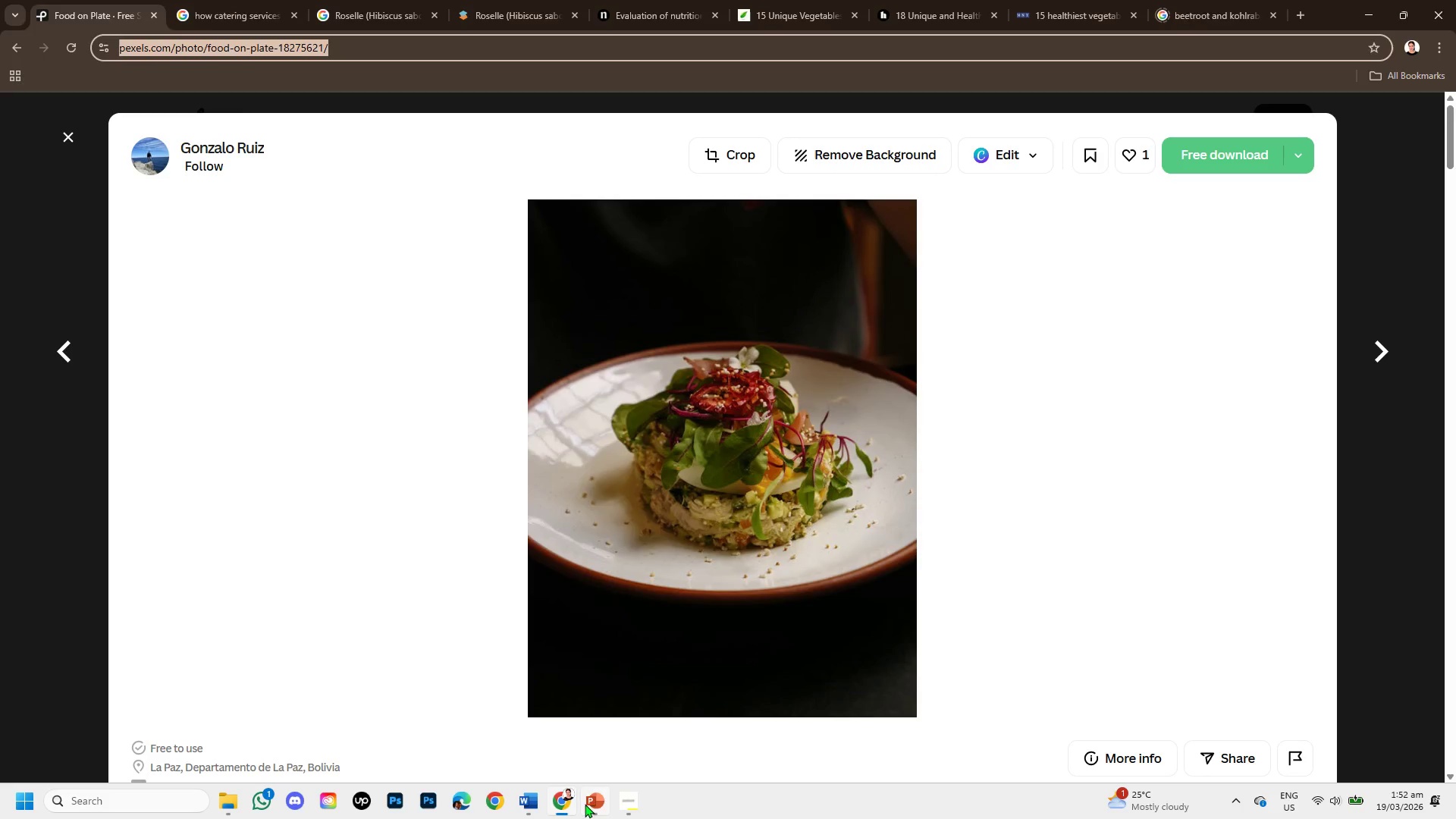 
left_click([585, 805])
 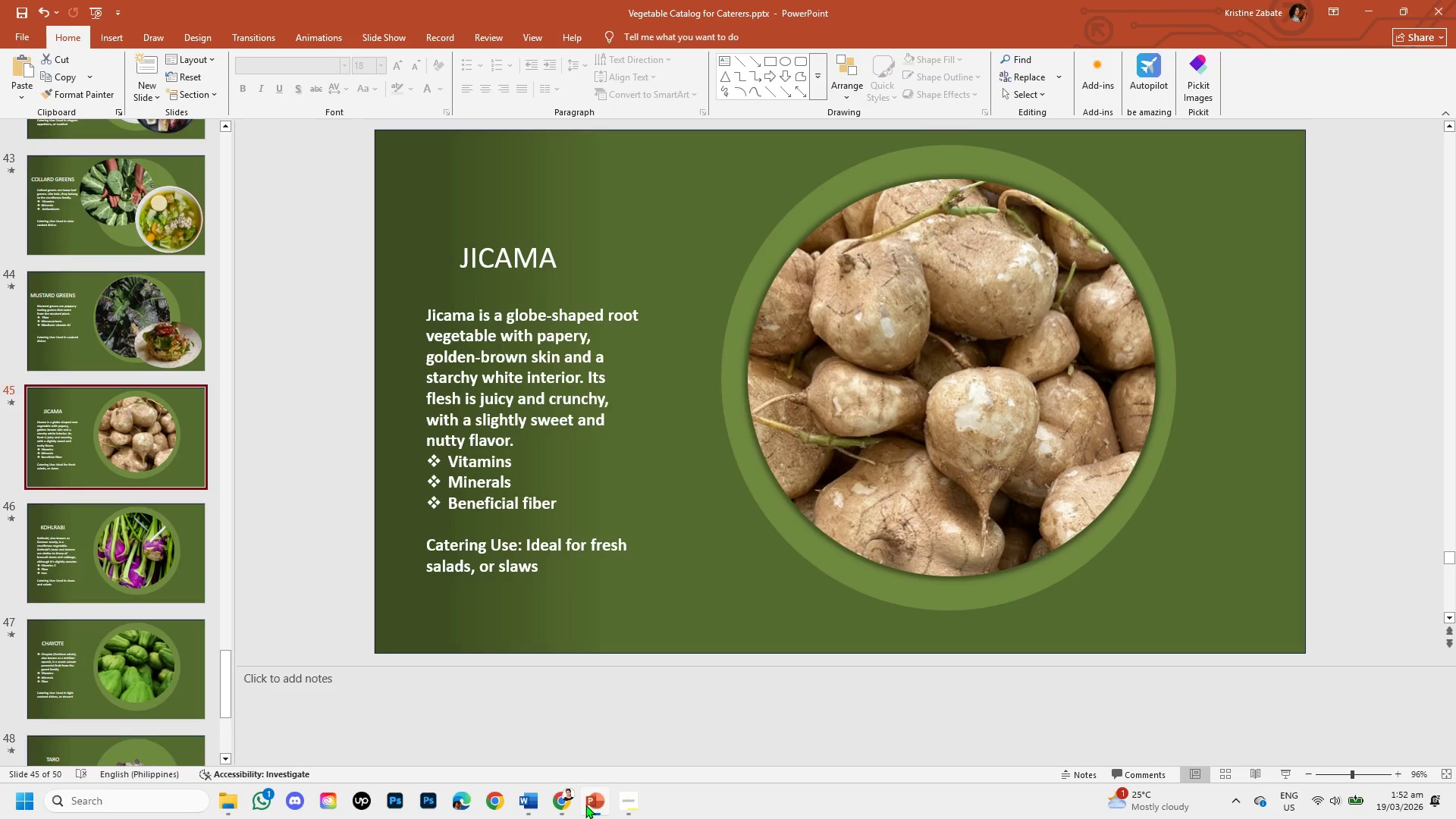 
mouse_move([568, 799])
 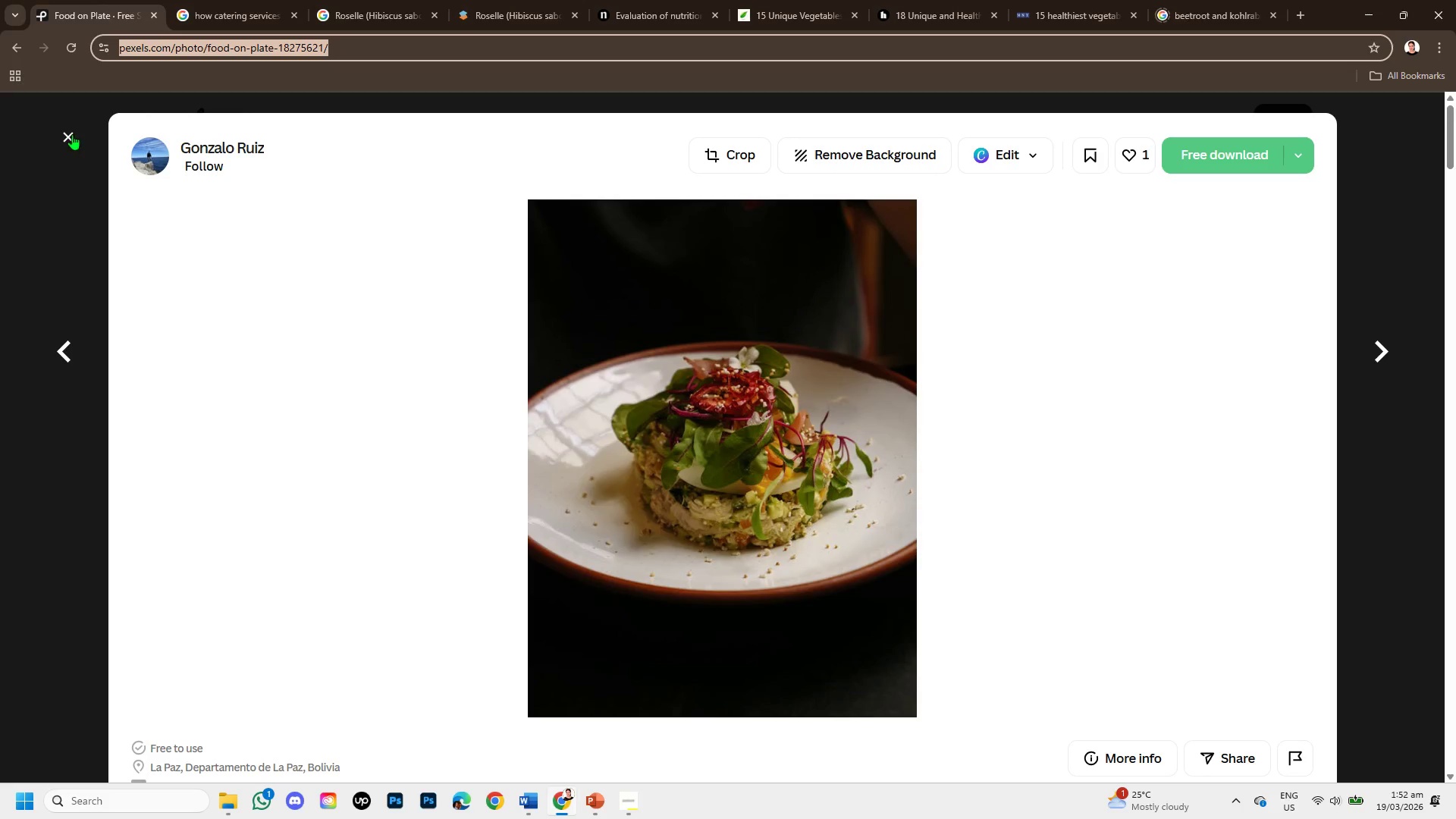 
left_click([68, 134])
 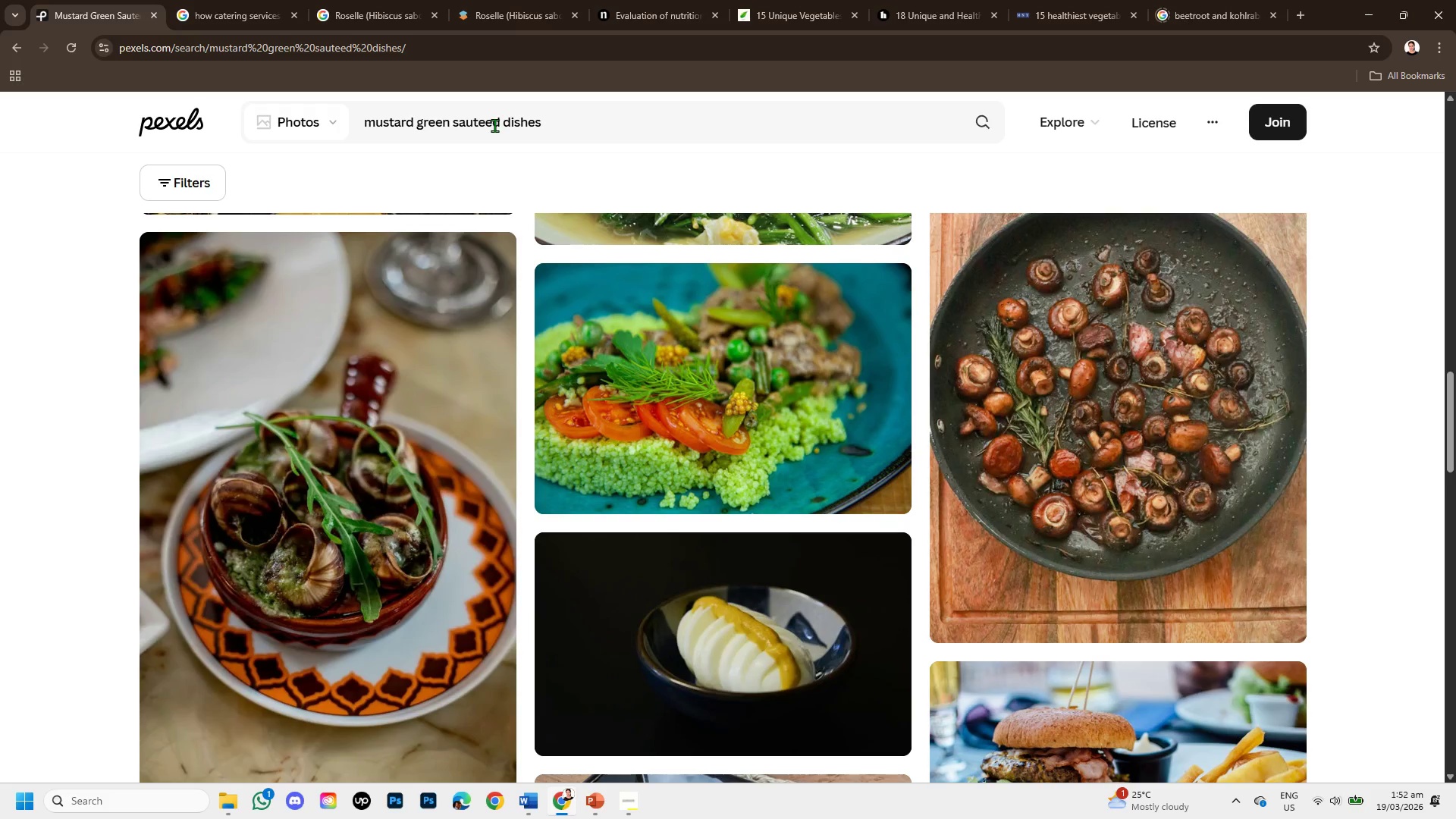 
left_click_drag(start_coordinate=[498, 125], to_coordinate=[351, 119])
 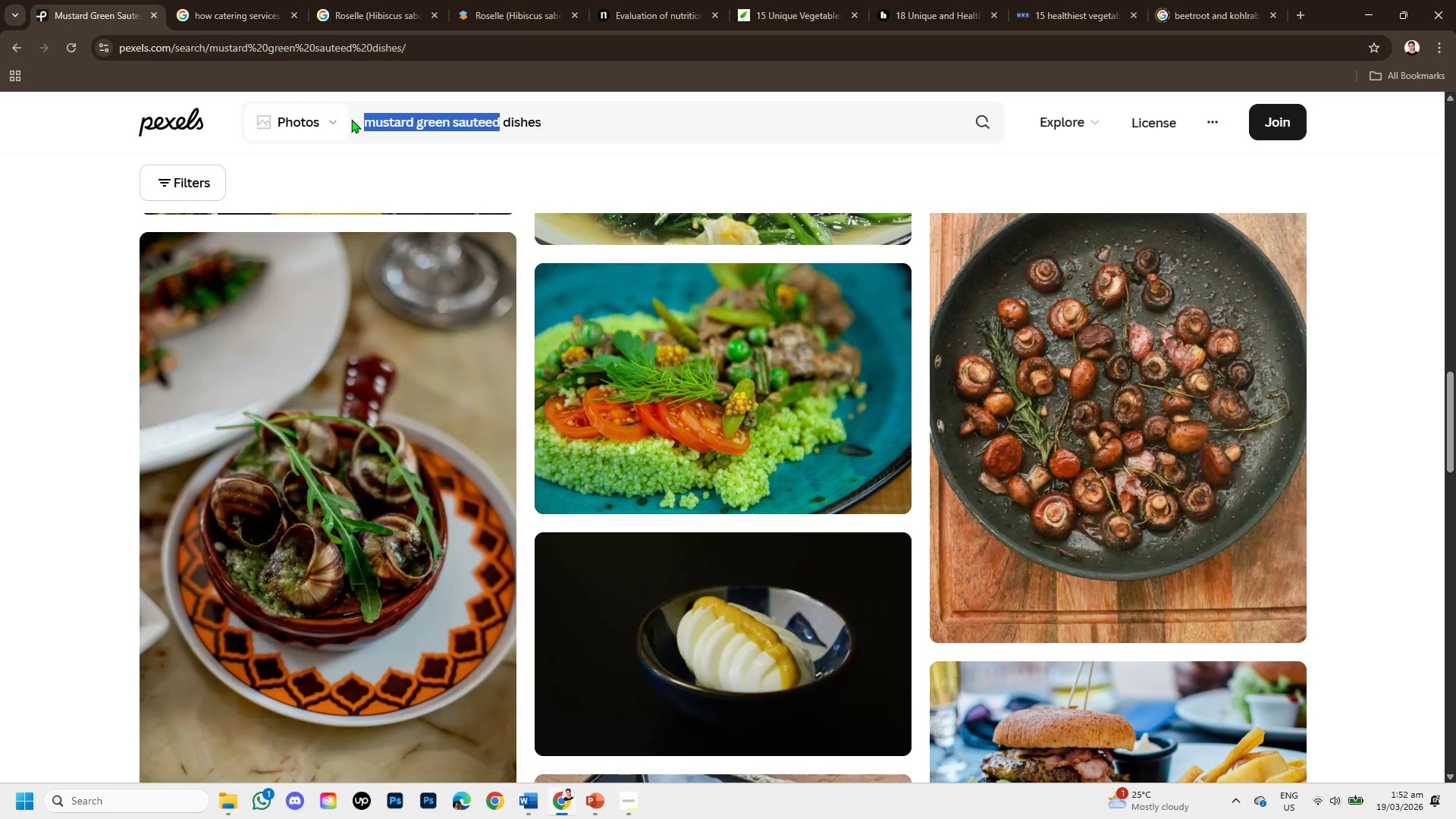 
key(Backspace)
type(jicama)
 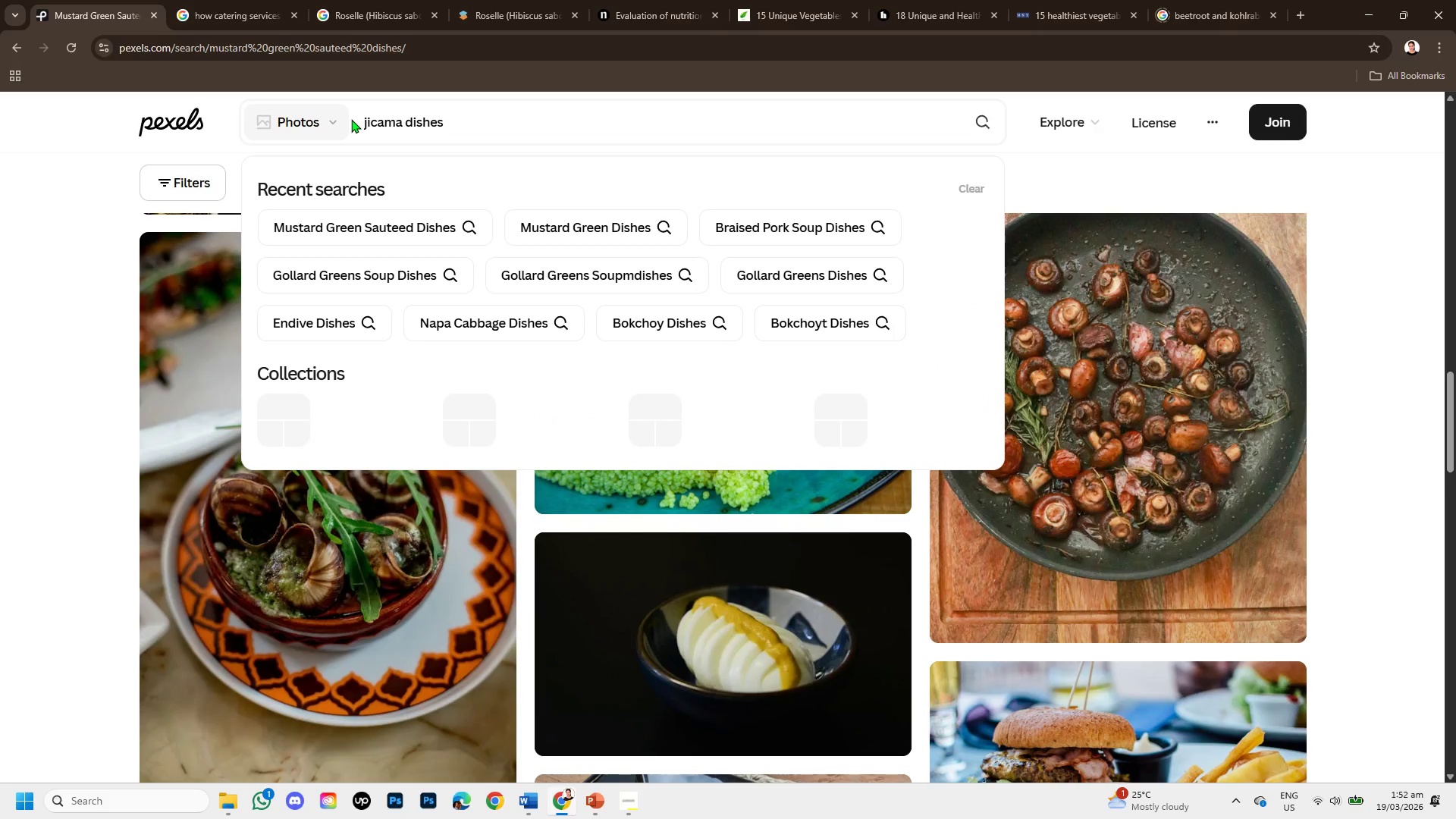 
key(Enter)
 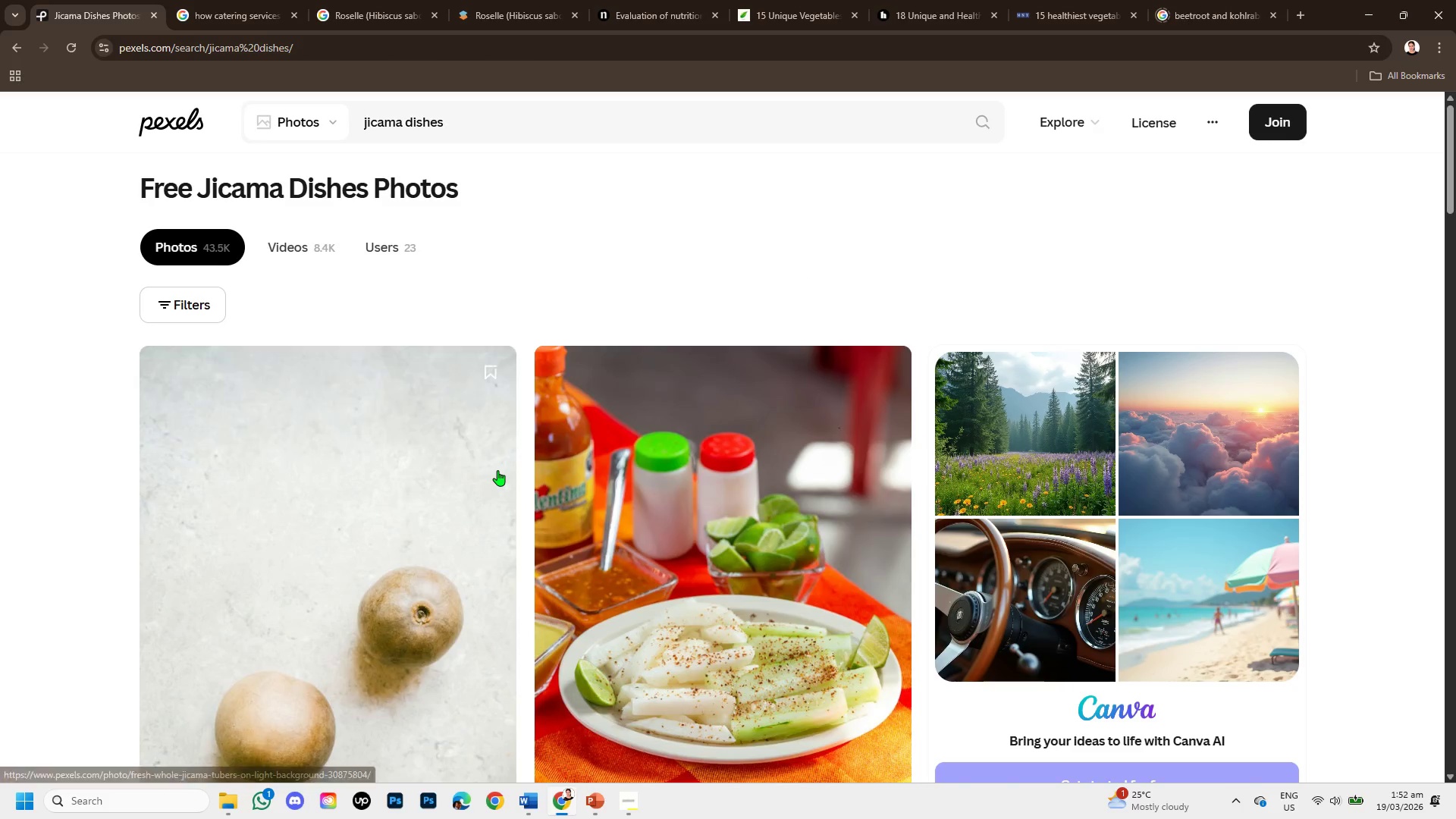 
scroll: coordinate [497, 470], scroll_direction: down, amount: 3.0
 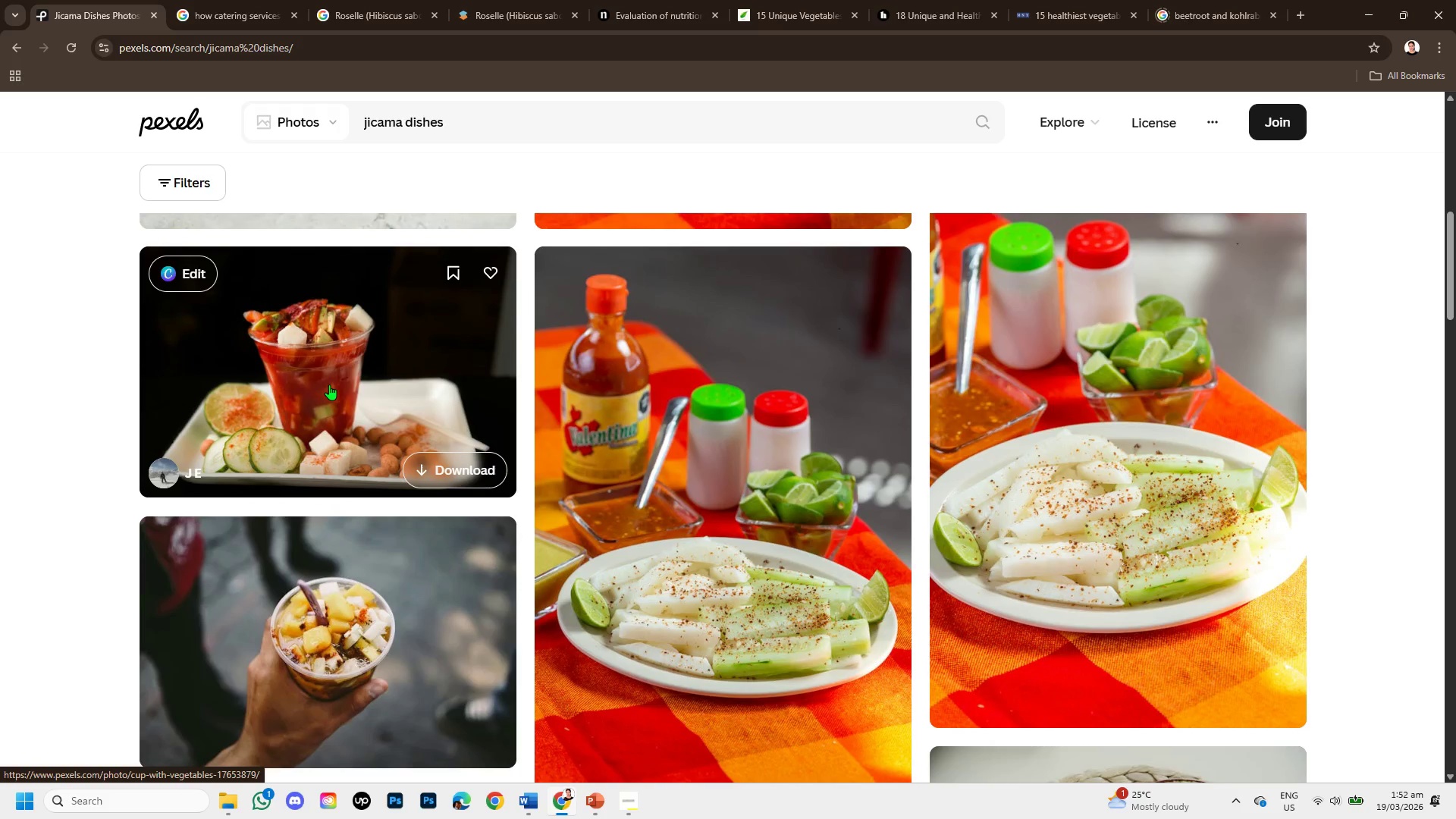 
wait(5.0)
 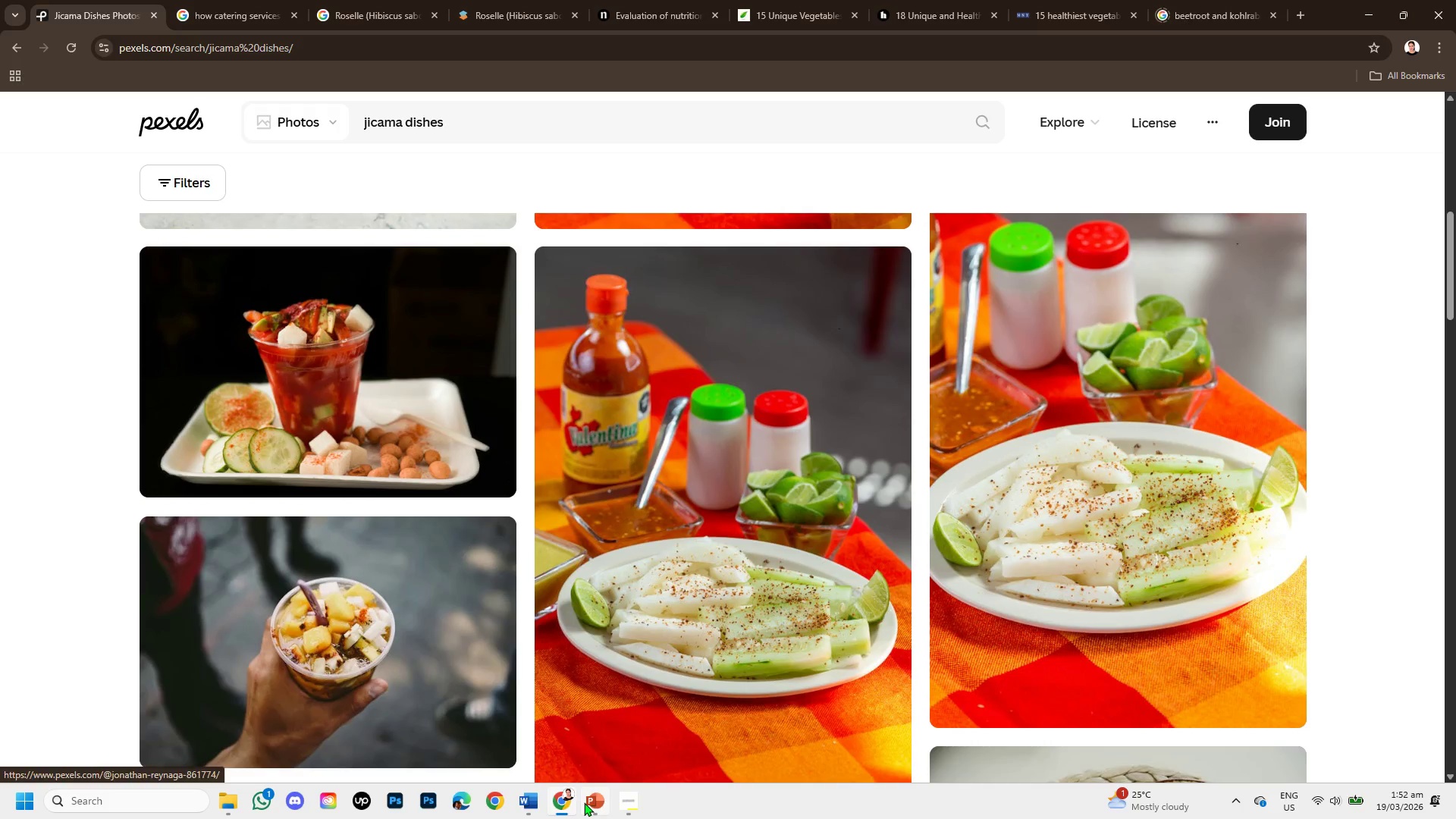 
scroll: coordinate [761, 494], scroll_direction: down, amount: 4.0
 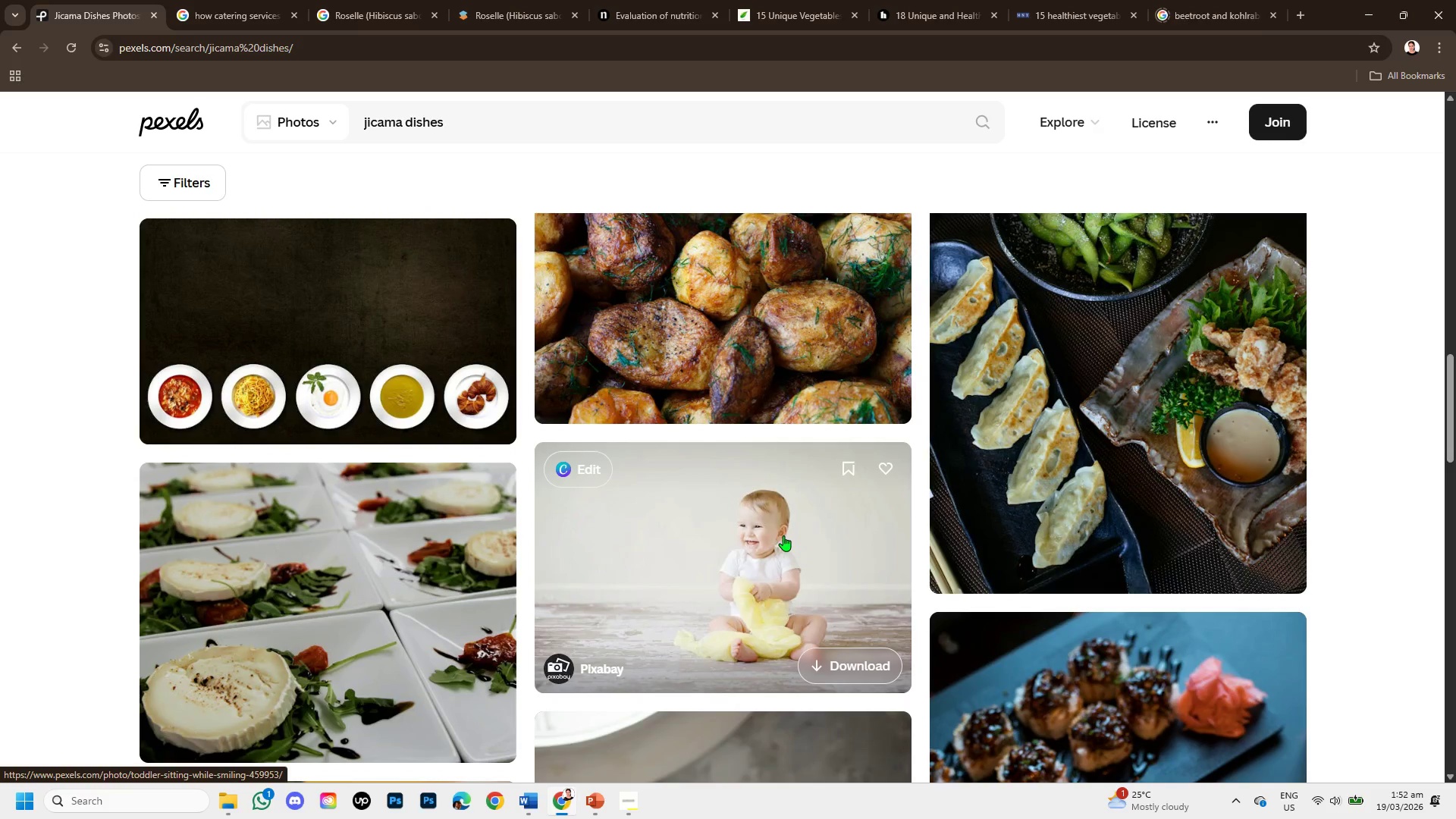 
left_click([1123, 504])
 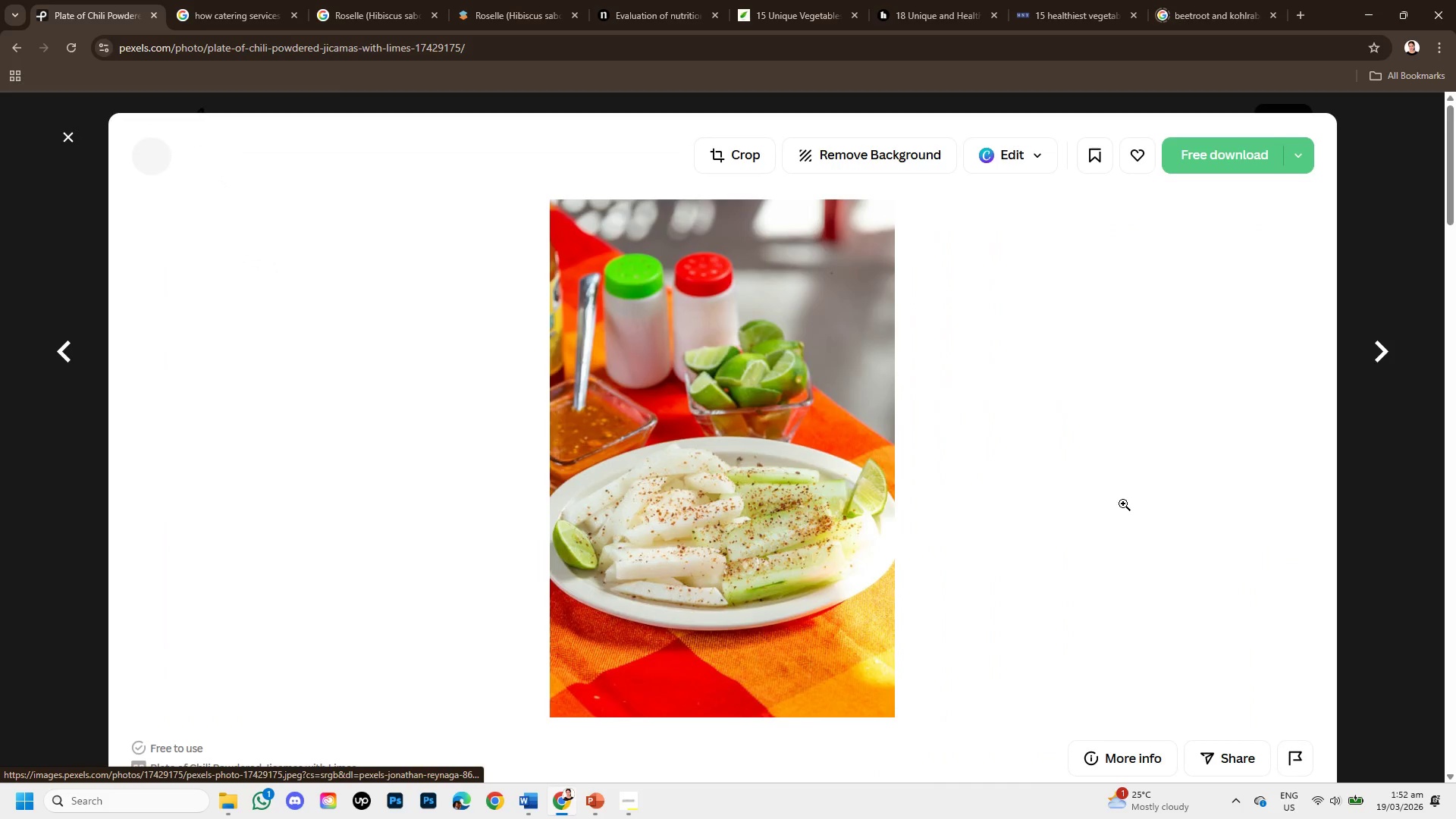 
scroll: coordinate [949, 515], scroll_direction: up, amount: 4.0
 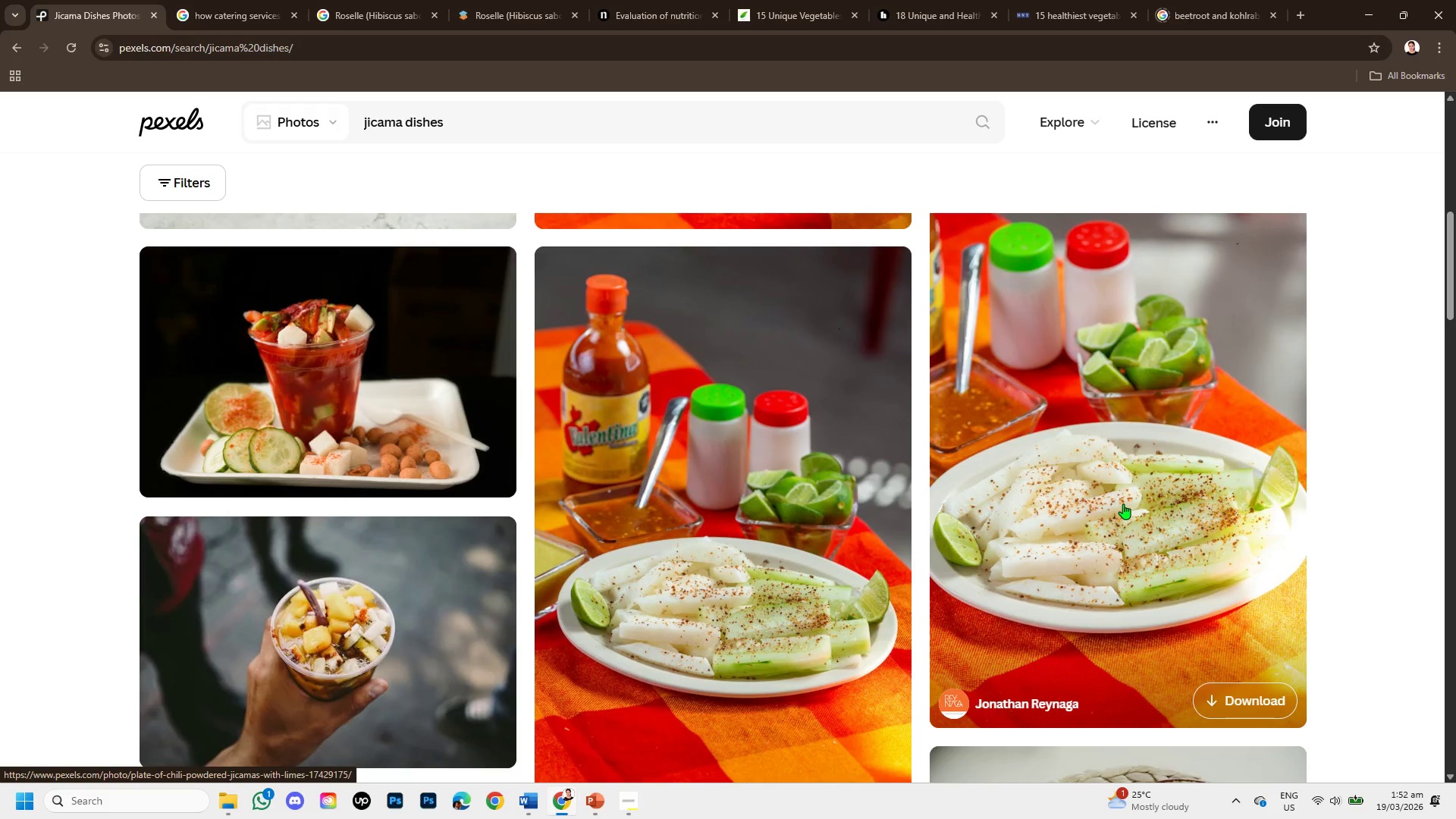 
right_click([750, 445])
 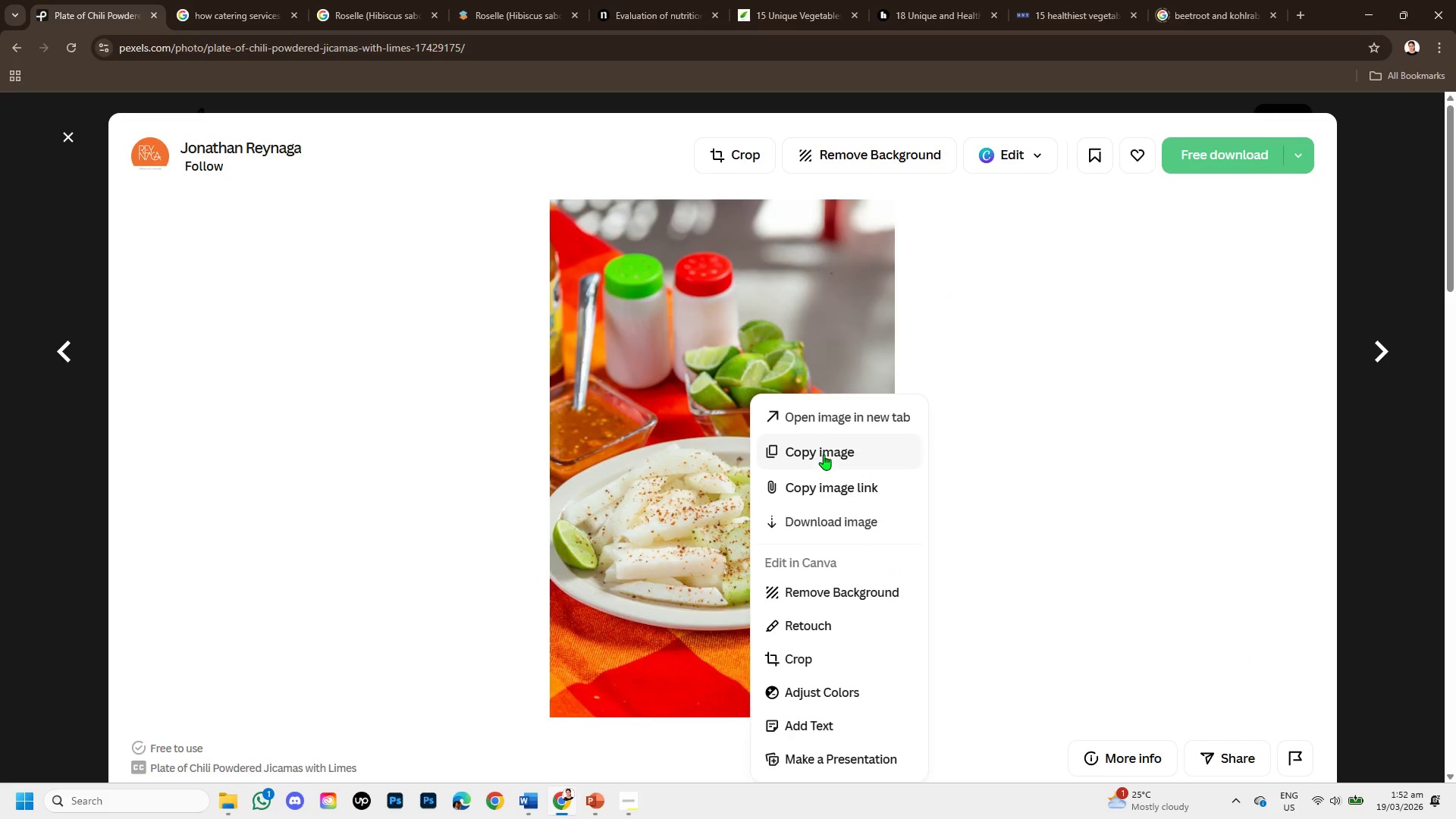 
left_click([824, 454])
 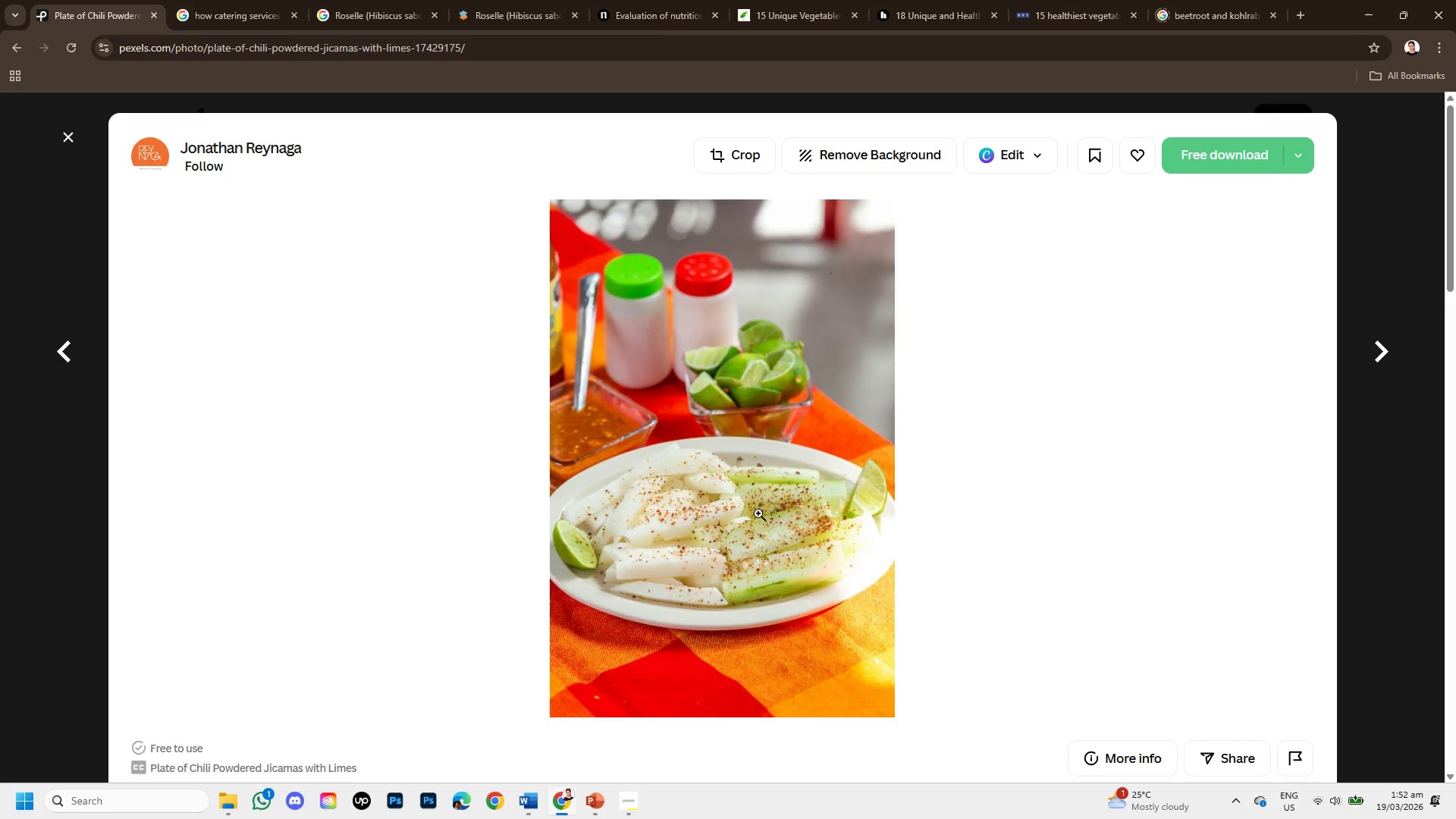 
scroll: coordinate [735, 545], scroll_direction: down, amount: 3.0
 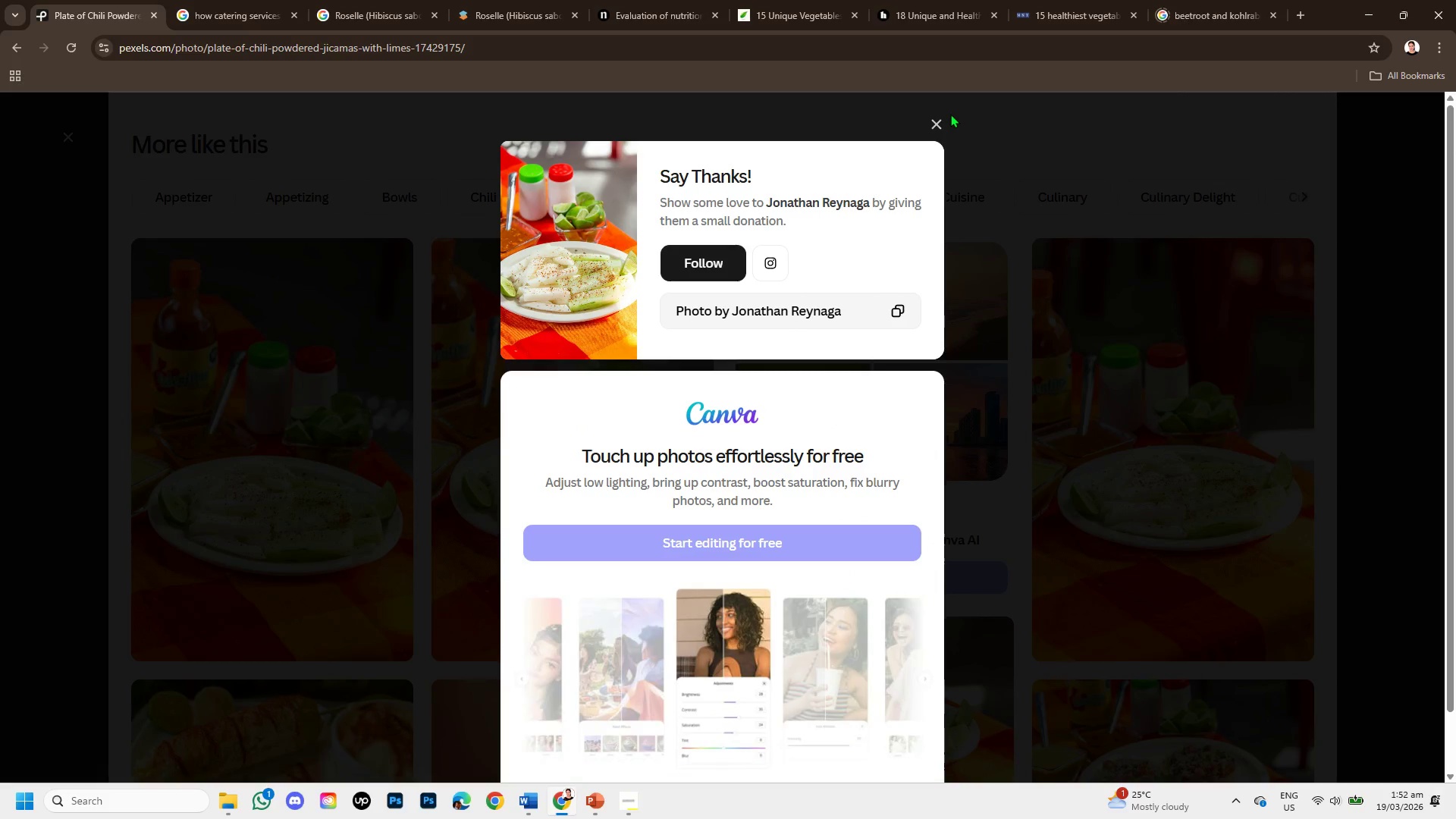 
left_click([938, 127])
 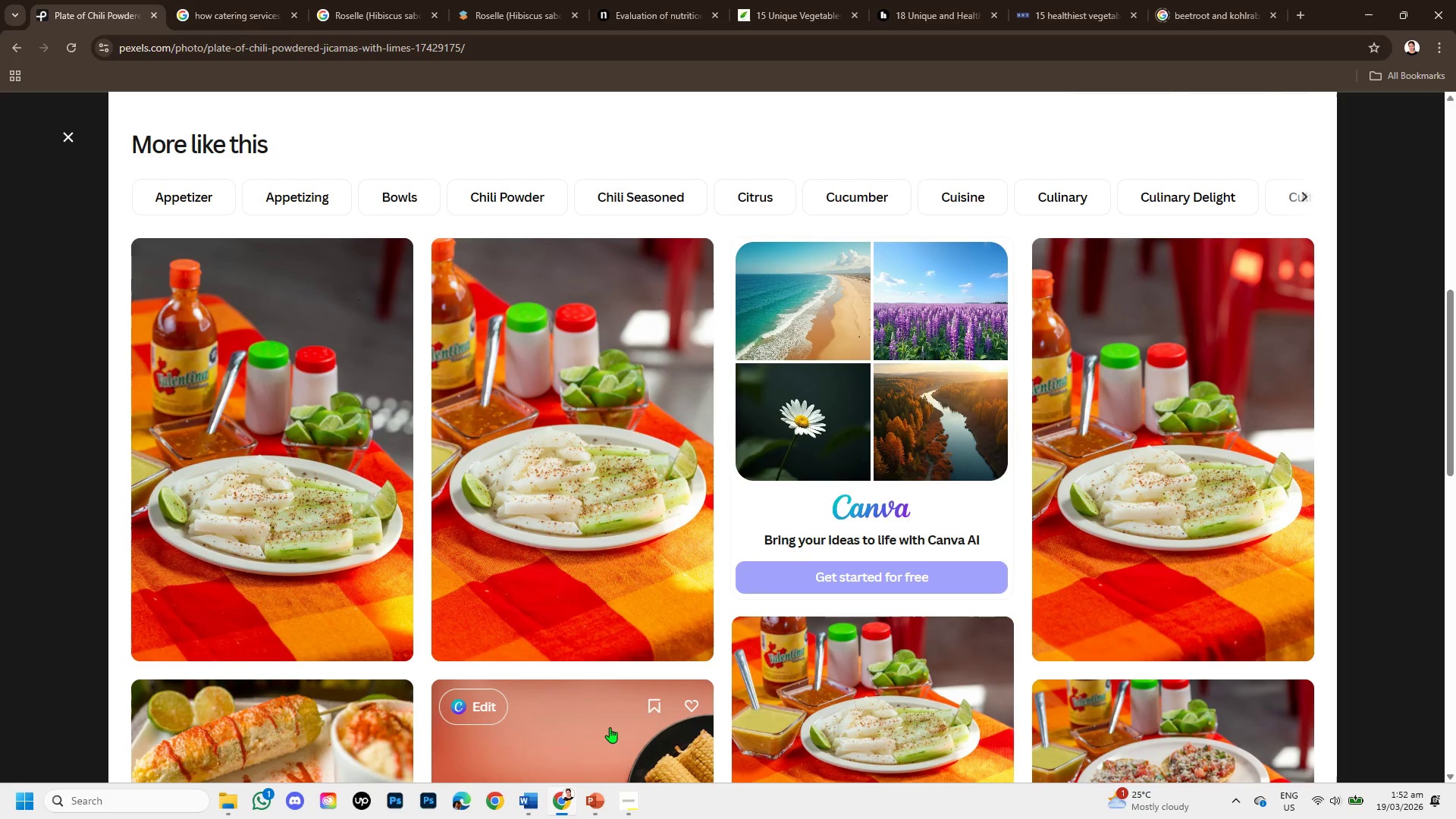 
left_click([595, 795])
 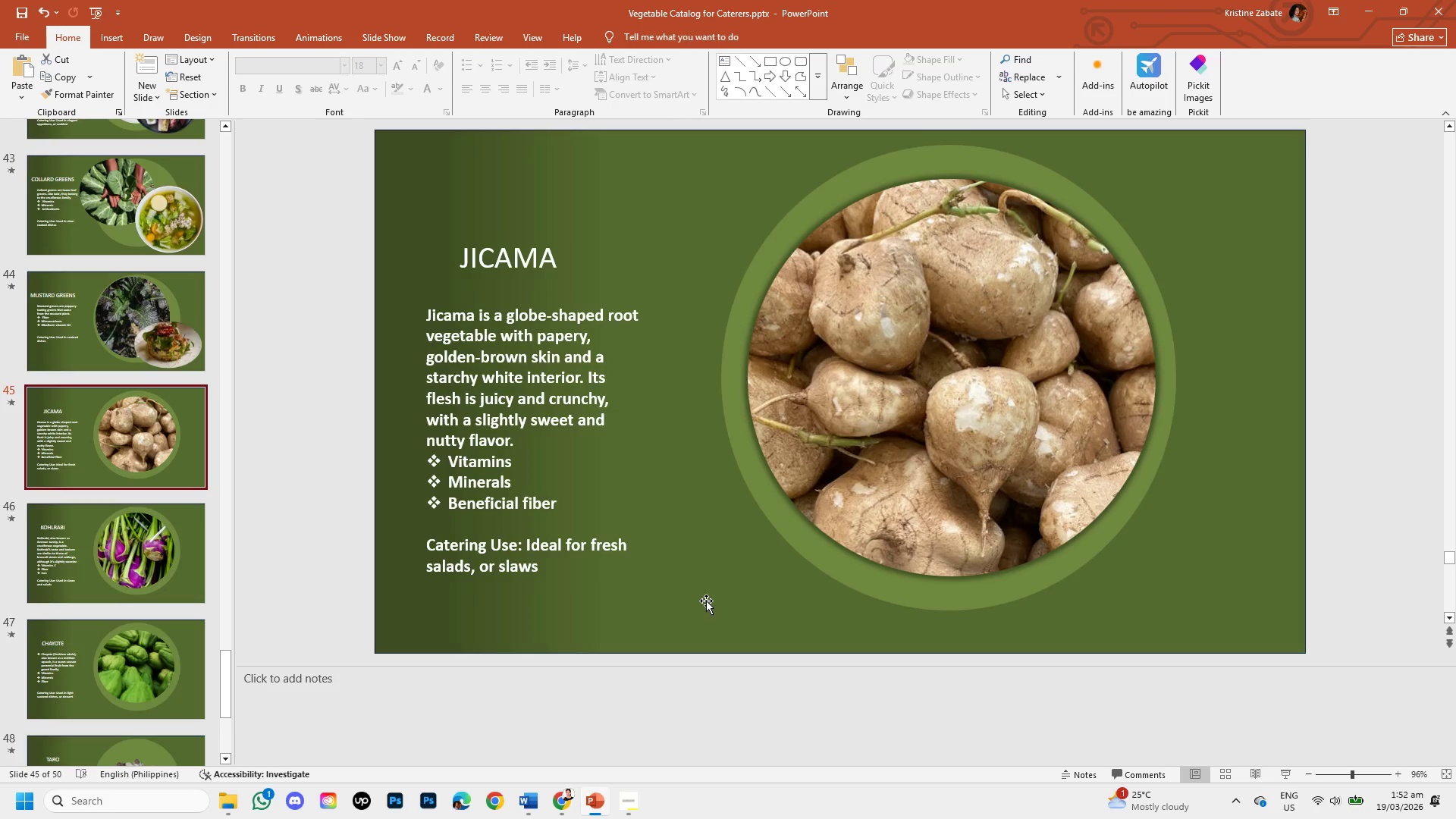 
key(Control+V)
 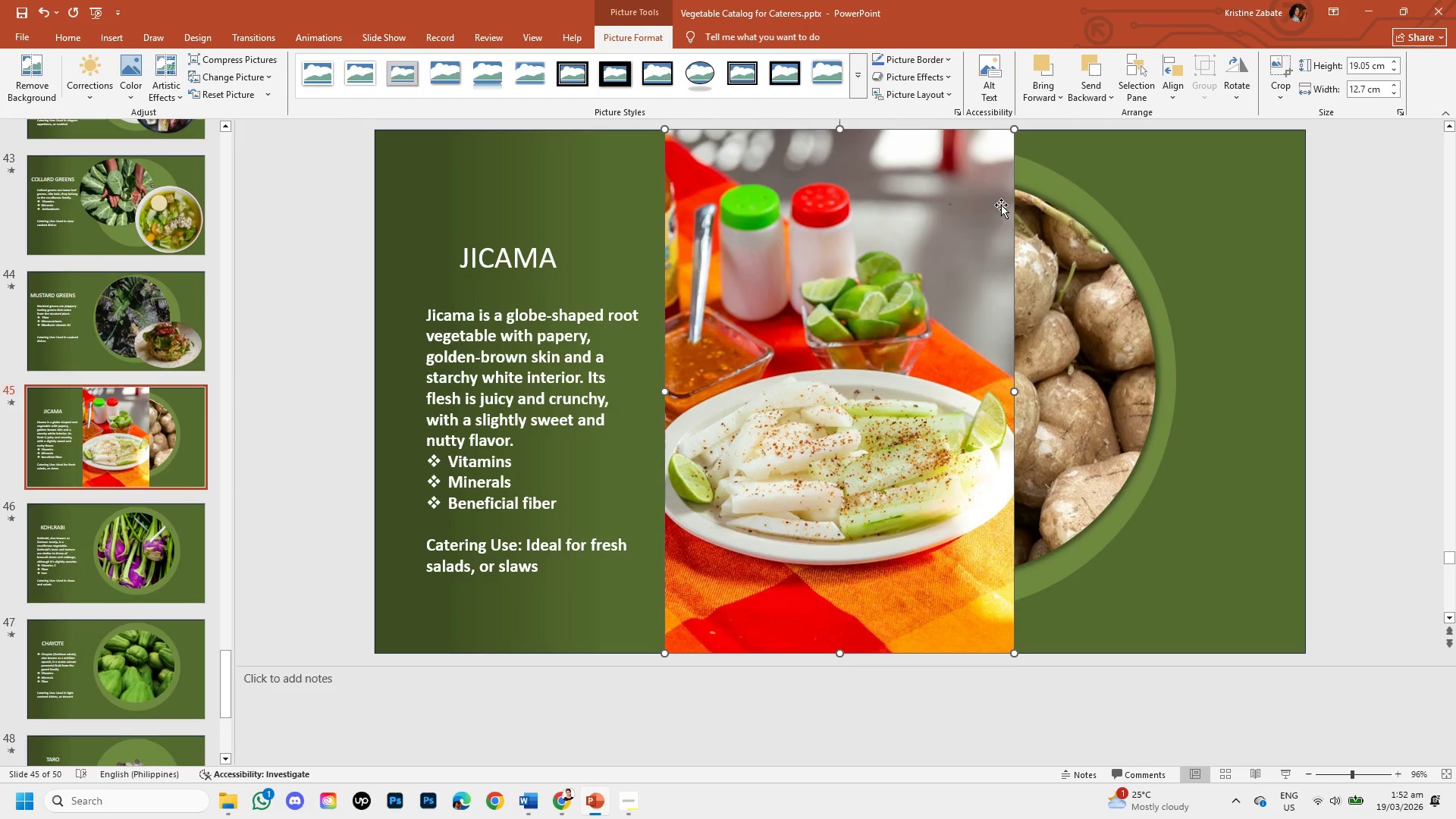 
right_click([875, 265])
 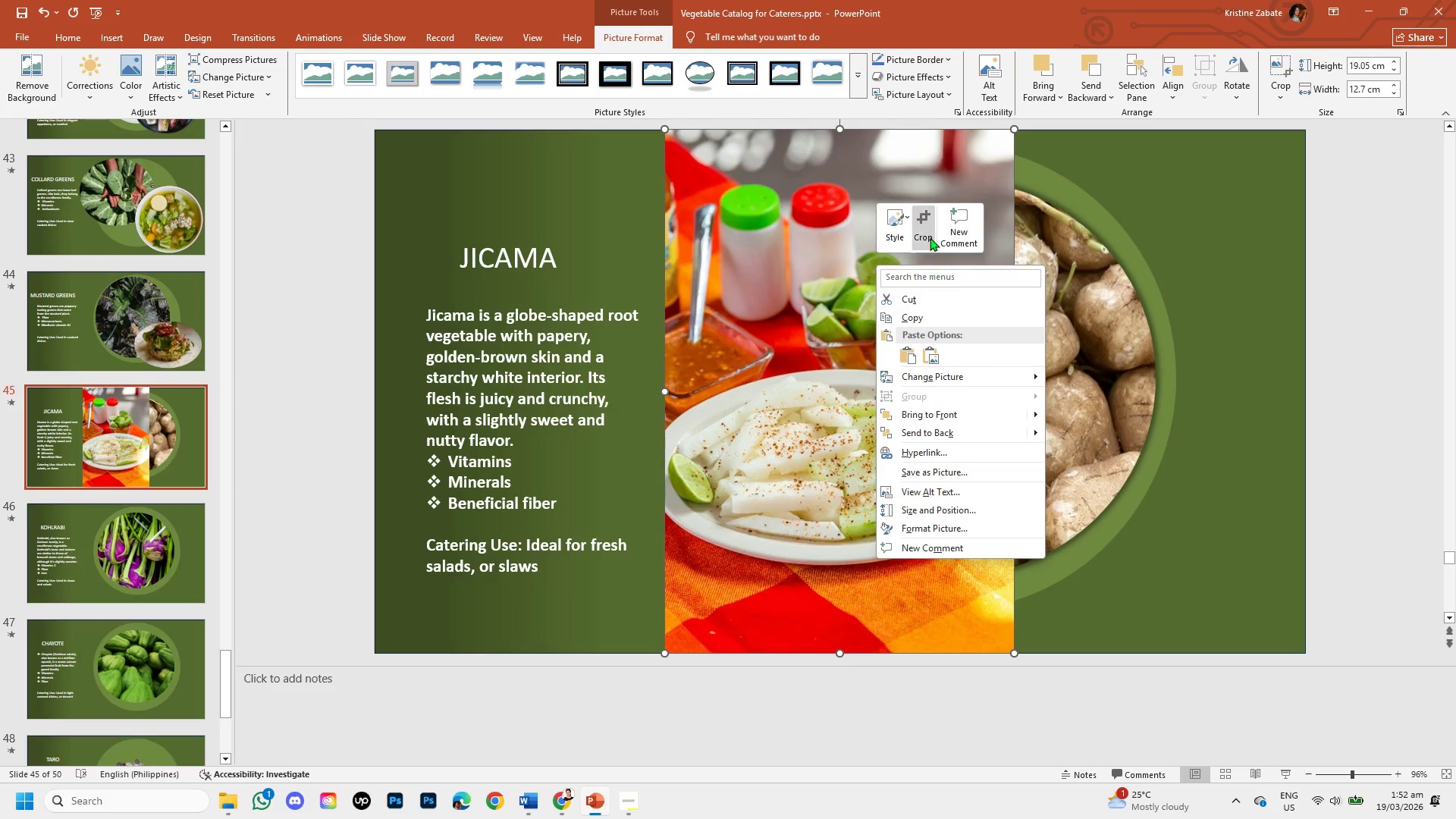 
left_click([930, 236])
 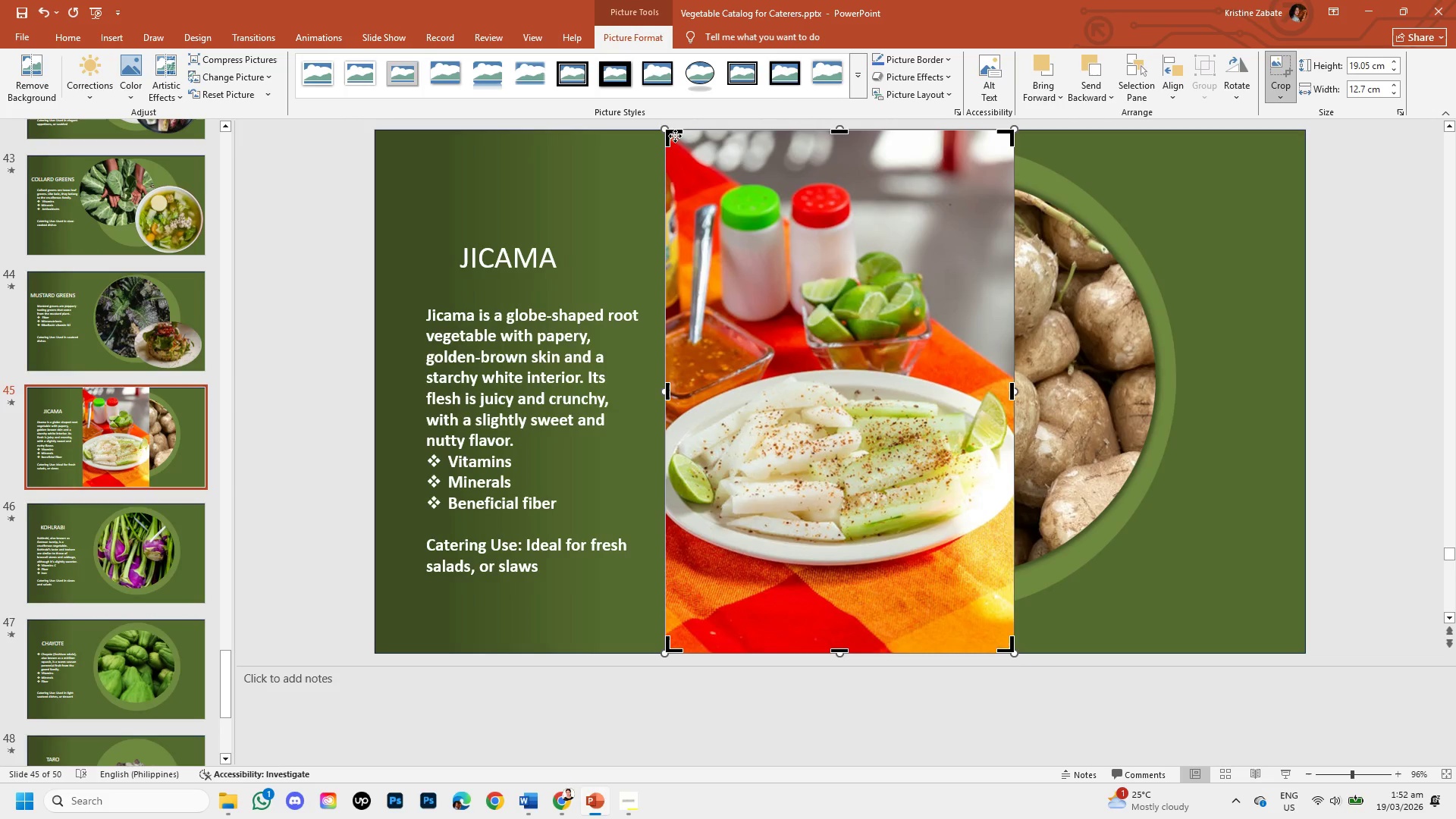 
left_click_drag(start_coordinate=[670, 133], to_coordinate=[676, 253])
 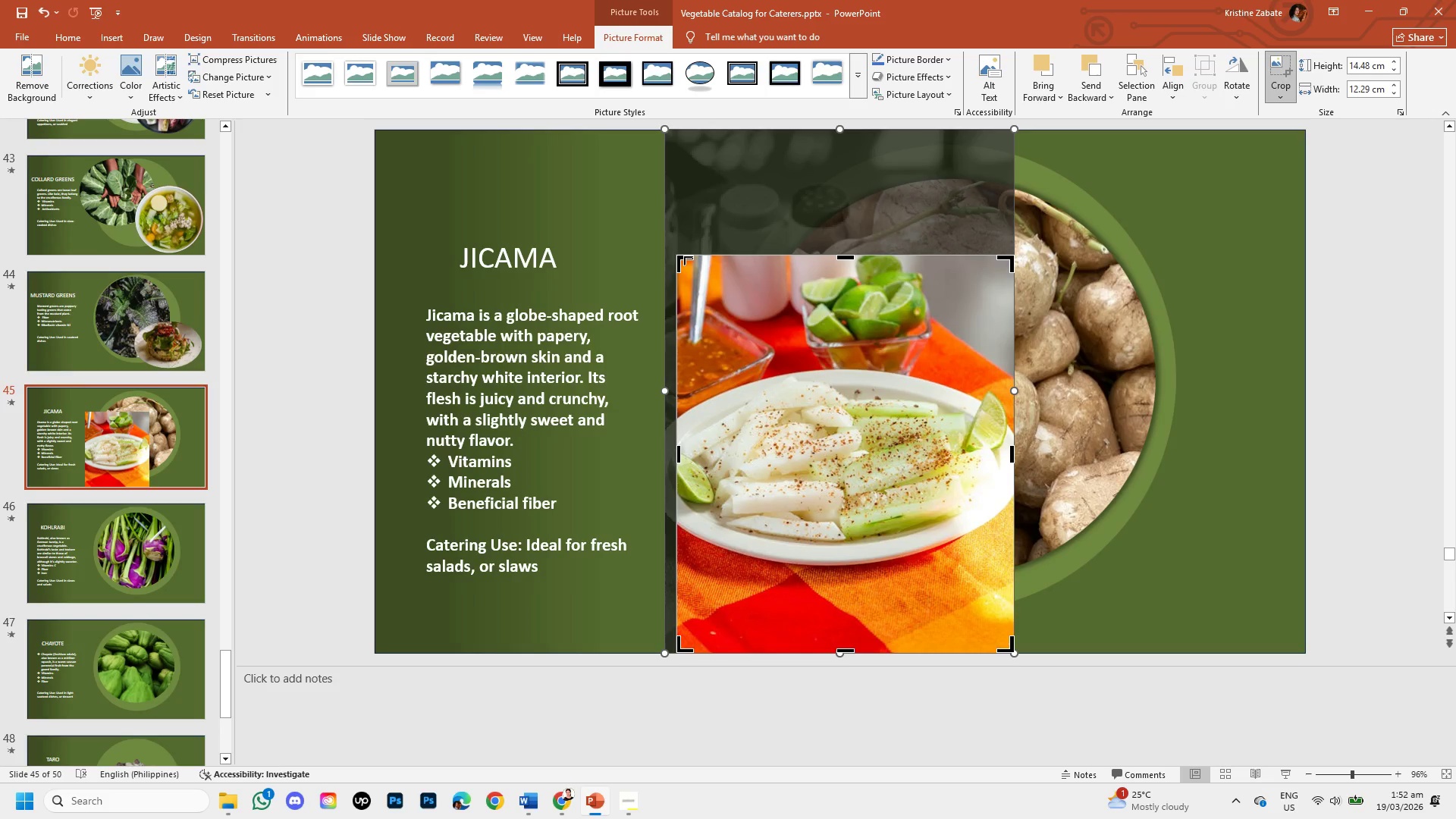 
key(Control+Z)
 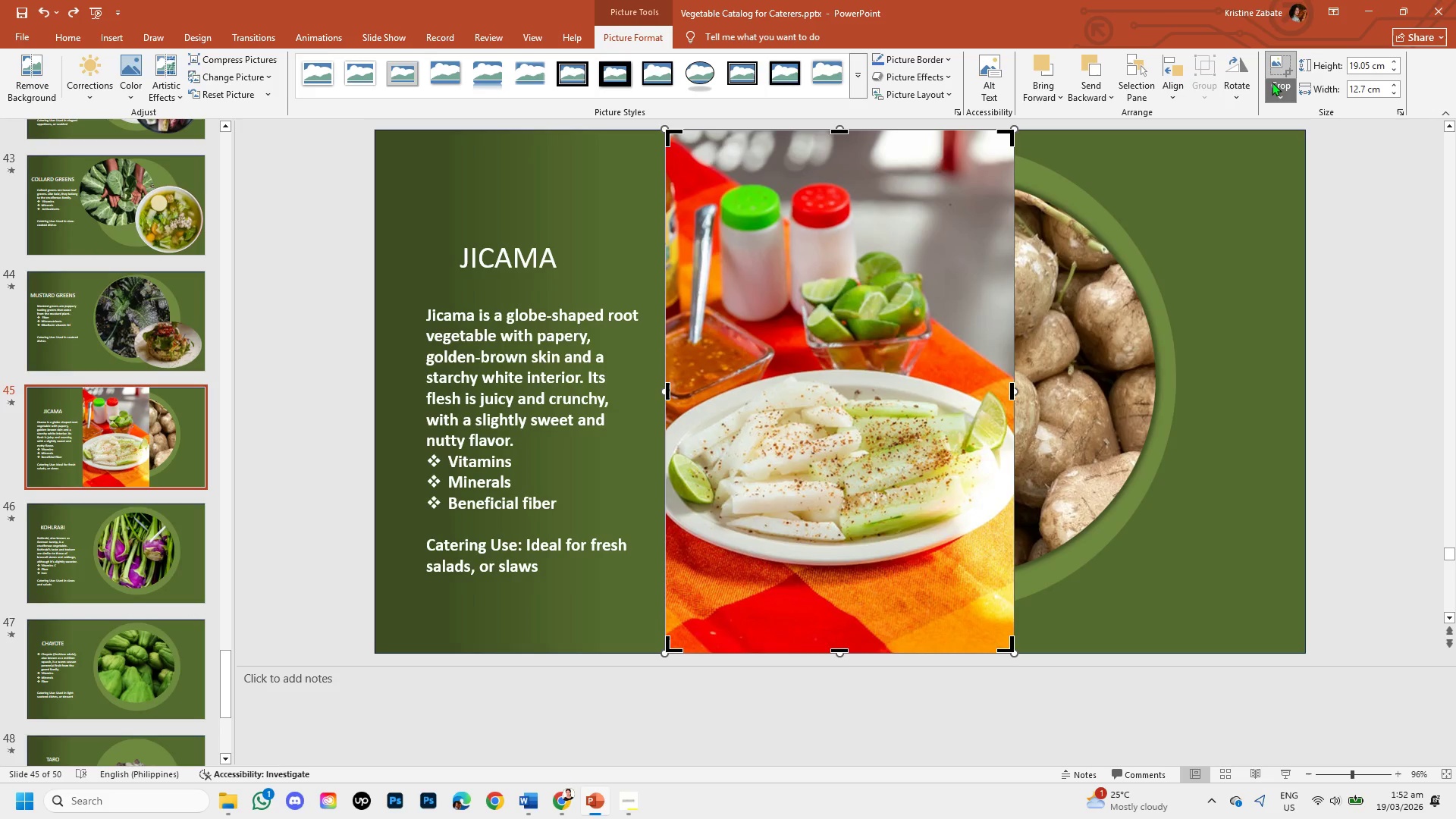 
left_click([1279, 89])
 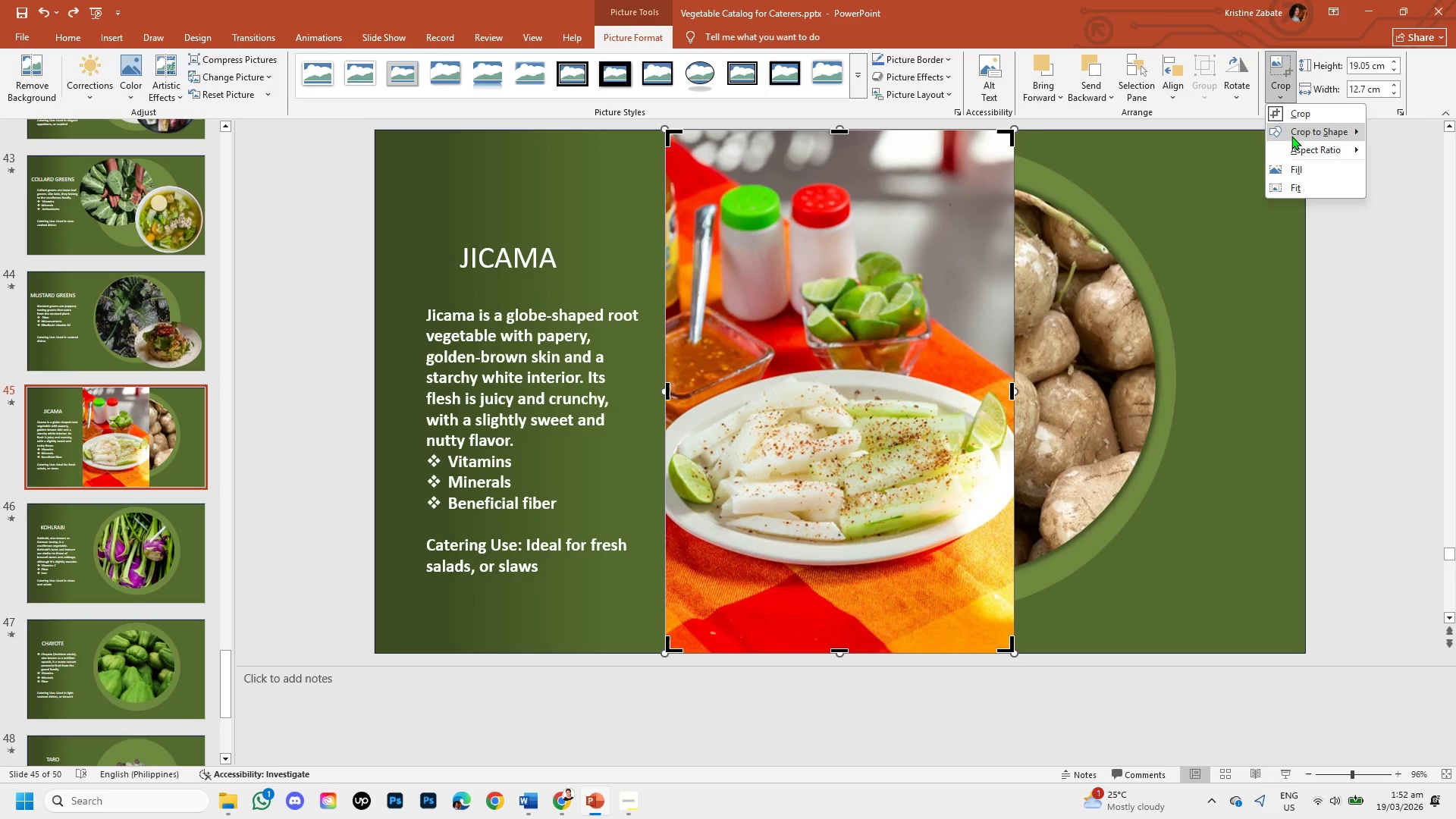 
left_click([1291, 136])
 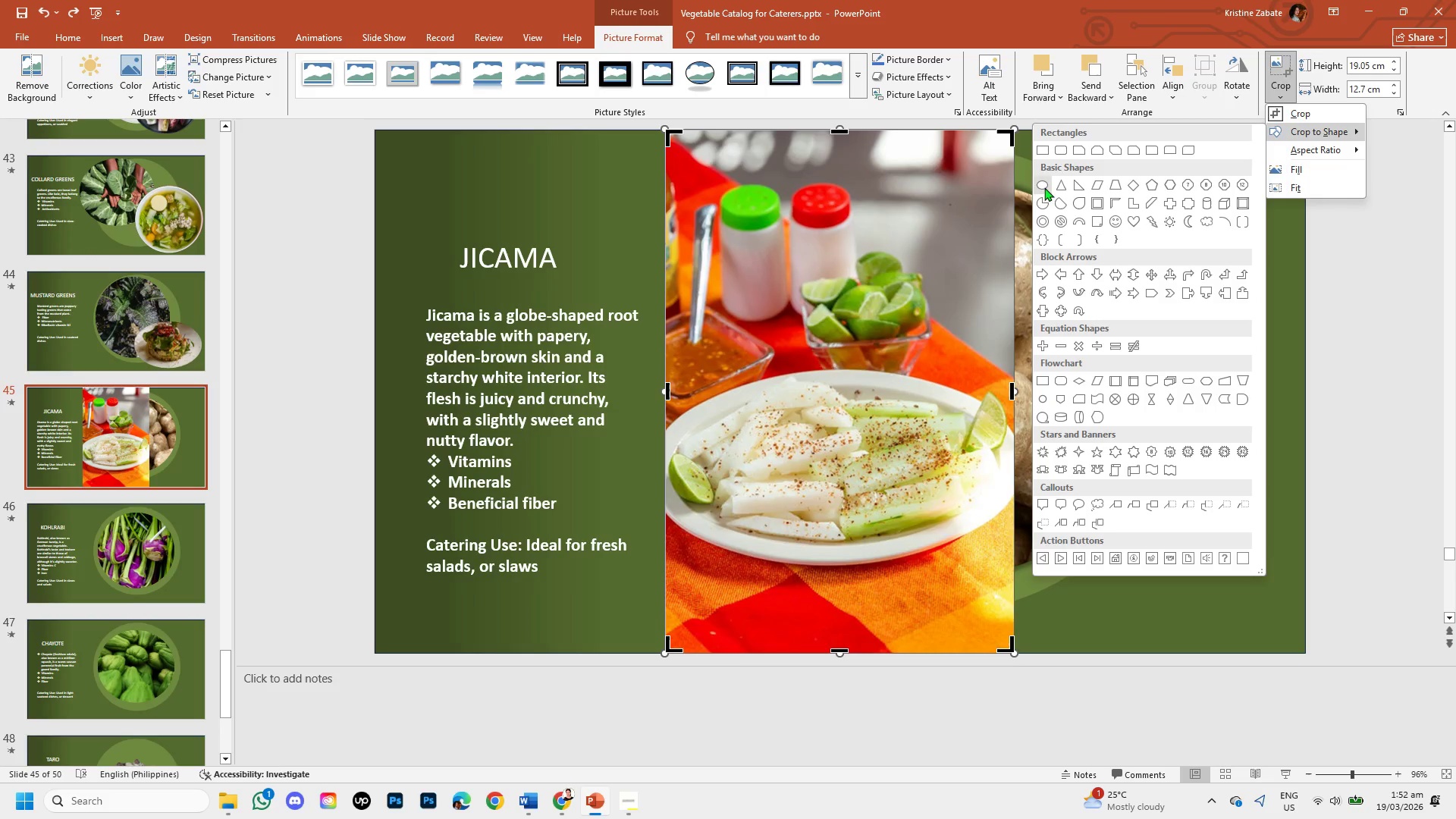 
left_click([1041, 187])
 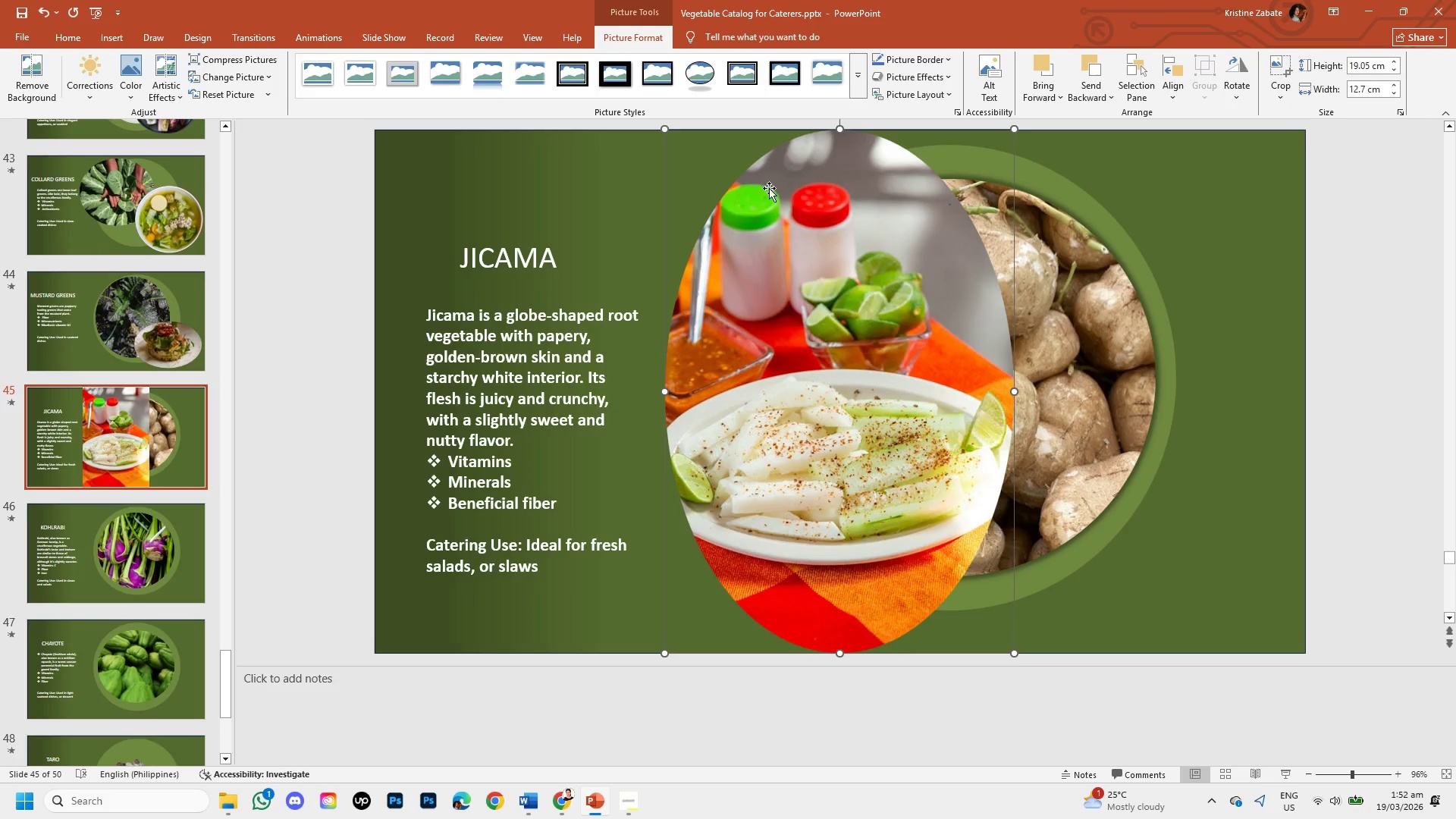 
right_click([769, 188])
 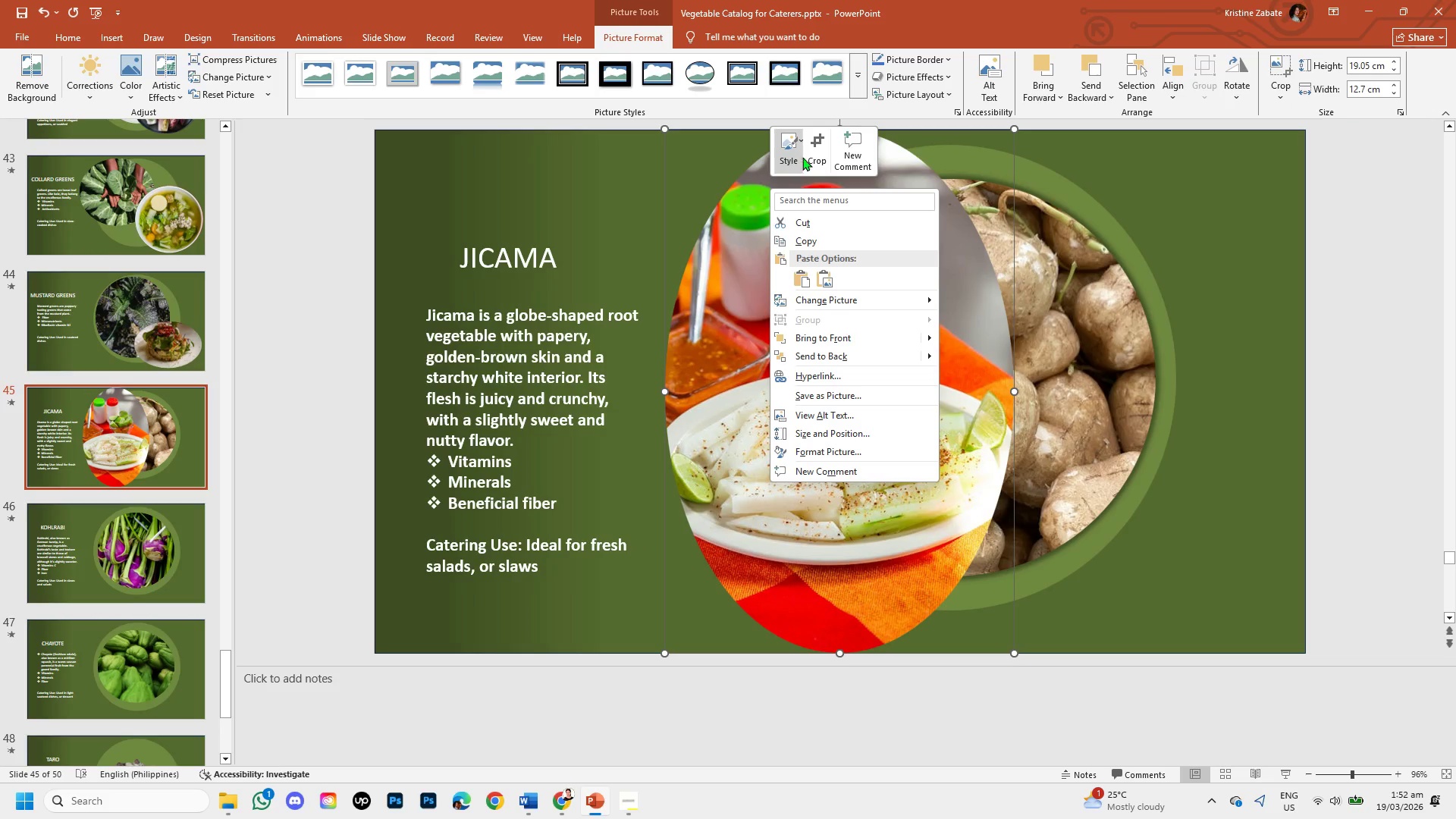 
left_click([813, 159])
 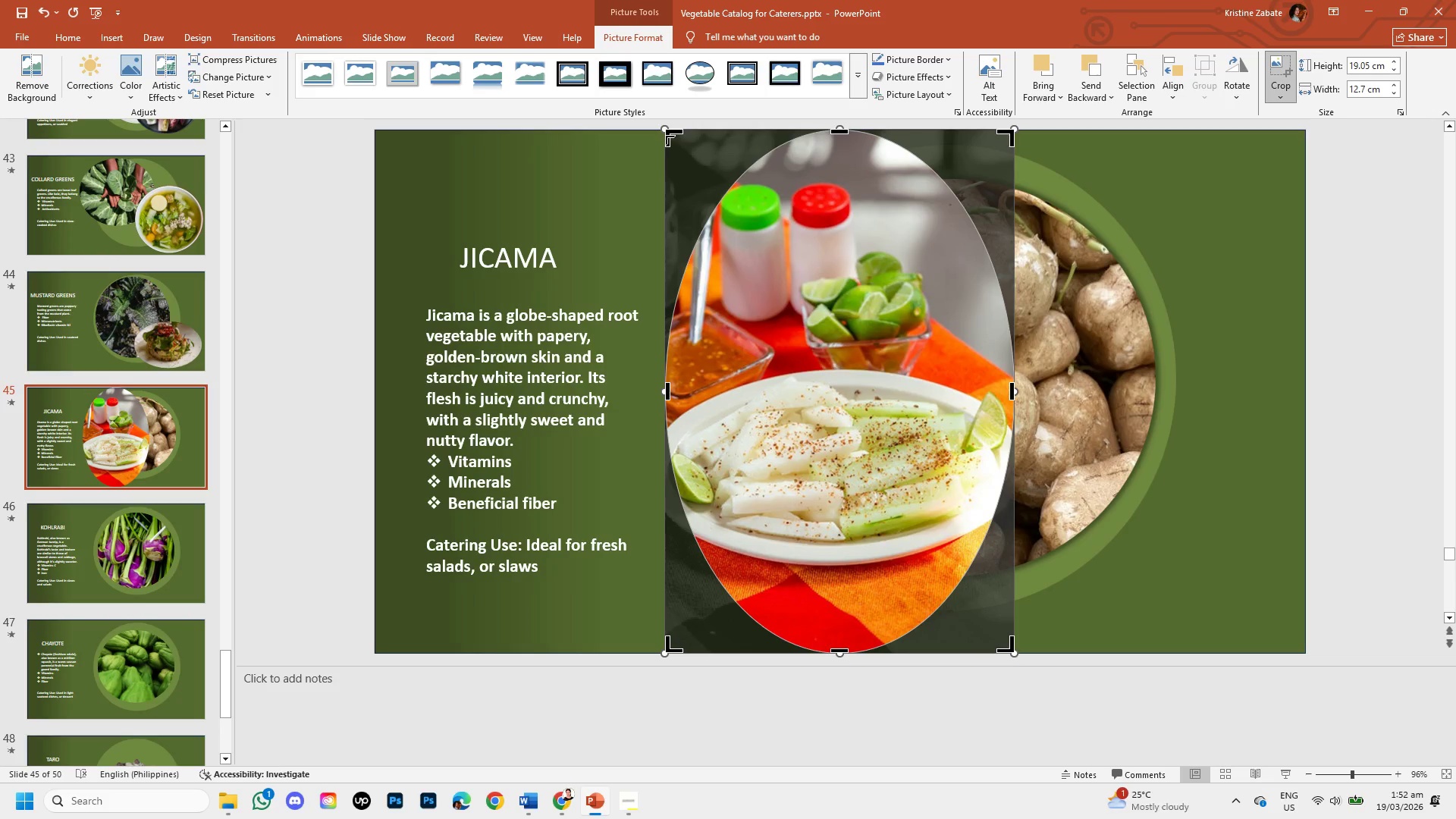 
left_click_drag(start_coordinate=[668, 135], to_coordinate=[659, 371])
 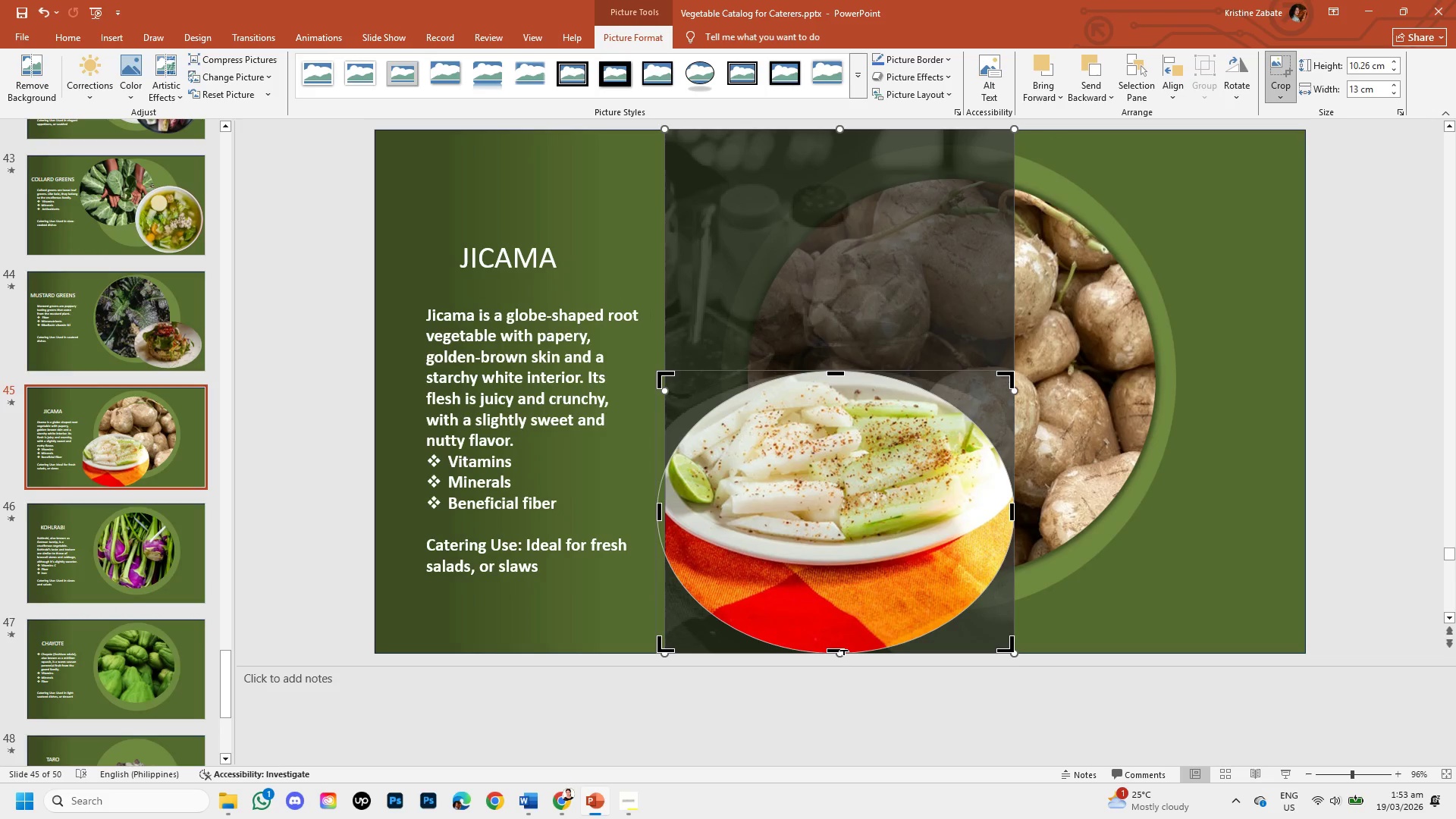 
left_click_drag(start_coordinate=[843, 650], to_coordinate=[855, 560])
 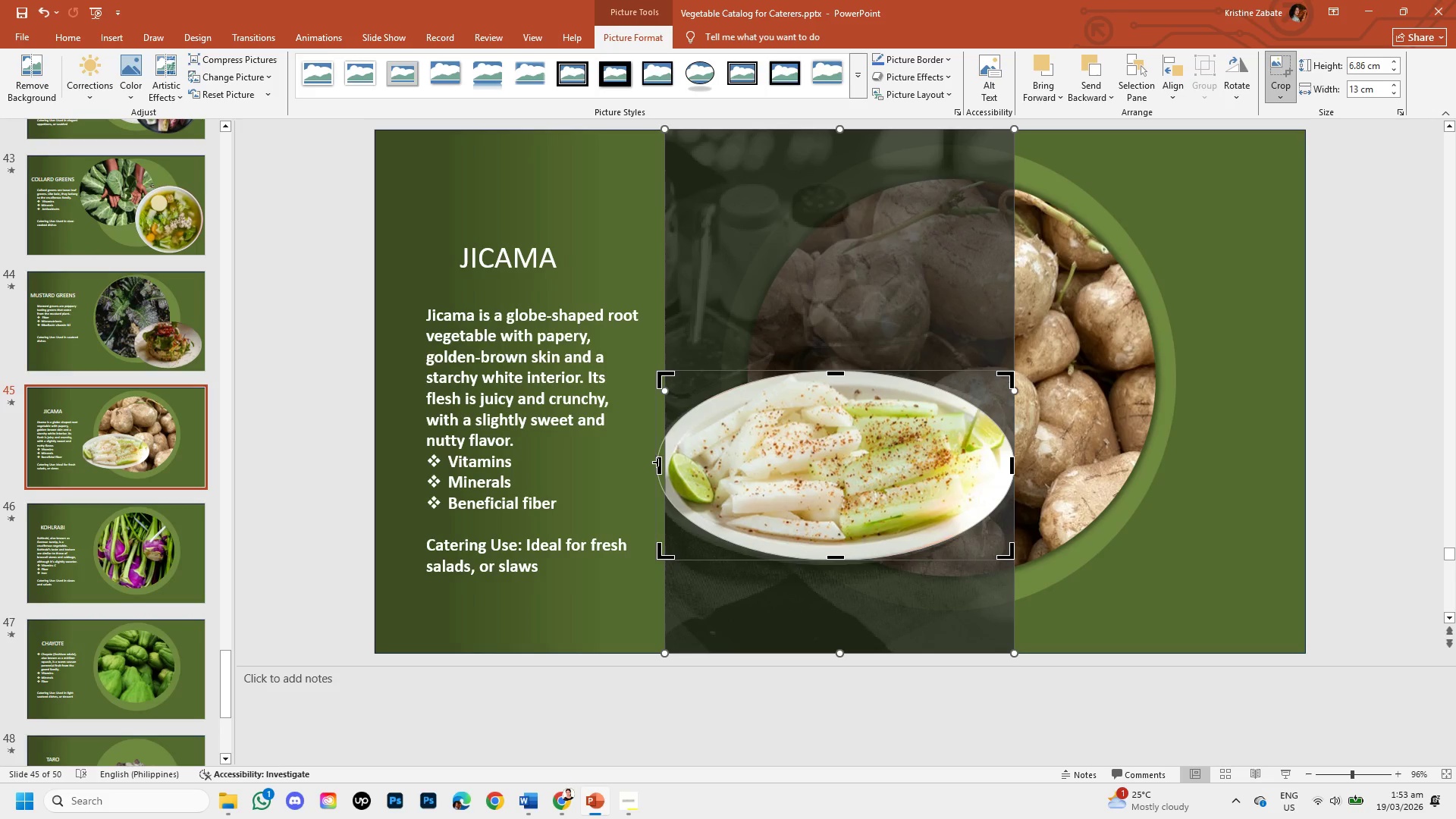 
left_click_drag(start_coordinate=[657, 462], to_coordinate=[666, 462])
 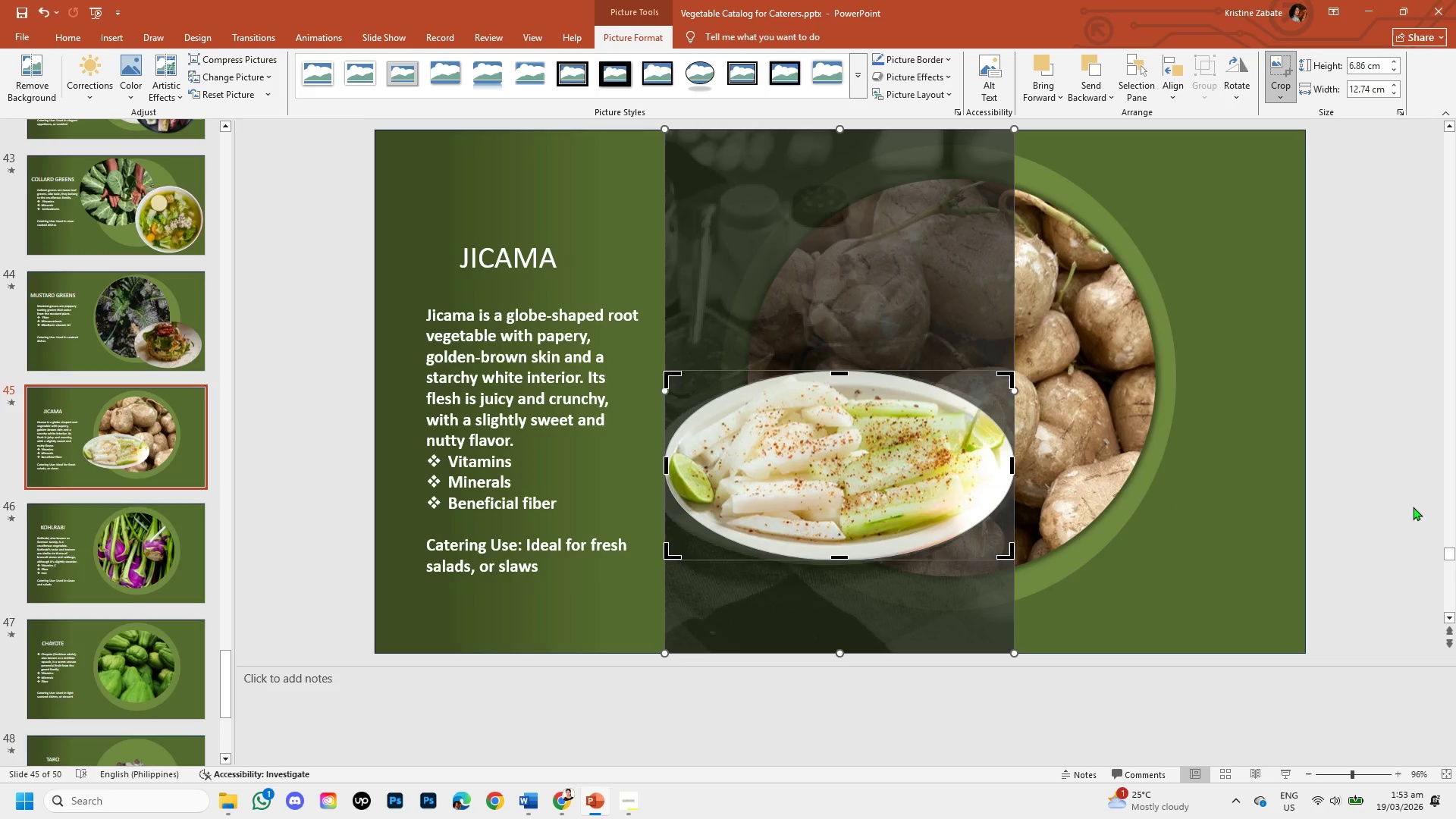 
left_click([1398, 499])
 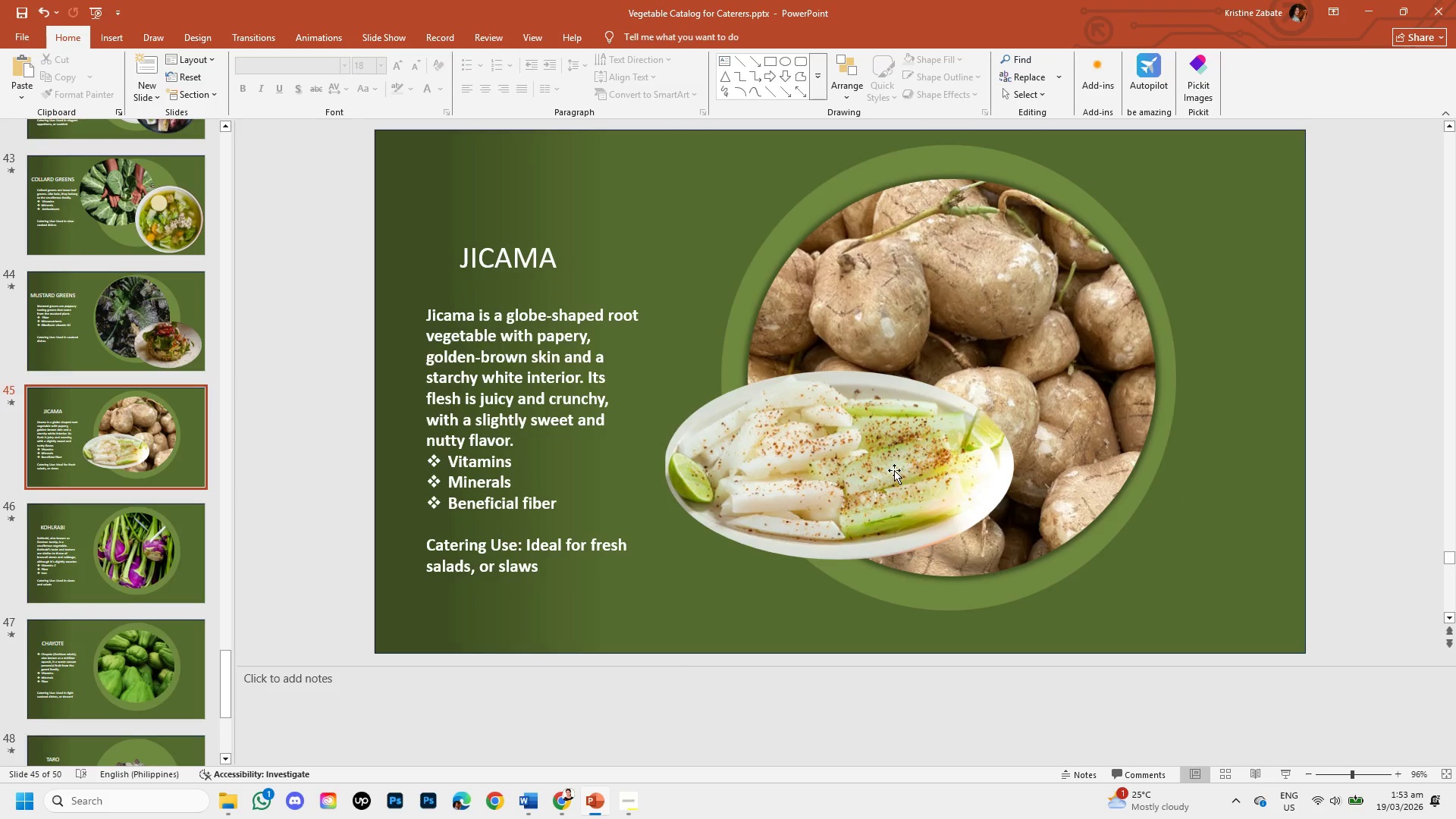 
left_click([894, 470])
 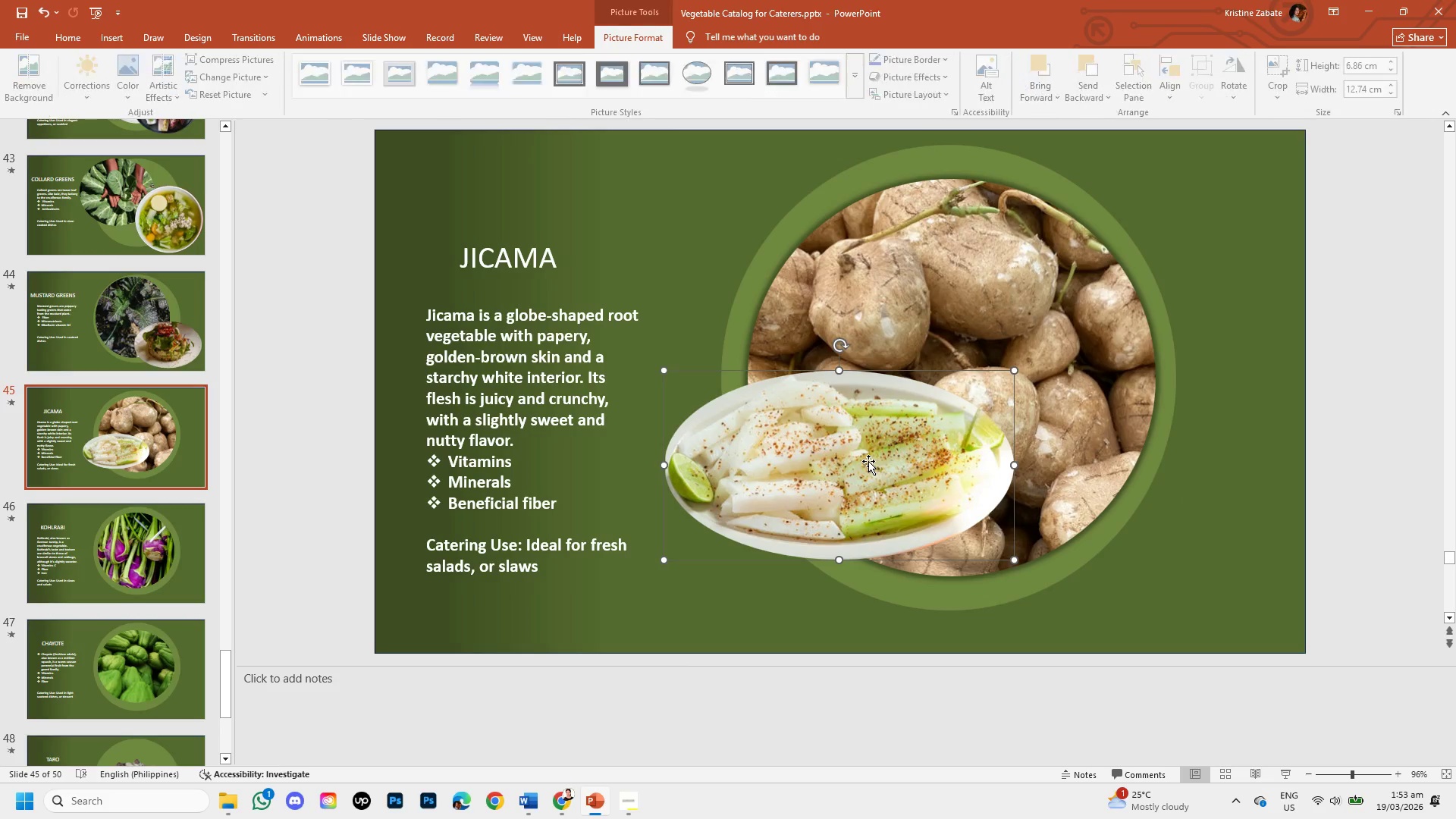 
left_click_drag(start_coordinate=[868, 461], to_coordinate=[1139, 541])
 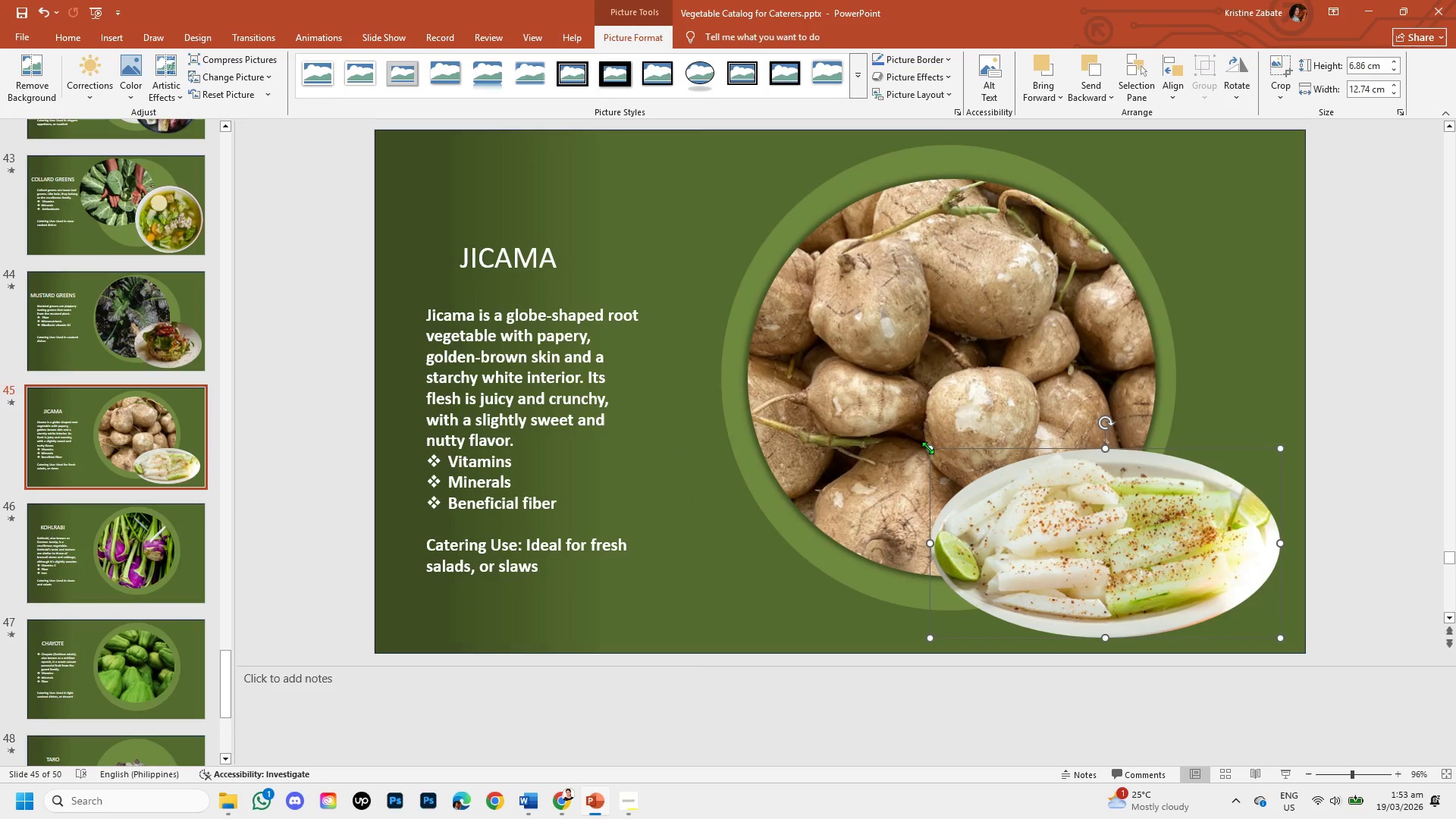 
left_click_drag(start_coordinate=[927, 447], to_coordinate=[905, 415])
 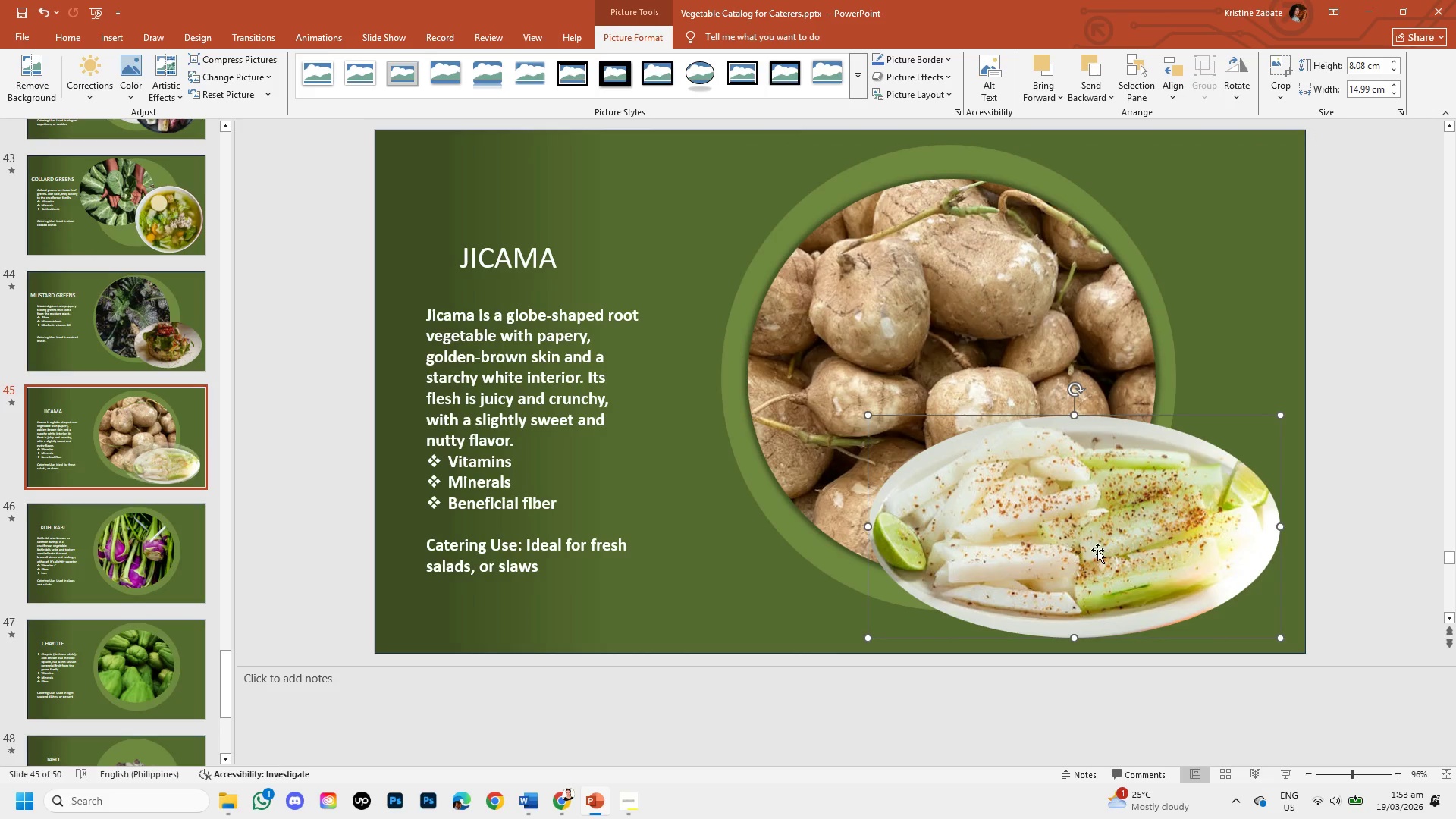 
left_click_drag(start_coordinate=[1100, 548], to_coordinate=[1114, 548])
 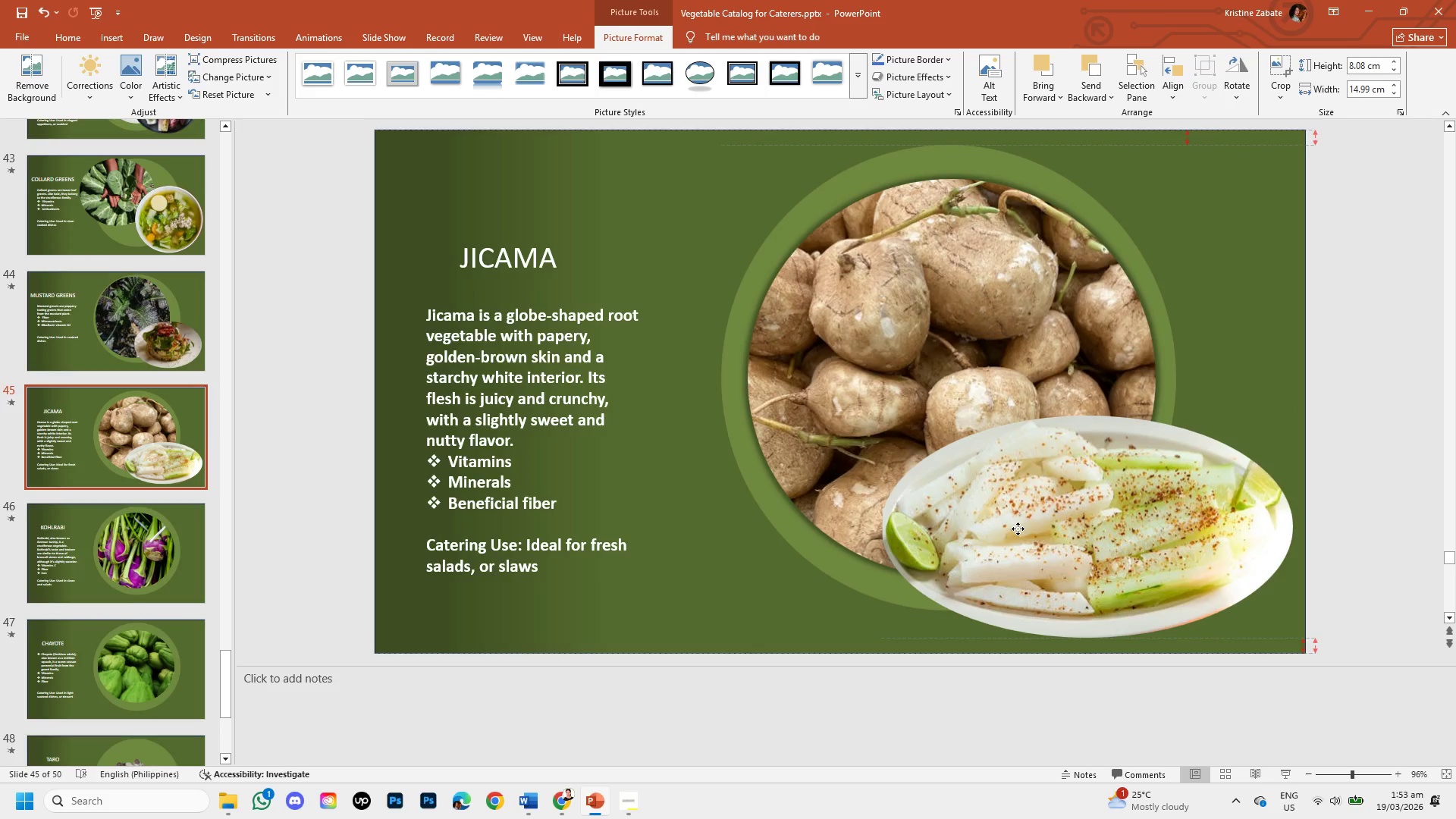 
left_click([874, 337])
 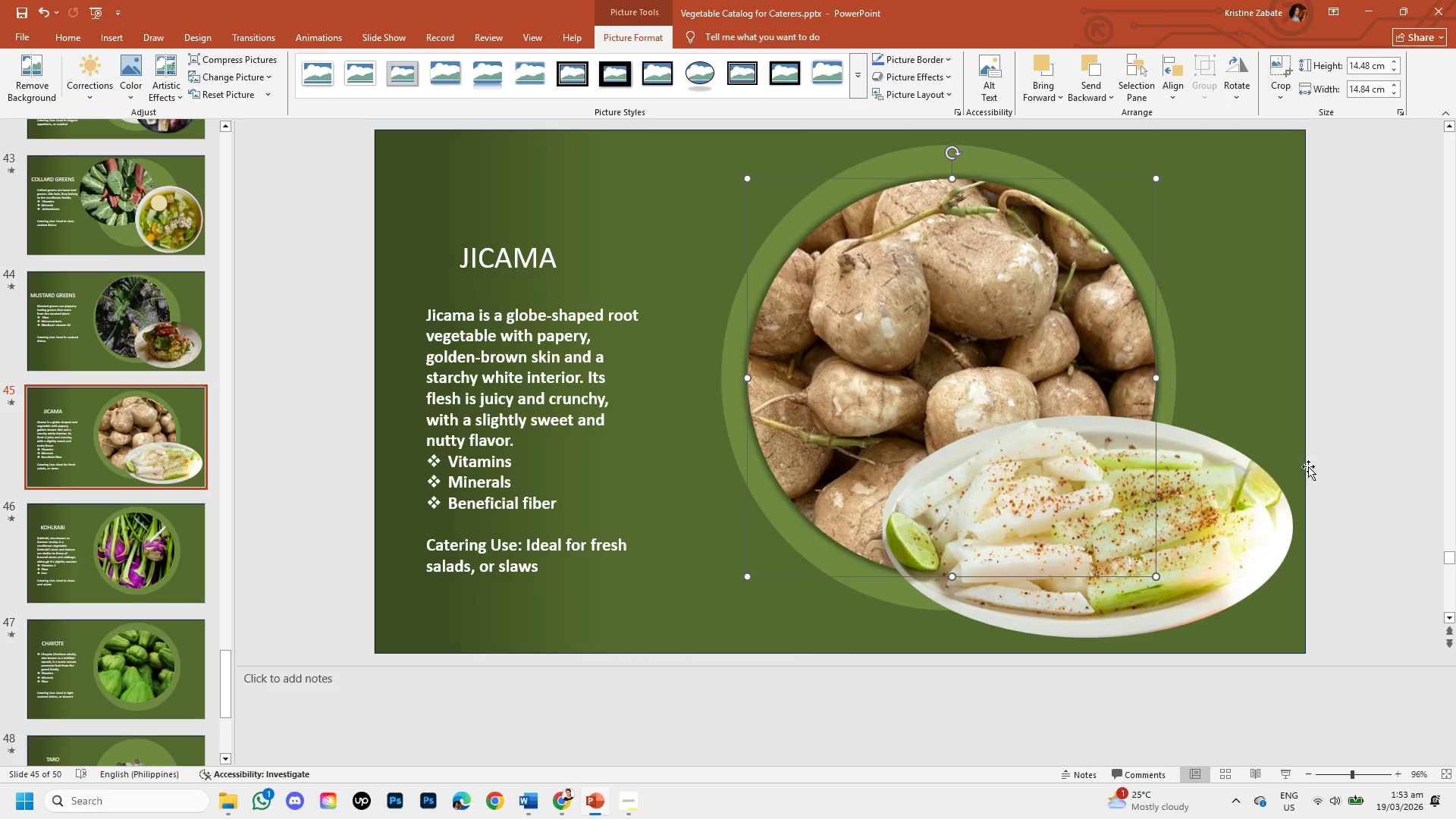 
left_click([1351, 506])
 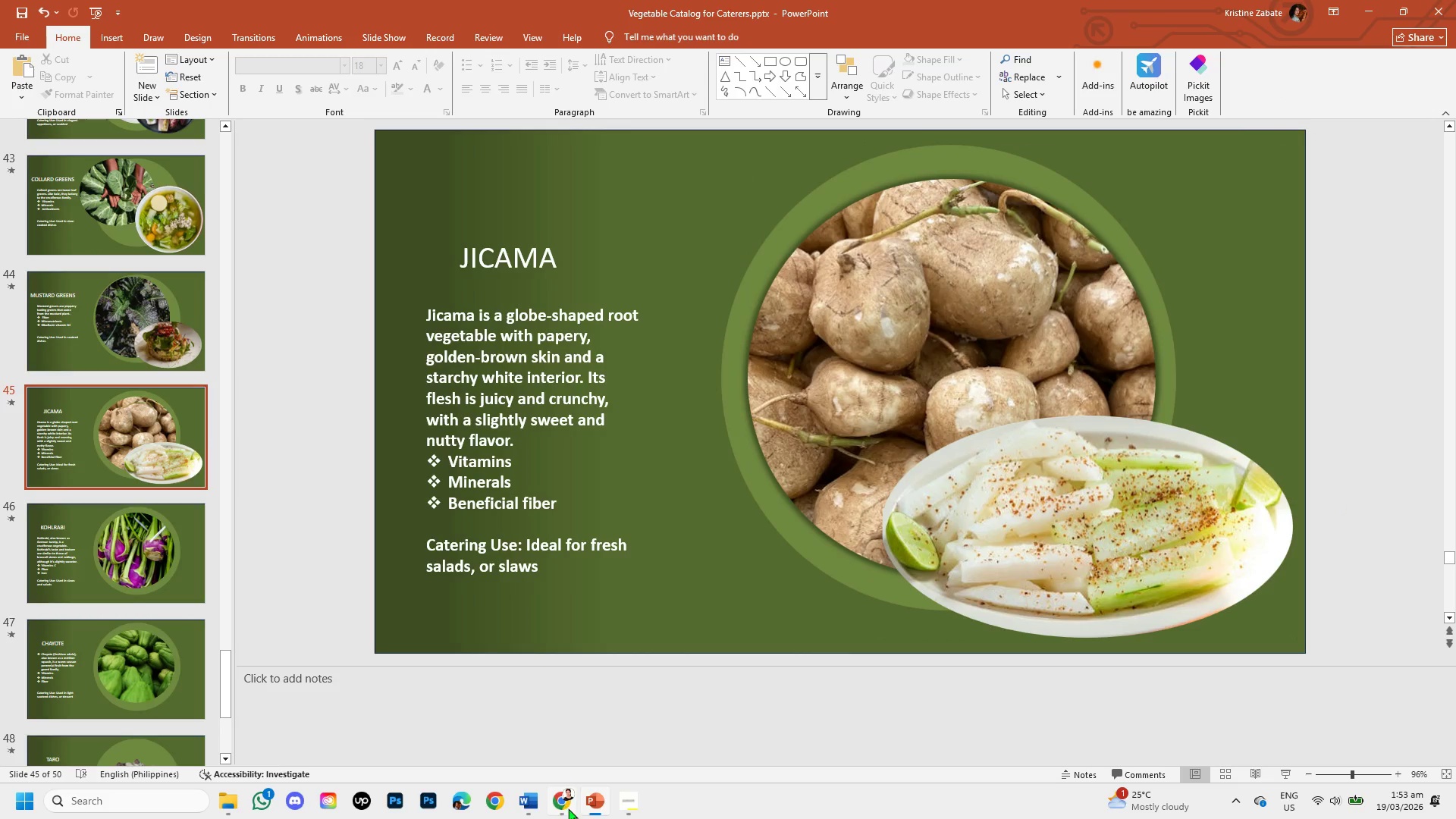 
left_click([568, 808])
 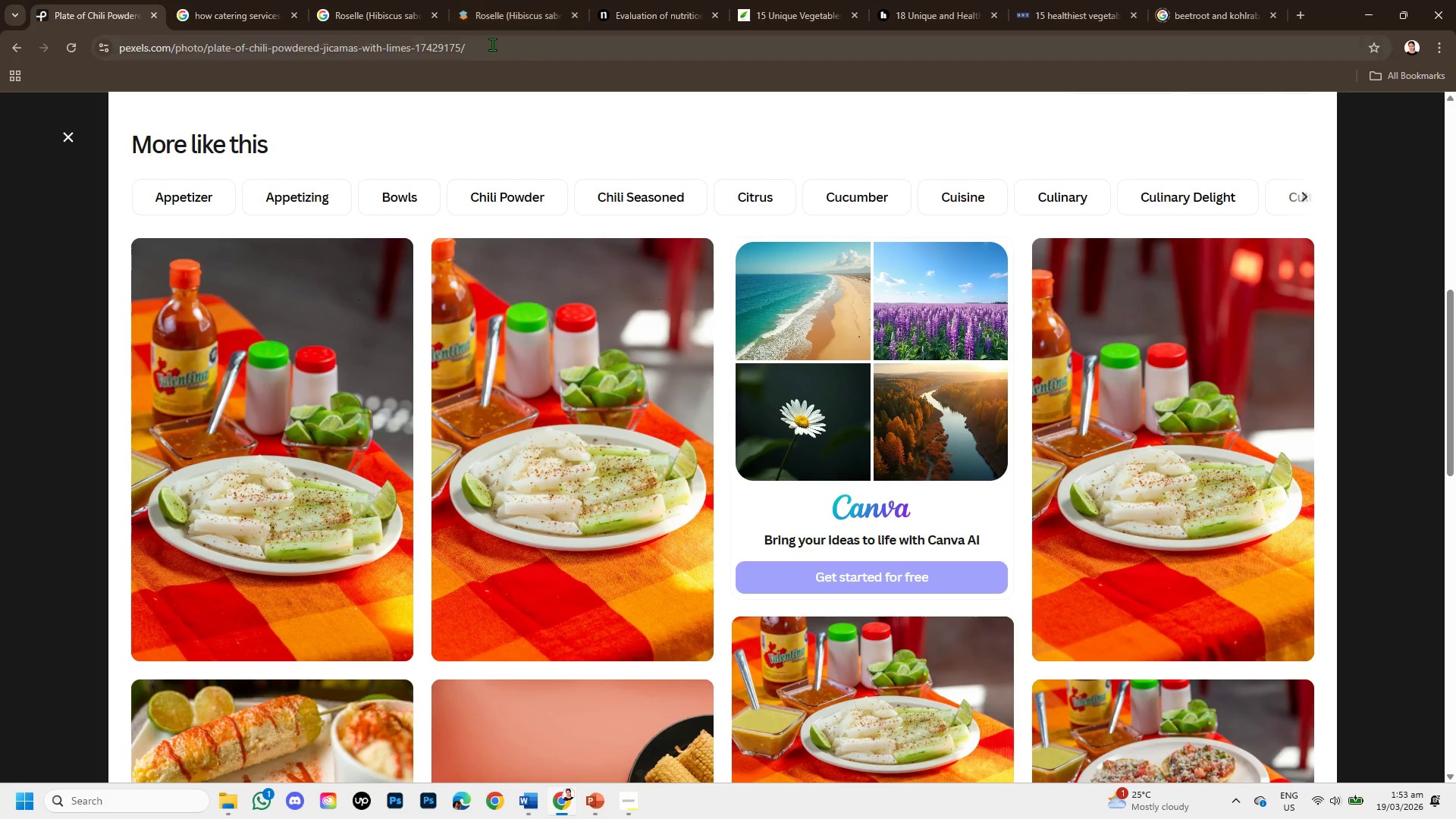 
left_click_drag(start_coordinate=[492, 44], to_coordinate=[90, 11])
 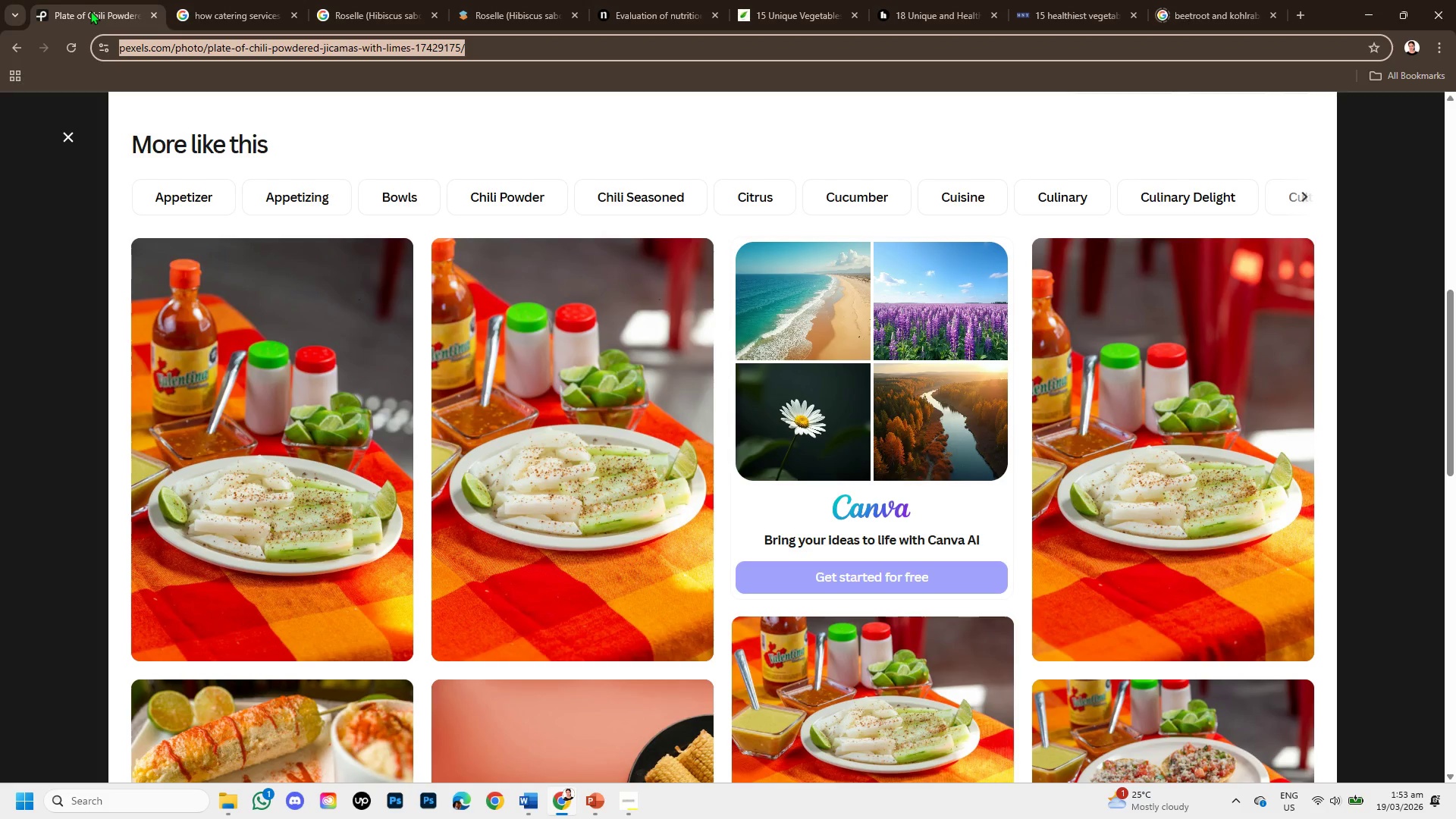 
hold_key(key=ControlLeft, duration=0.73)
 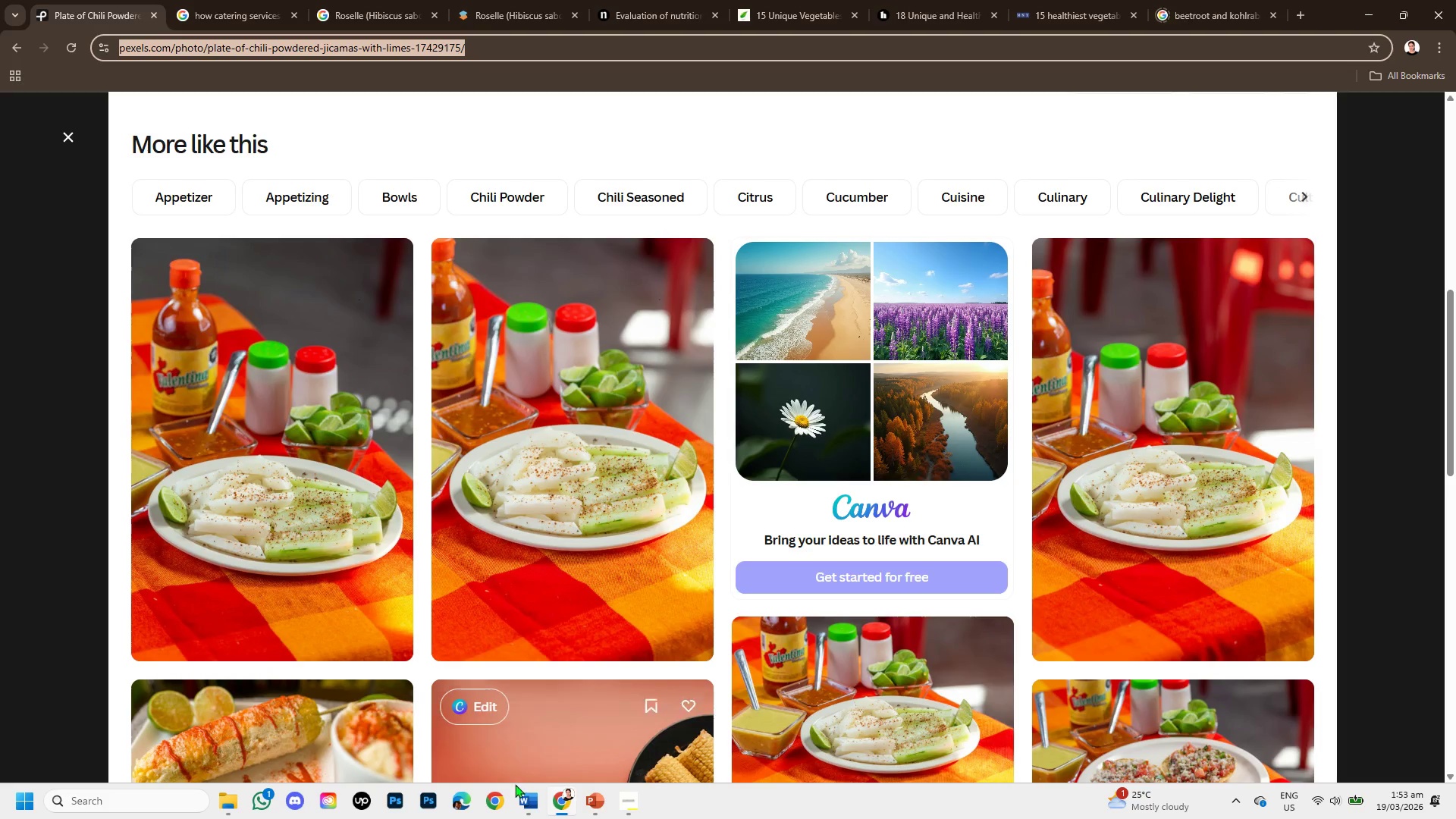 
key(C)
 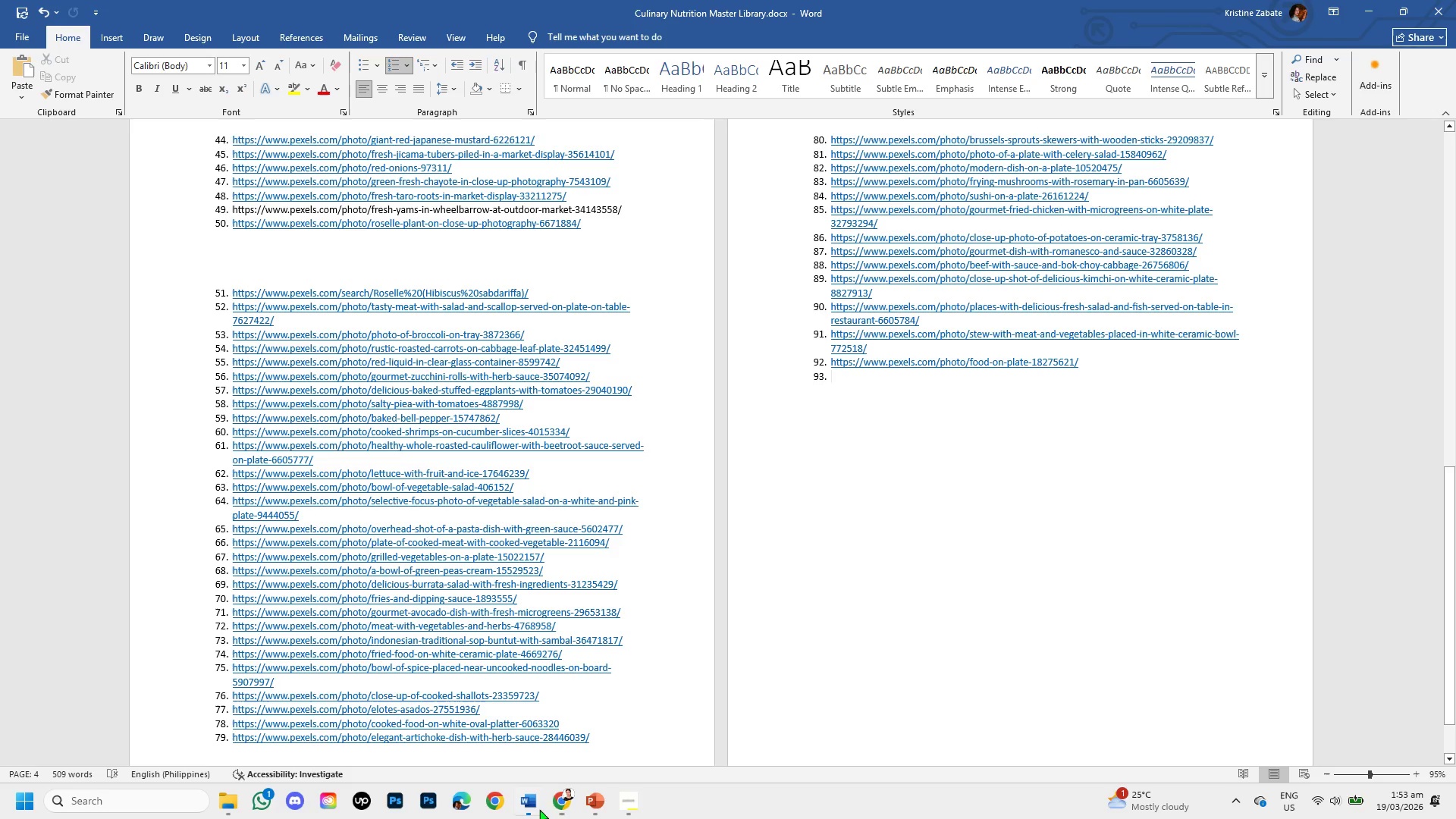 
key(Control+V)
 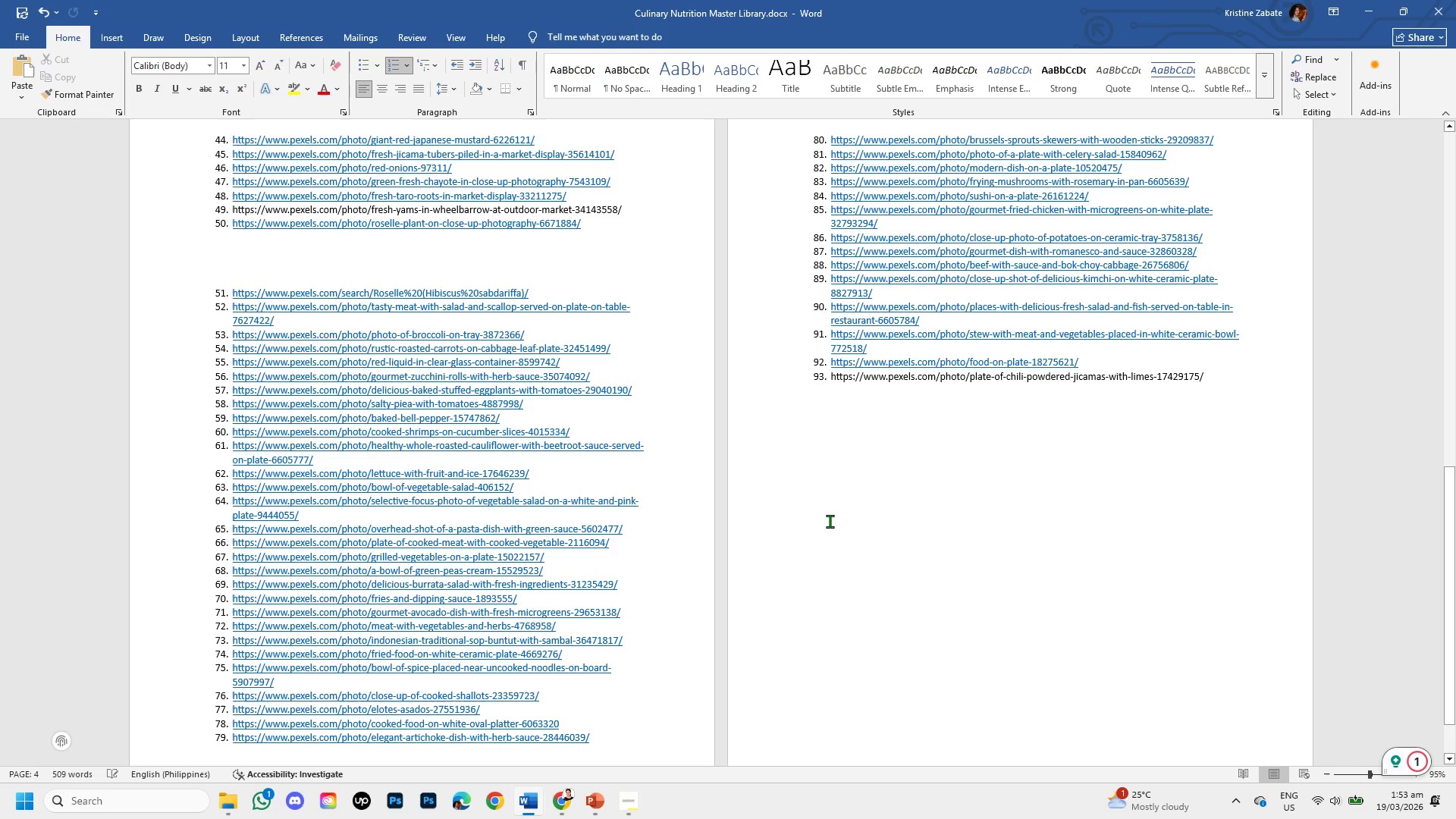 
key(Enter)
 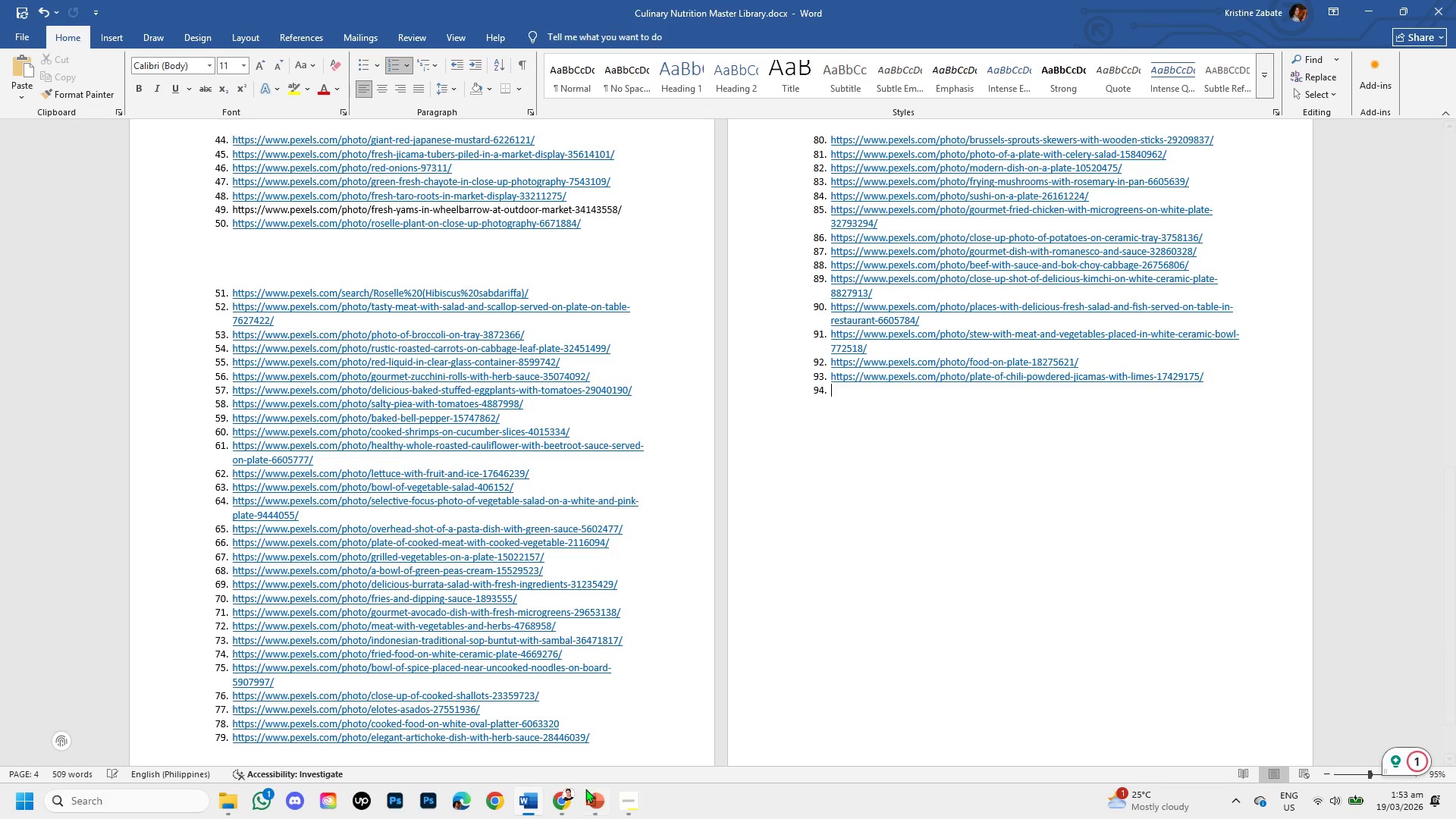 
left_click([585, 795])
 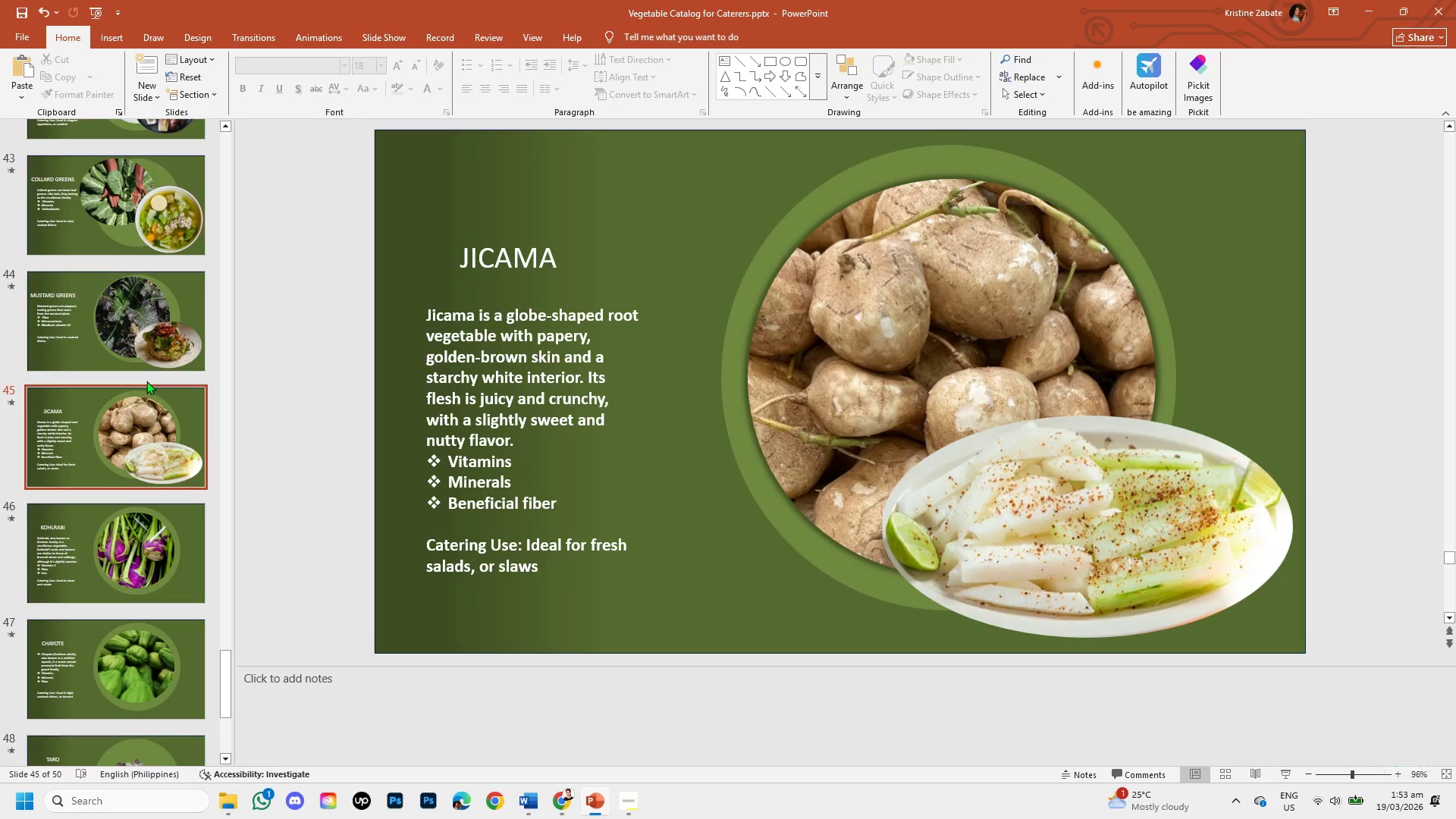 
left_click([124, 377])
 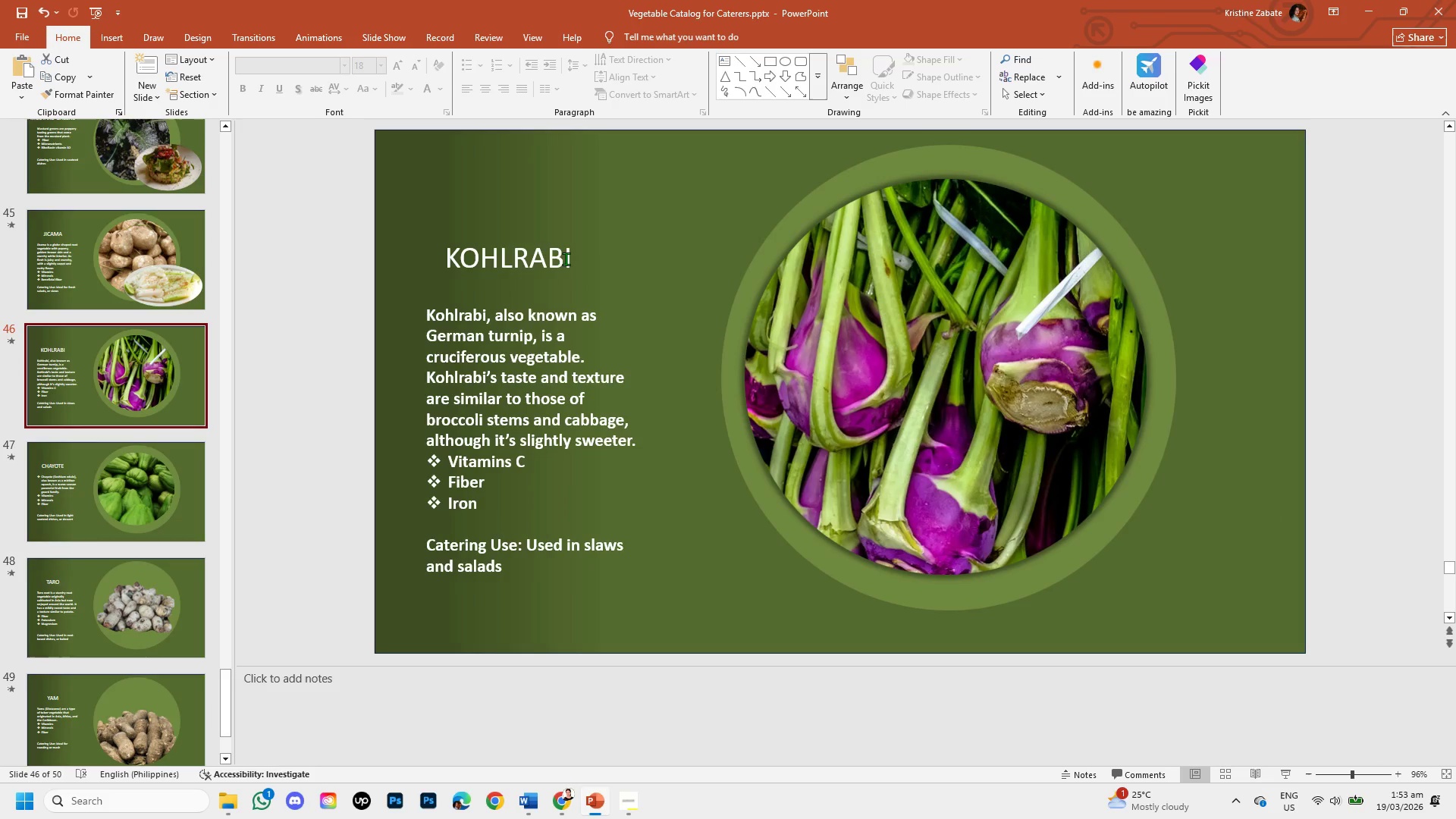 
scroll: coordinate [146, 381], scroll_direction: down, amount: 1.0
 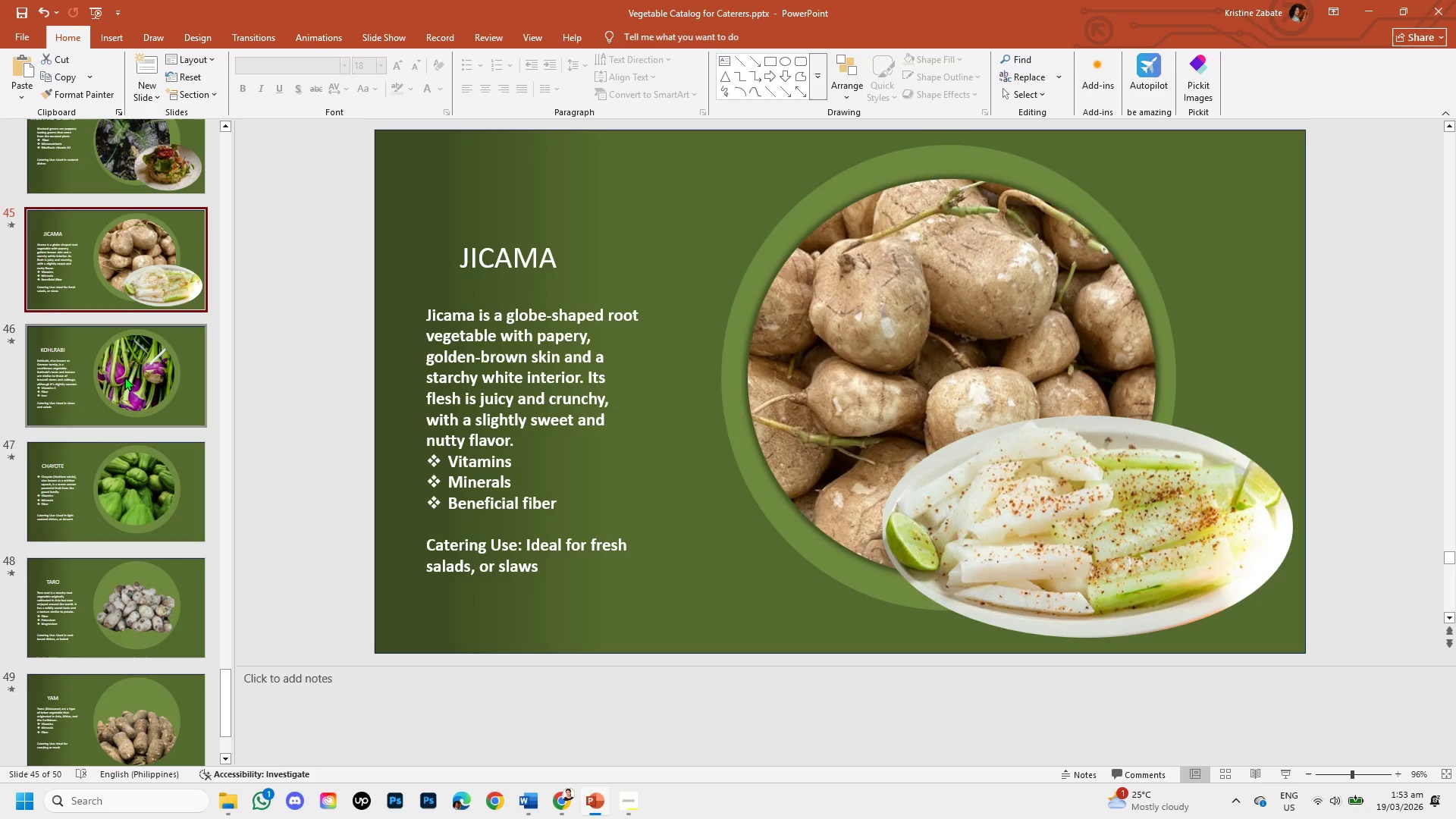 
left_click([562, 810])
 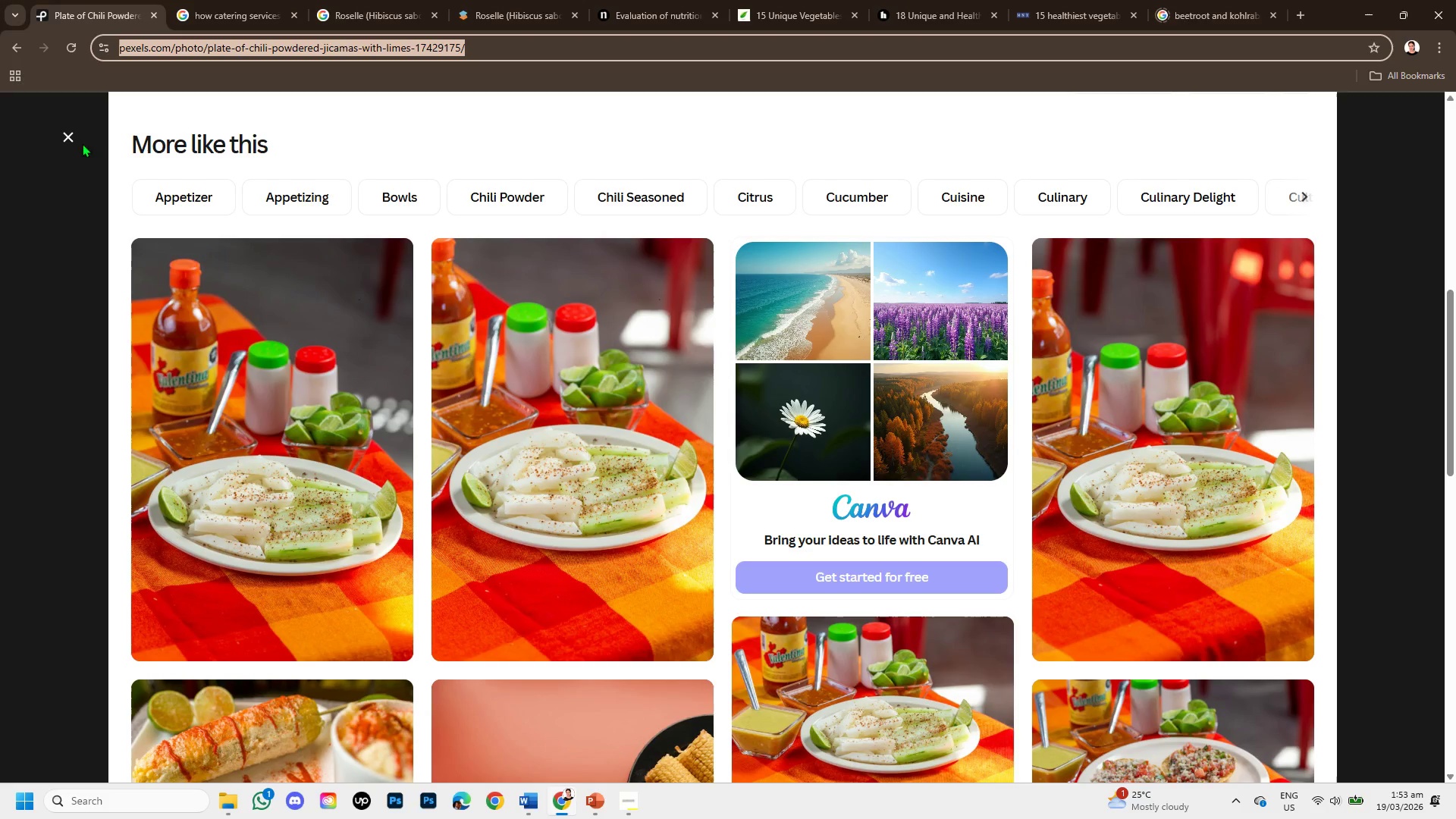 
left_click([74, 133])
 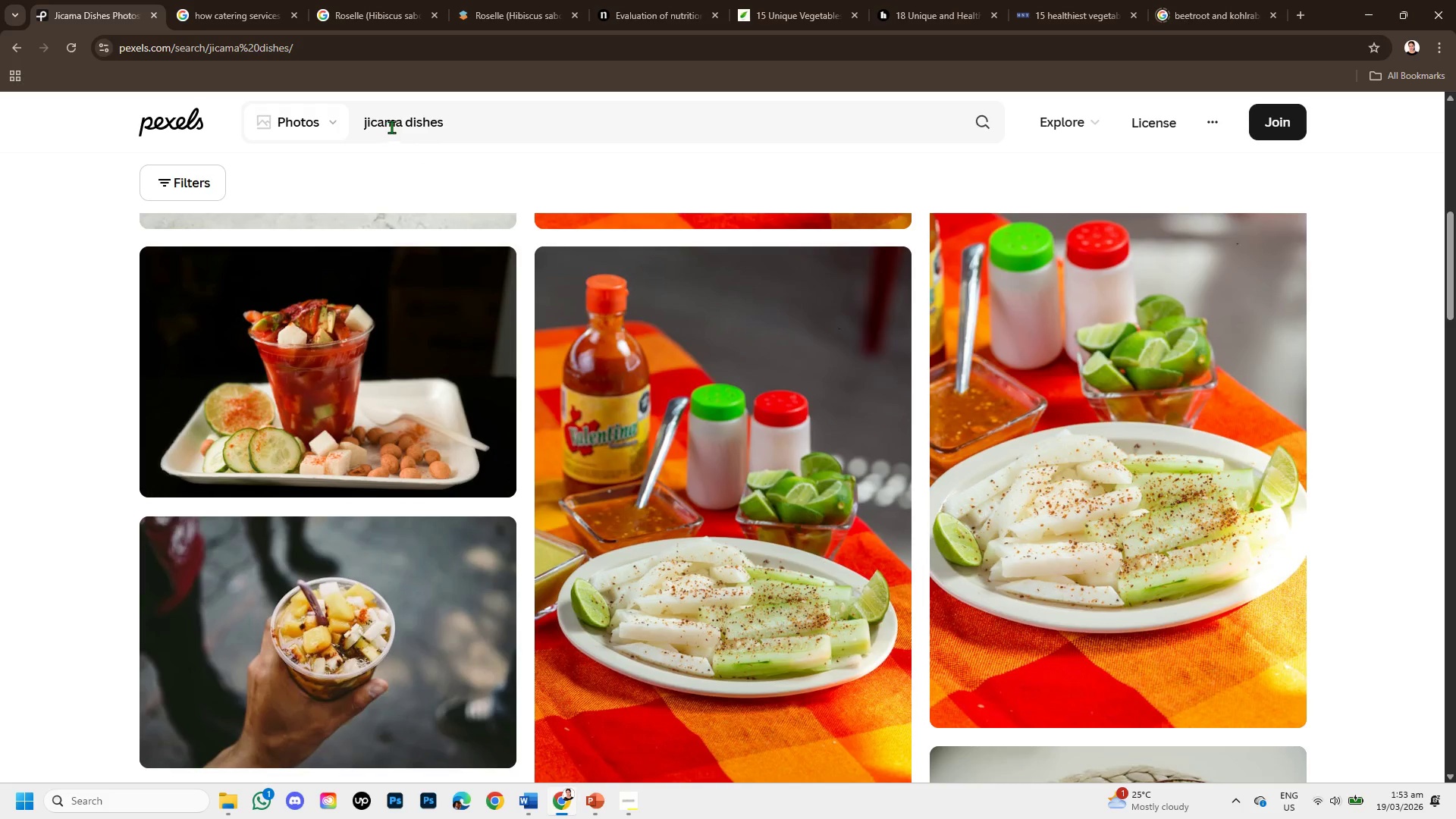 
left_click_drag(start_coordinate=[401, 127], to_coordinate=[339, 125])
 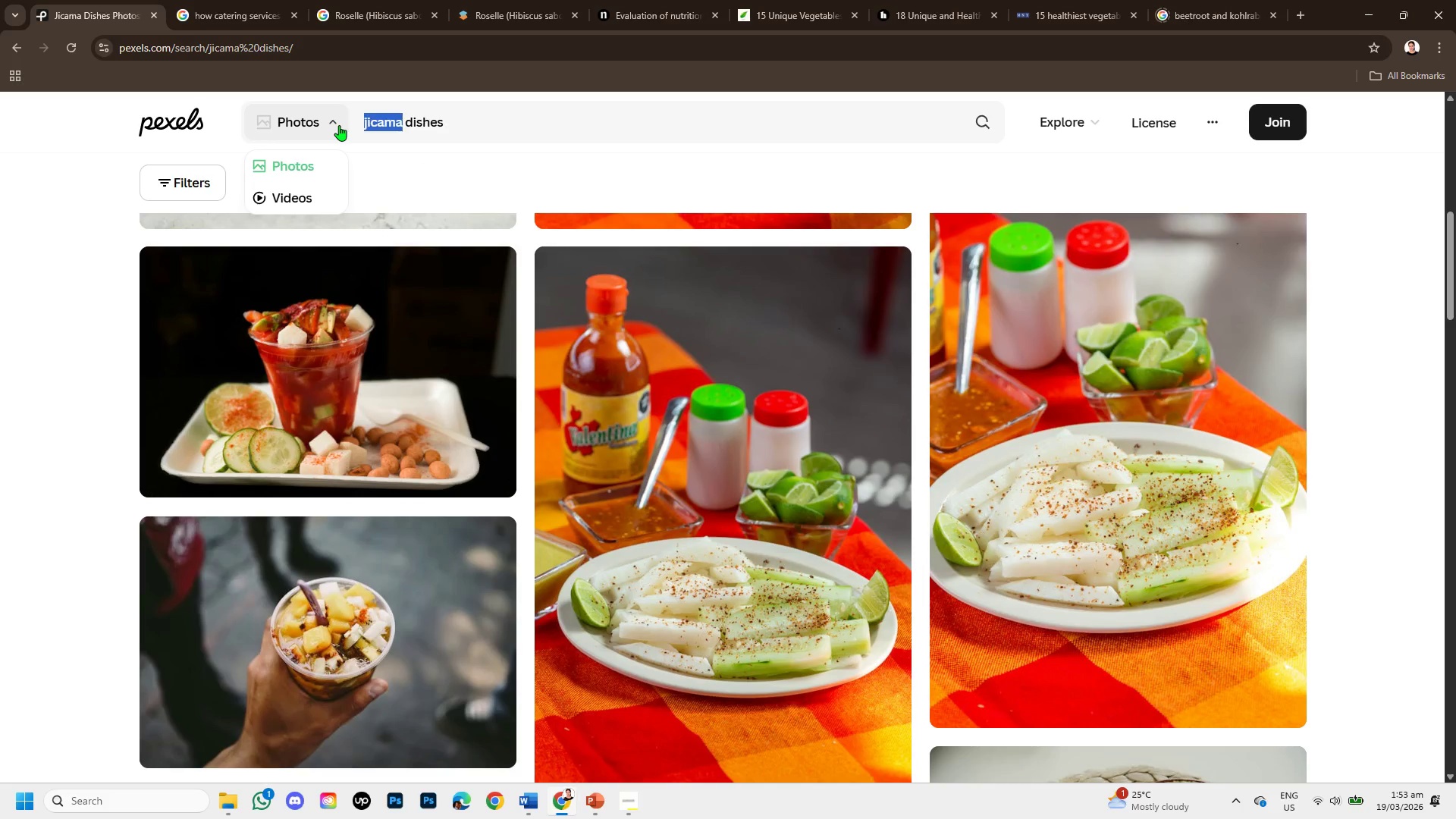 
key(Backspace)
type(kholraboi)
key(Backspace)
 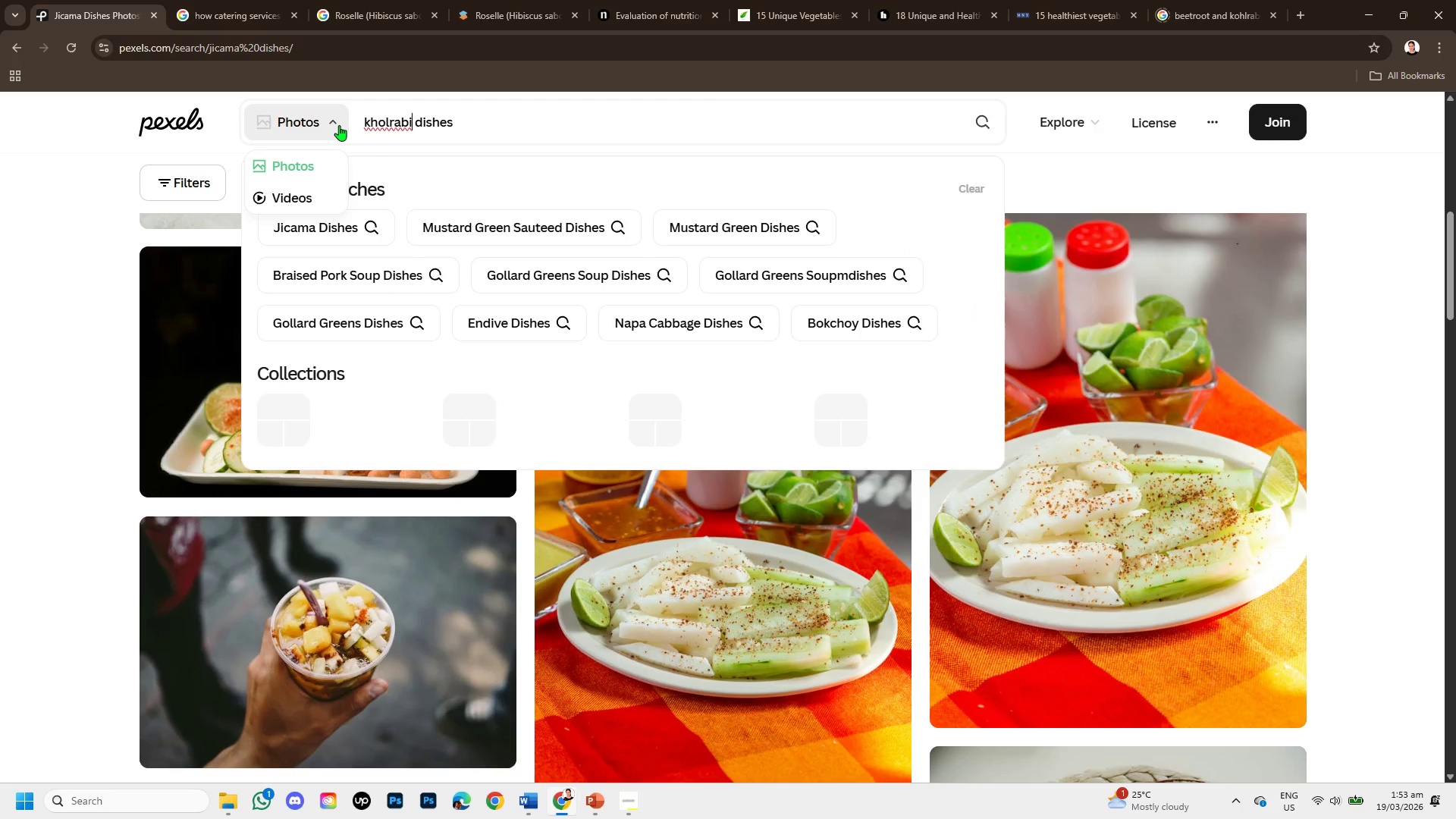 
key(Enter)
 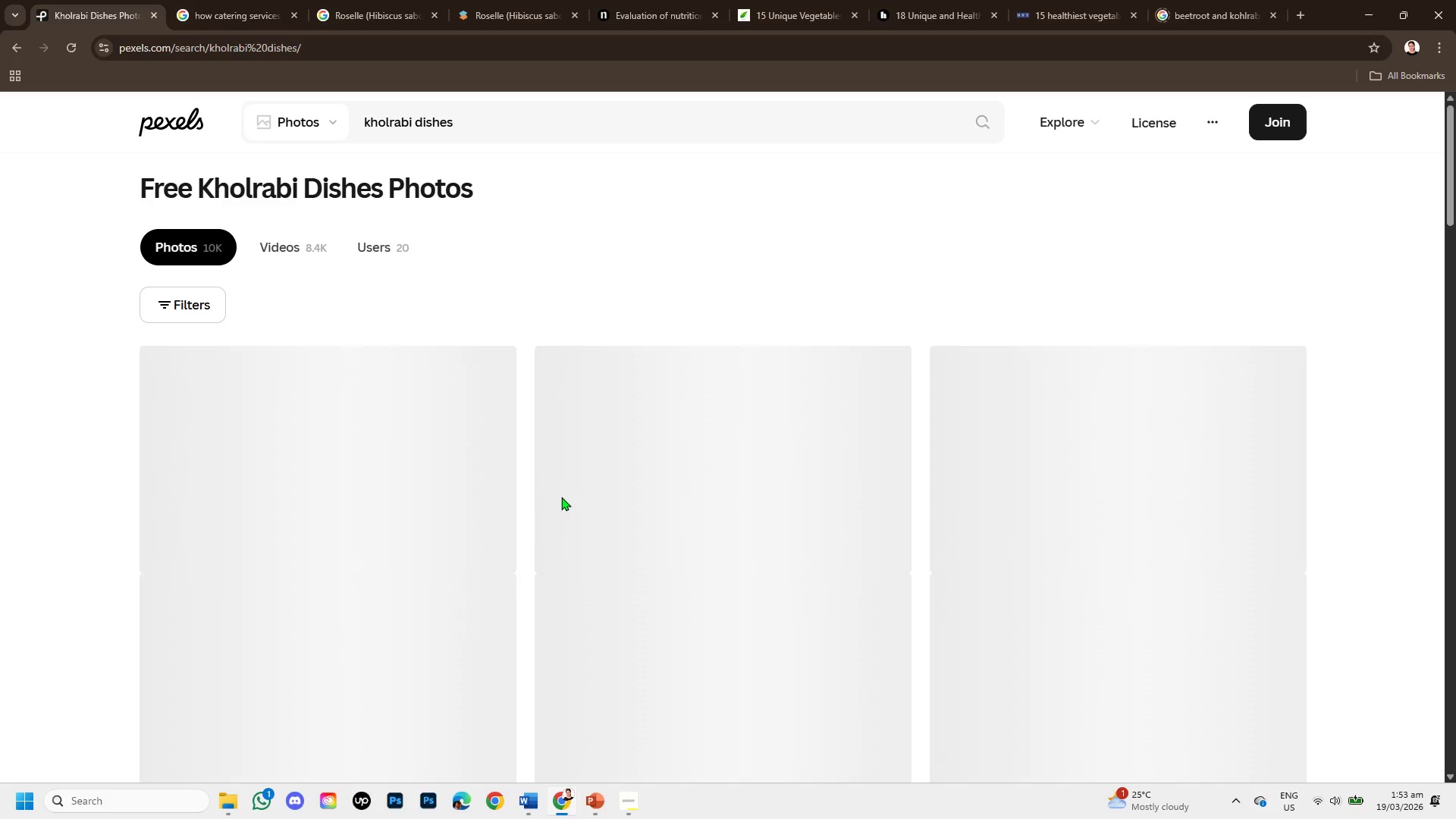 
scroll: coordinate [557, 496], scroll_direction: down, amount: 2.0
 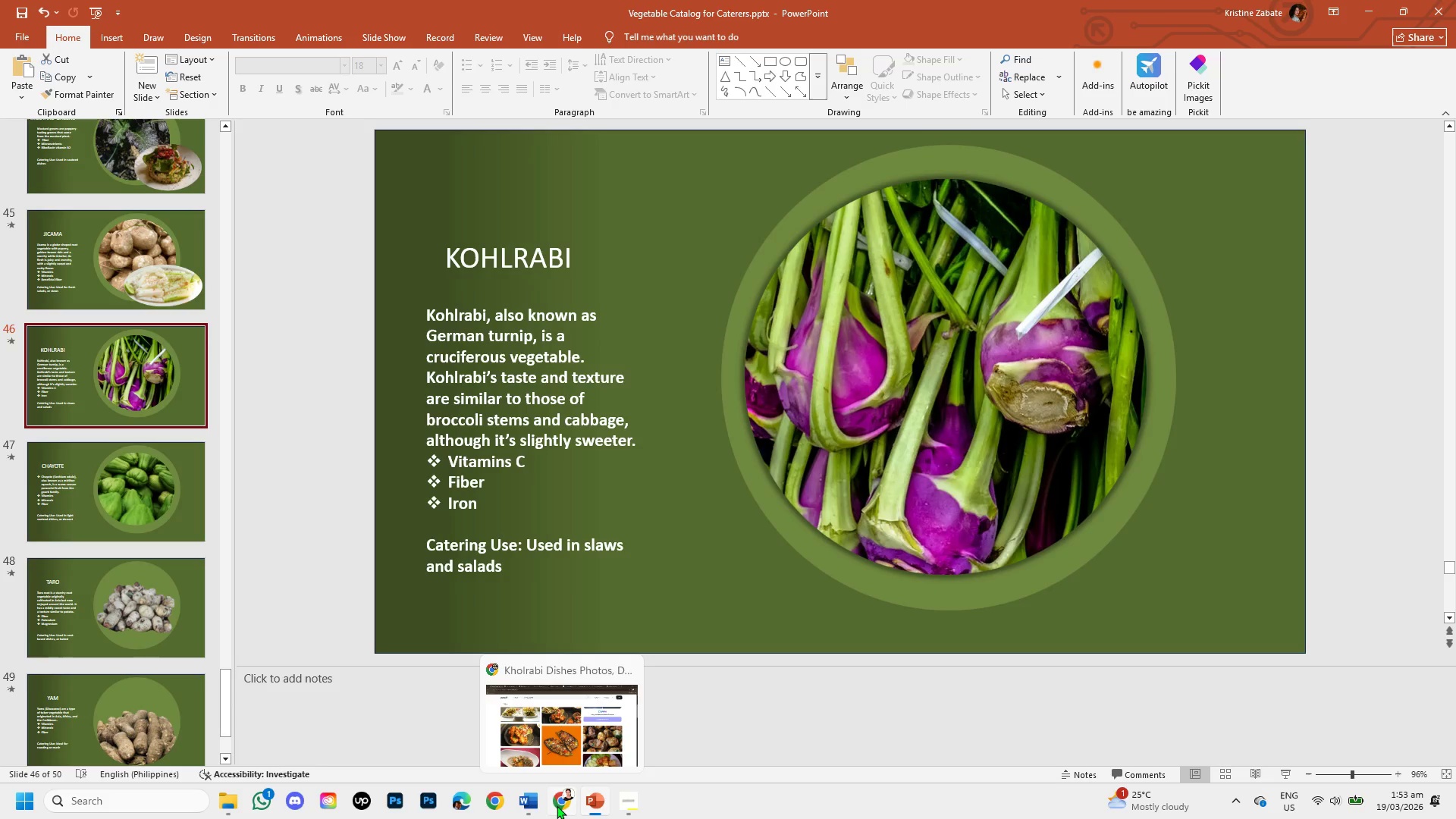 
left_click([557, 805])
 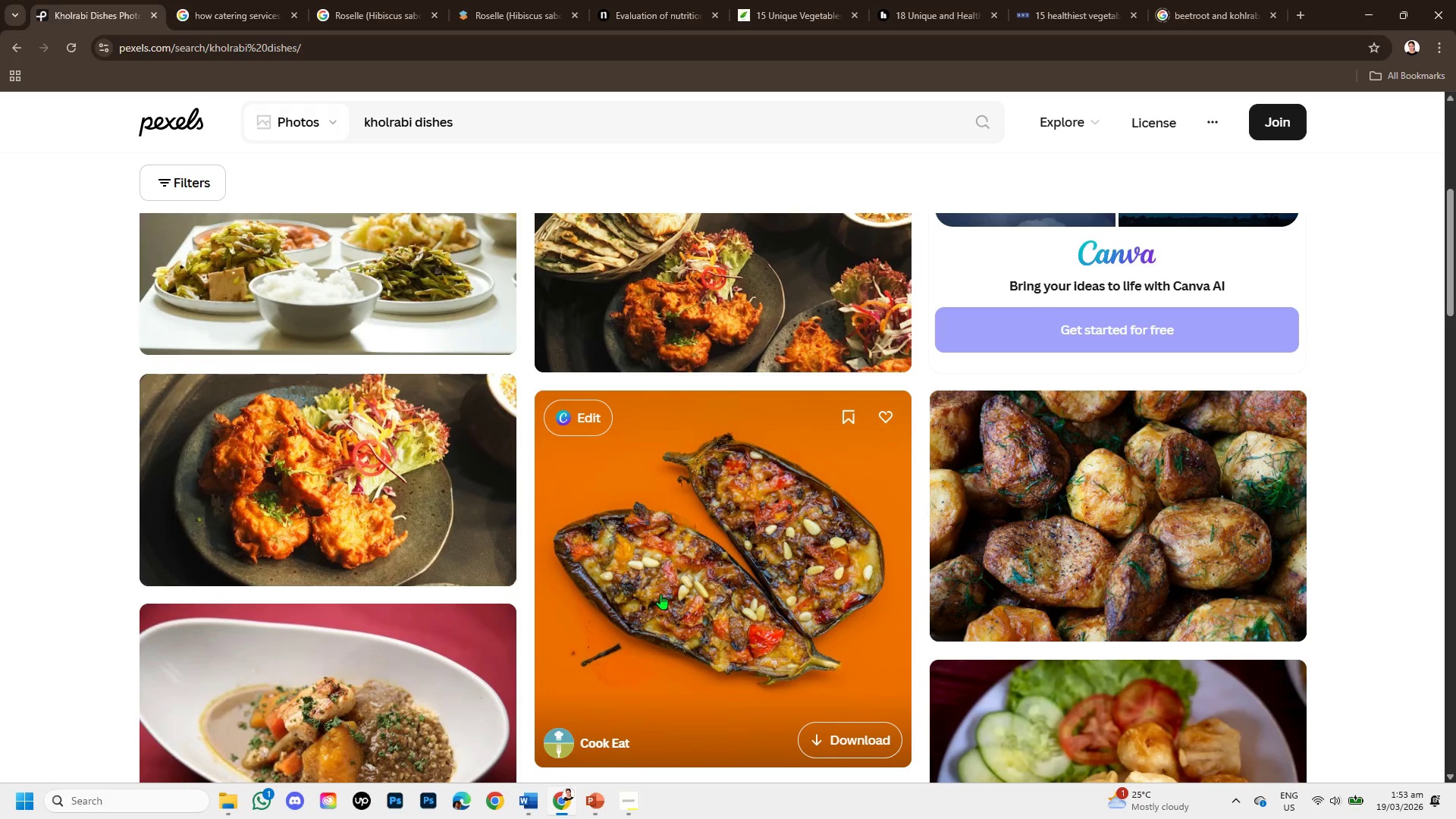 
scroll: coordinate [662, 591], scroll_direction: down, amount: 1.0
 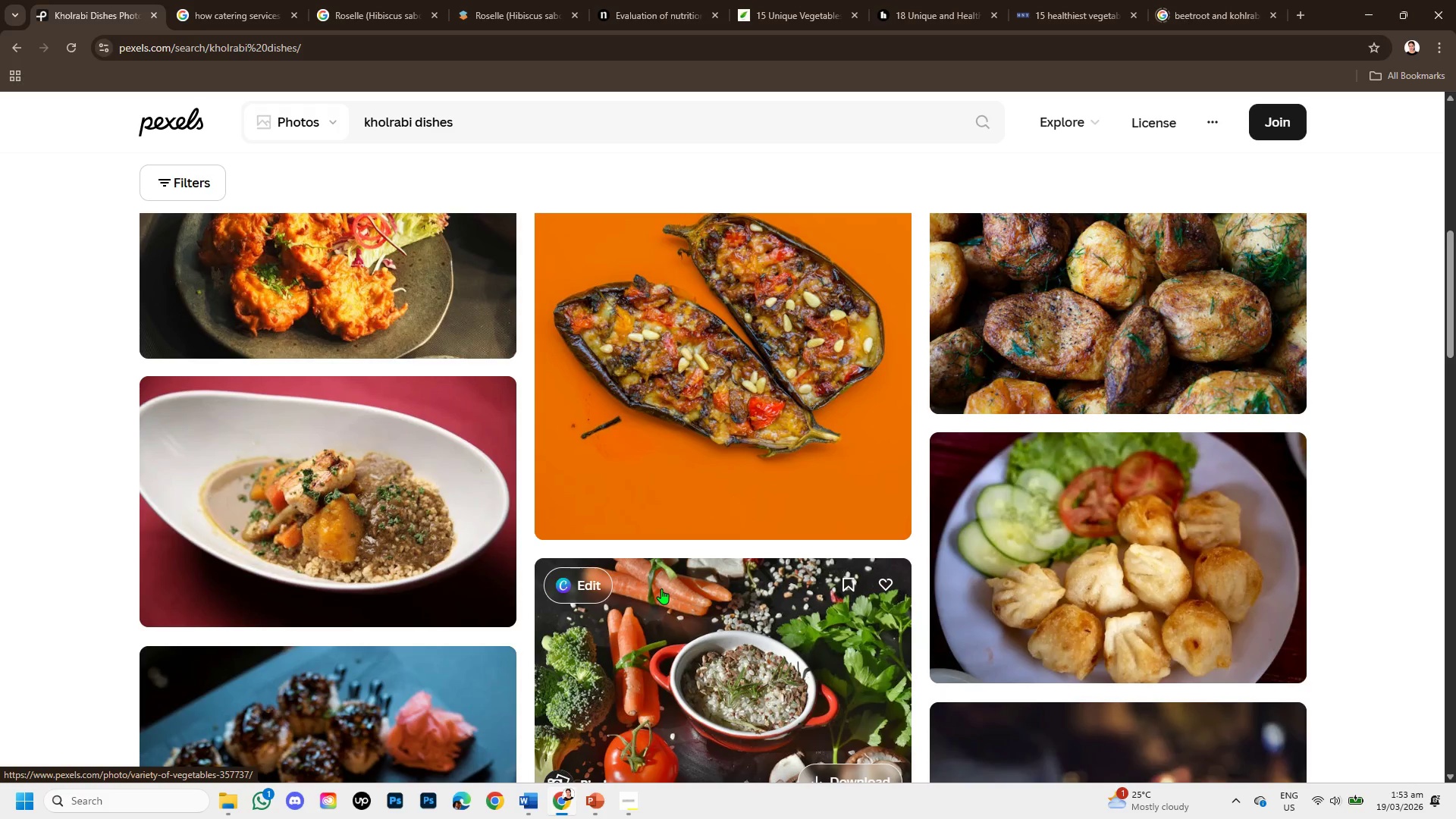 
scroll: coordinate [661, 588], scroll_direction: up, amount: 3.0
 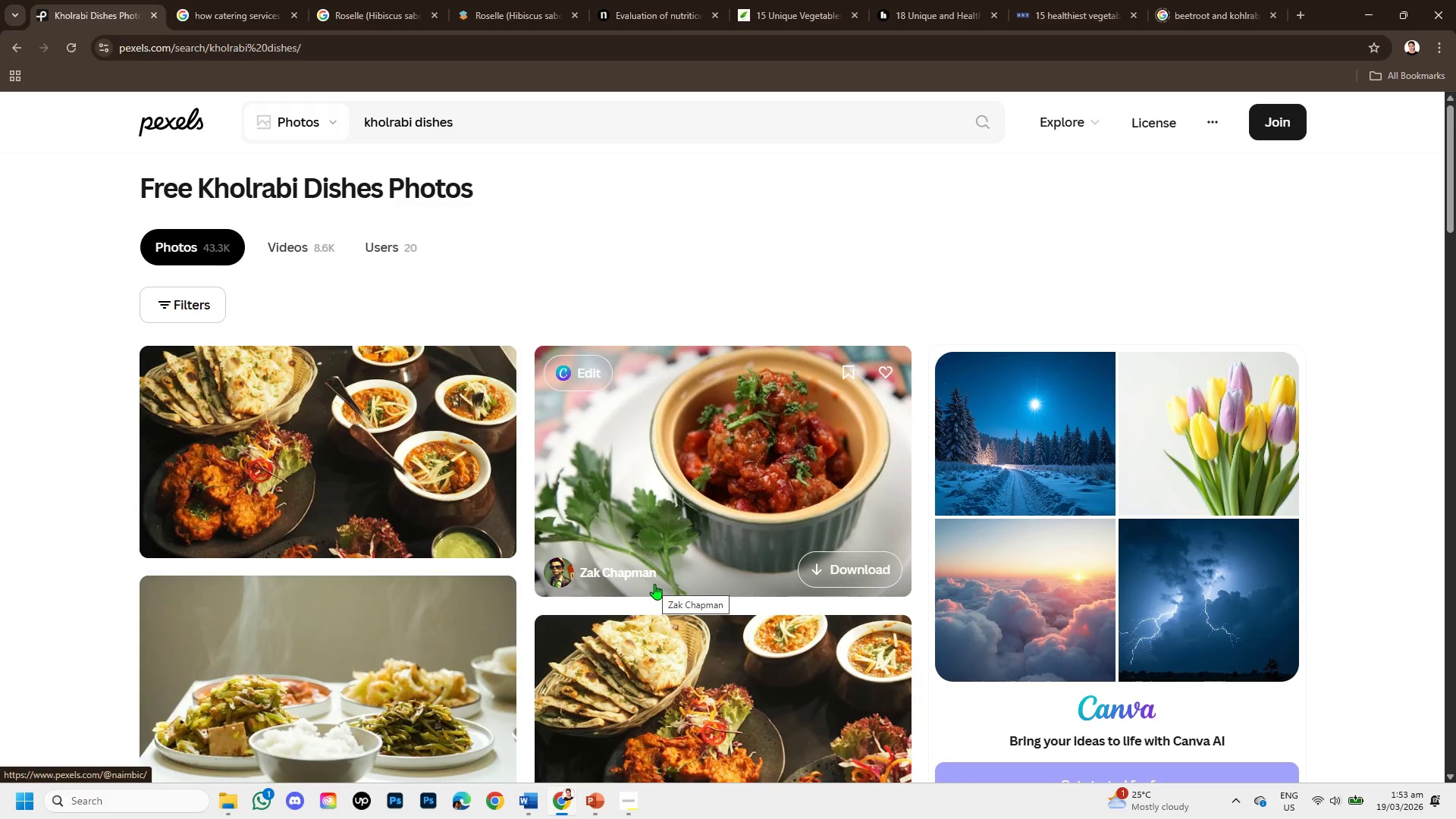 
scroll: coordinate [647, 582], scroll_direction: down, amount: 8.0
 